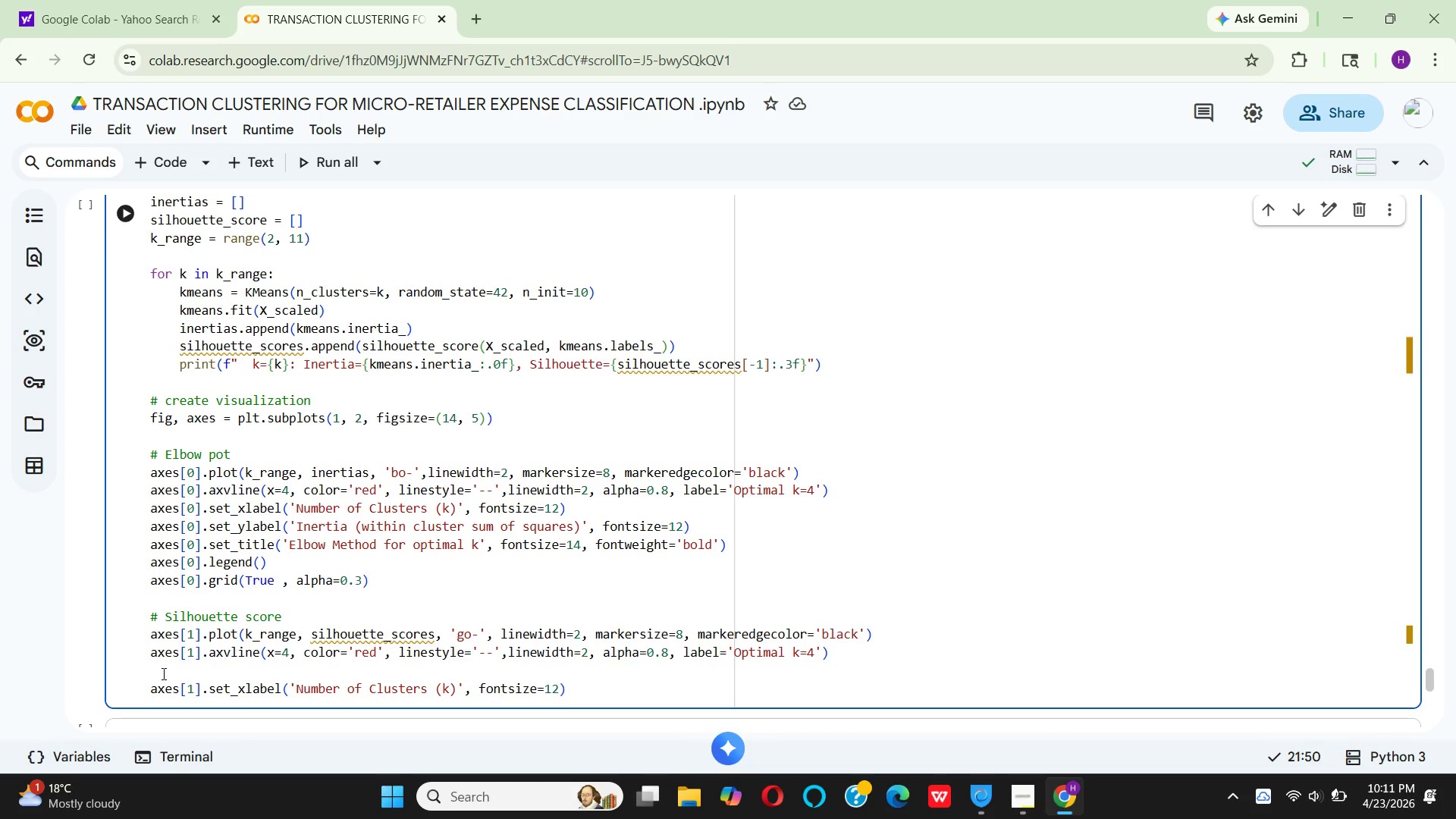 
key(Backspace)
 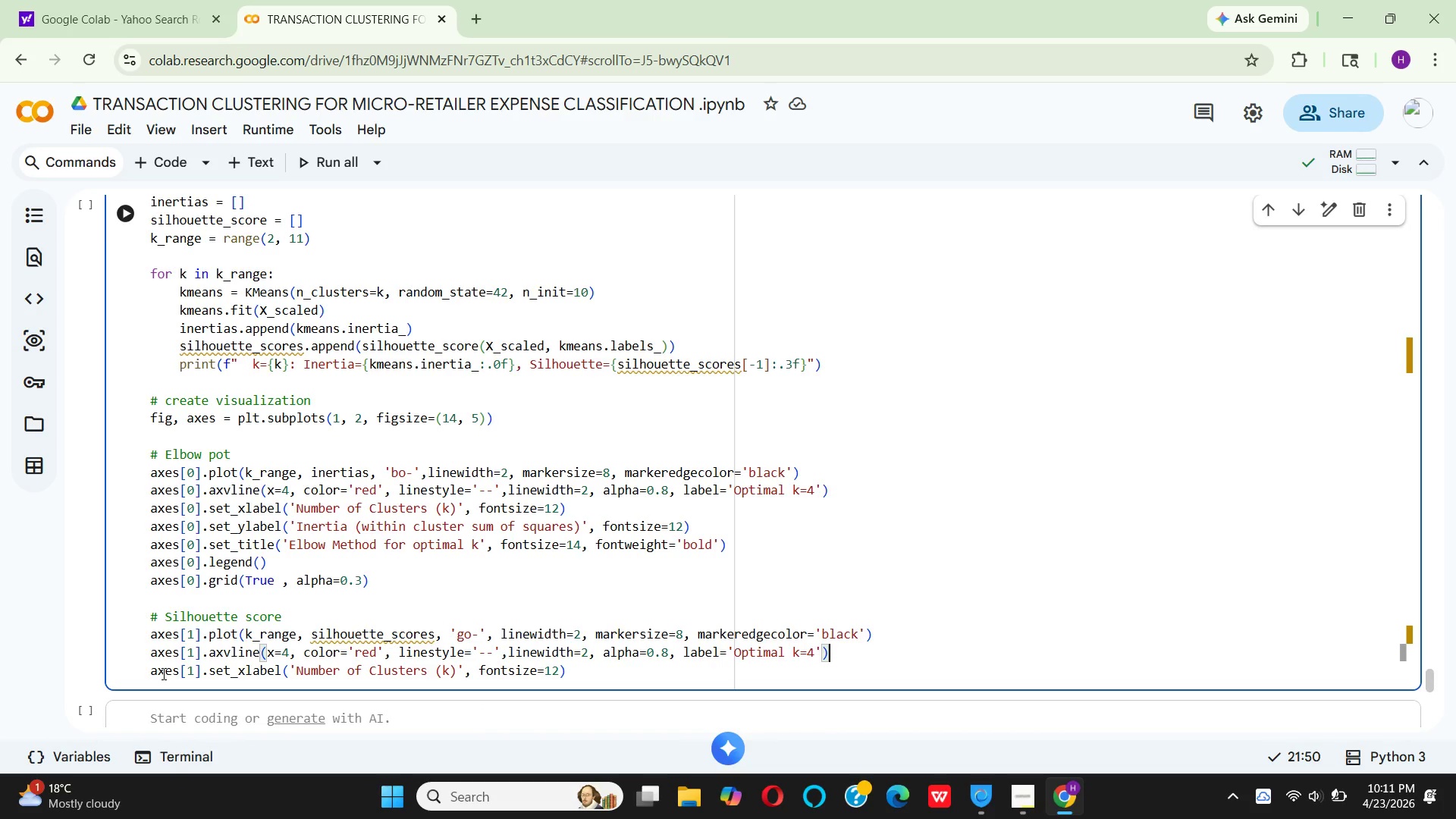 
mouse_move([121, 563])
 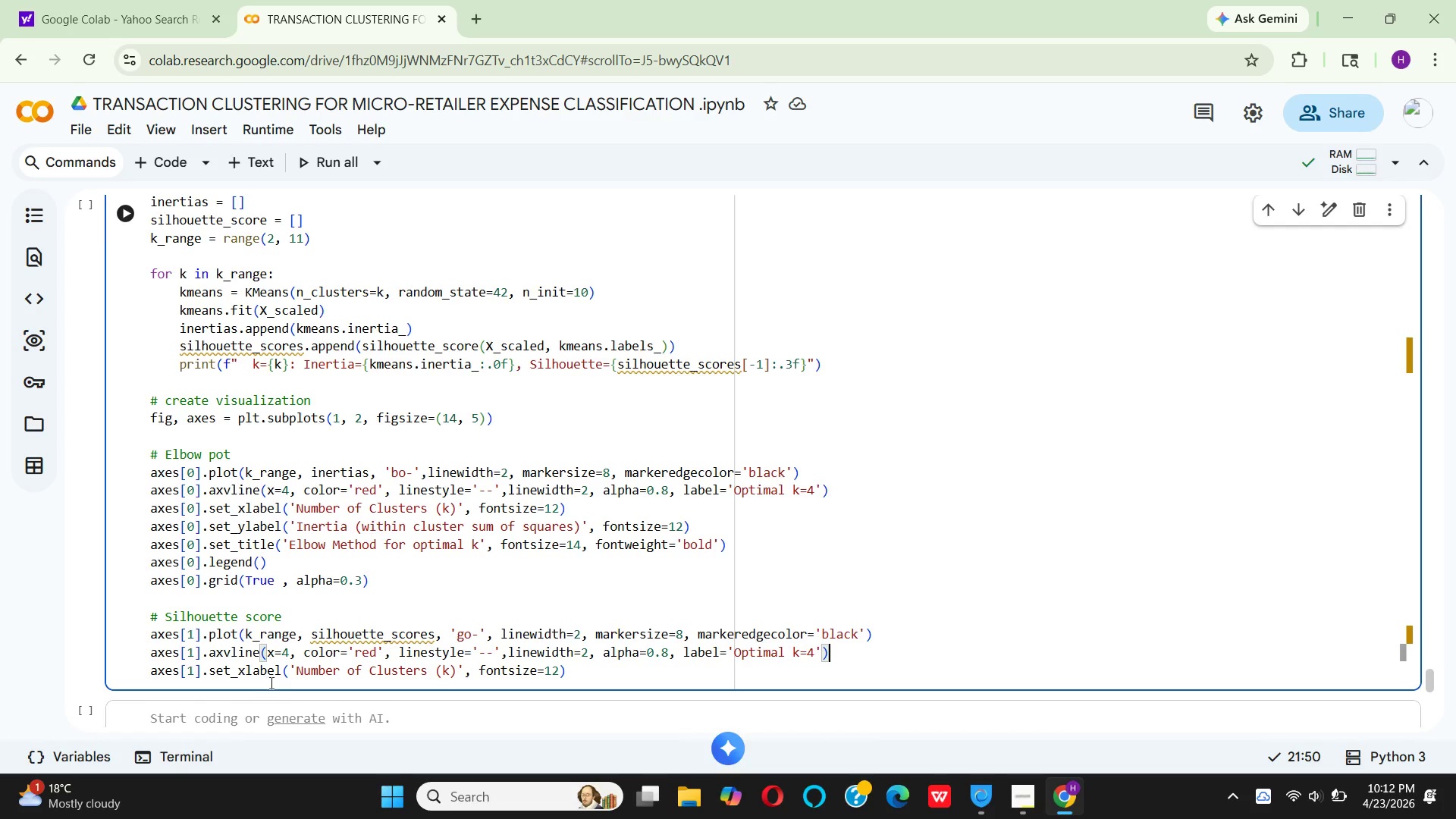 
wait(69.75)
 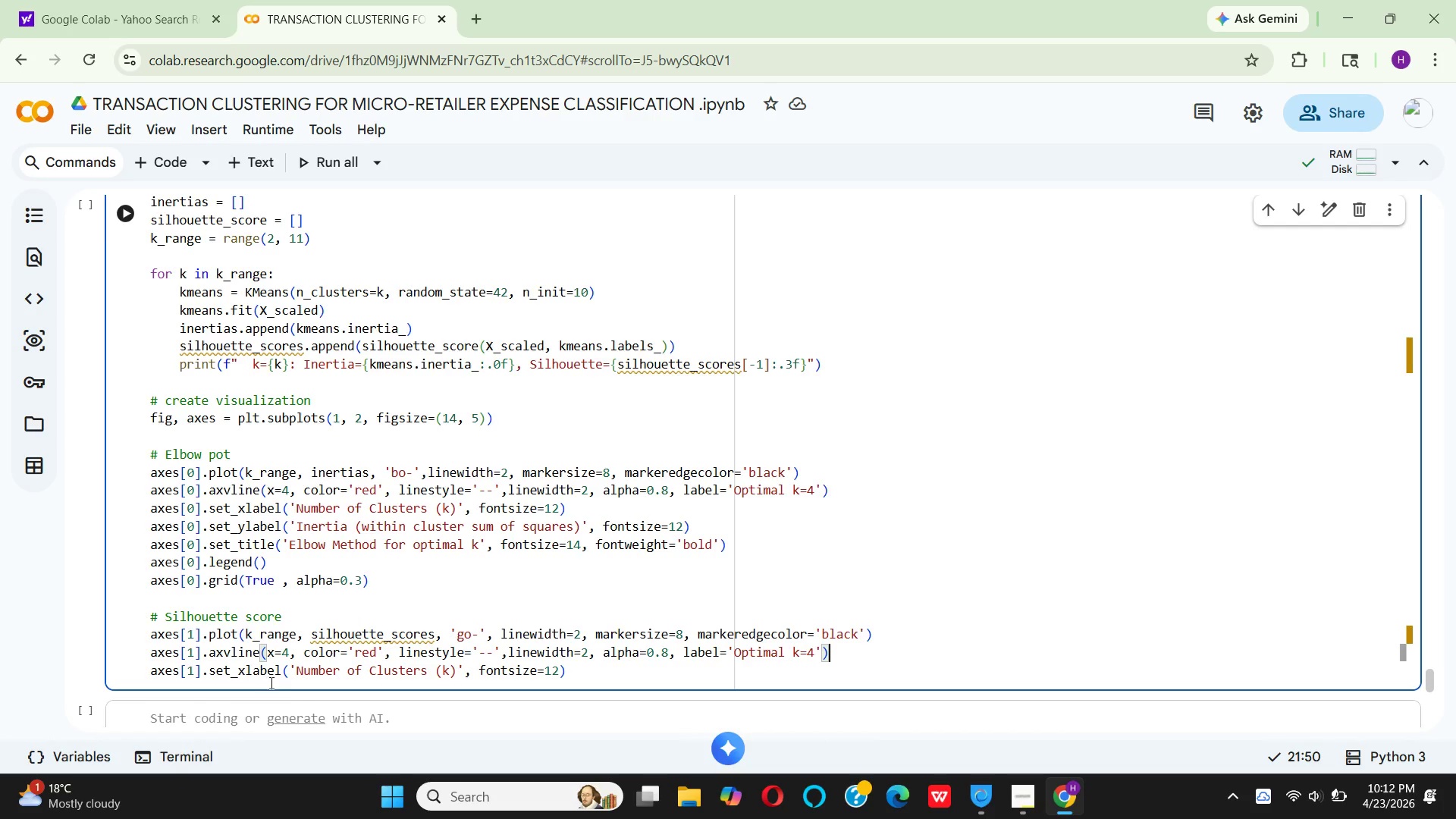 
left_click([600, 683])
 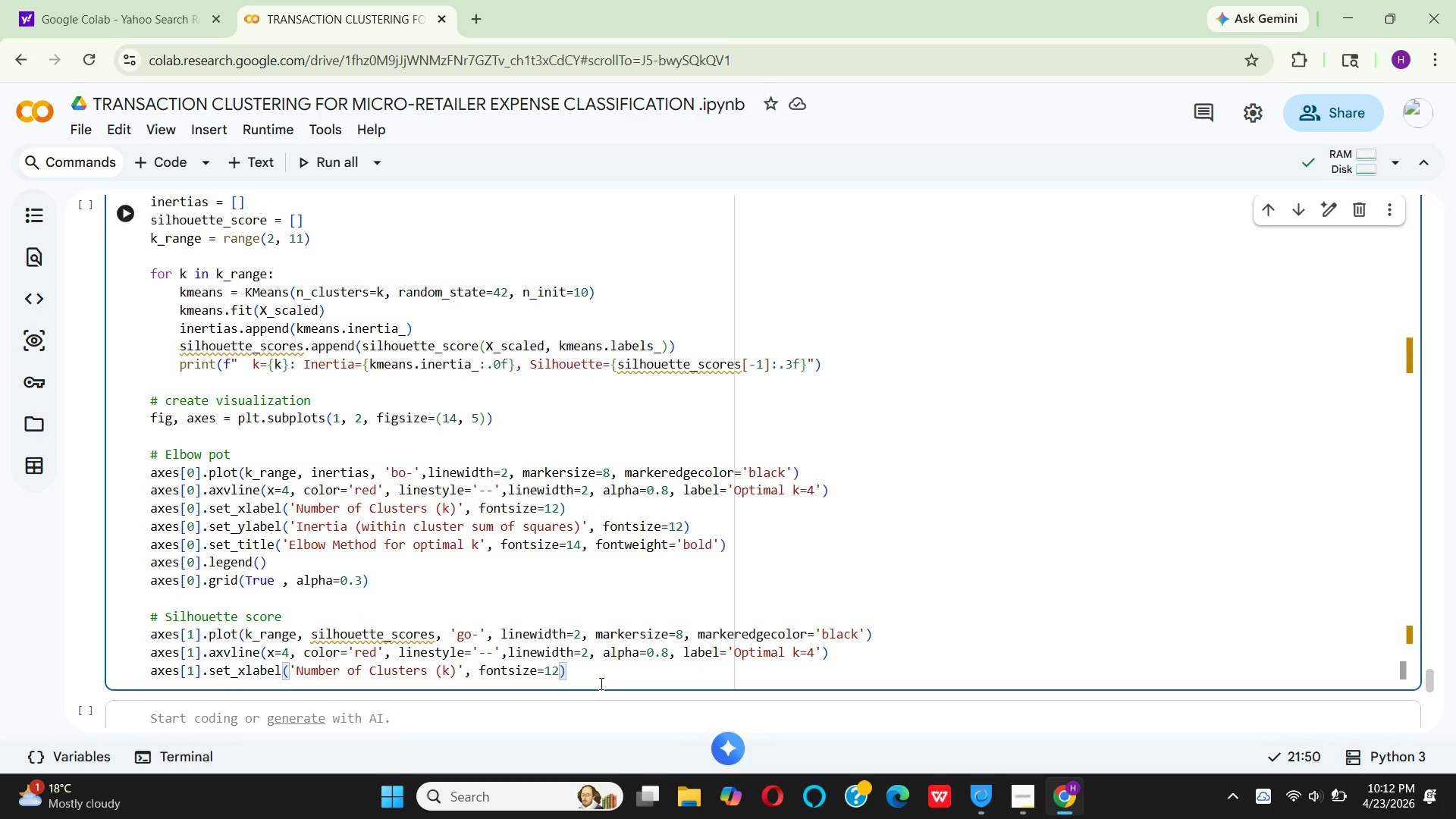 
key(Enter)
 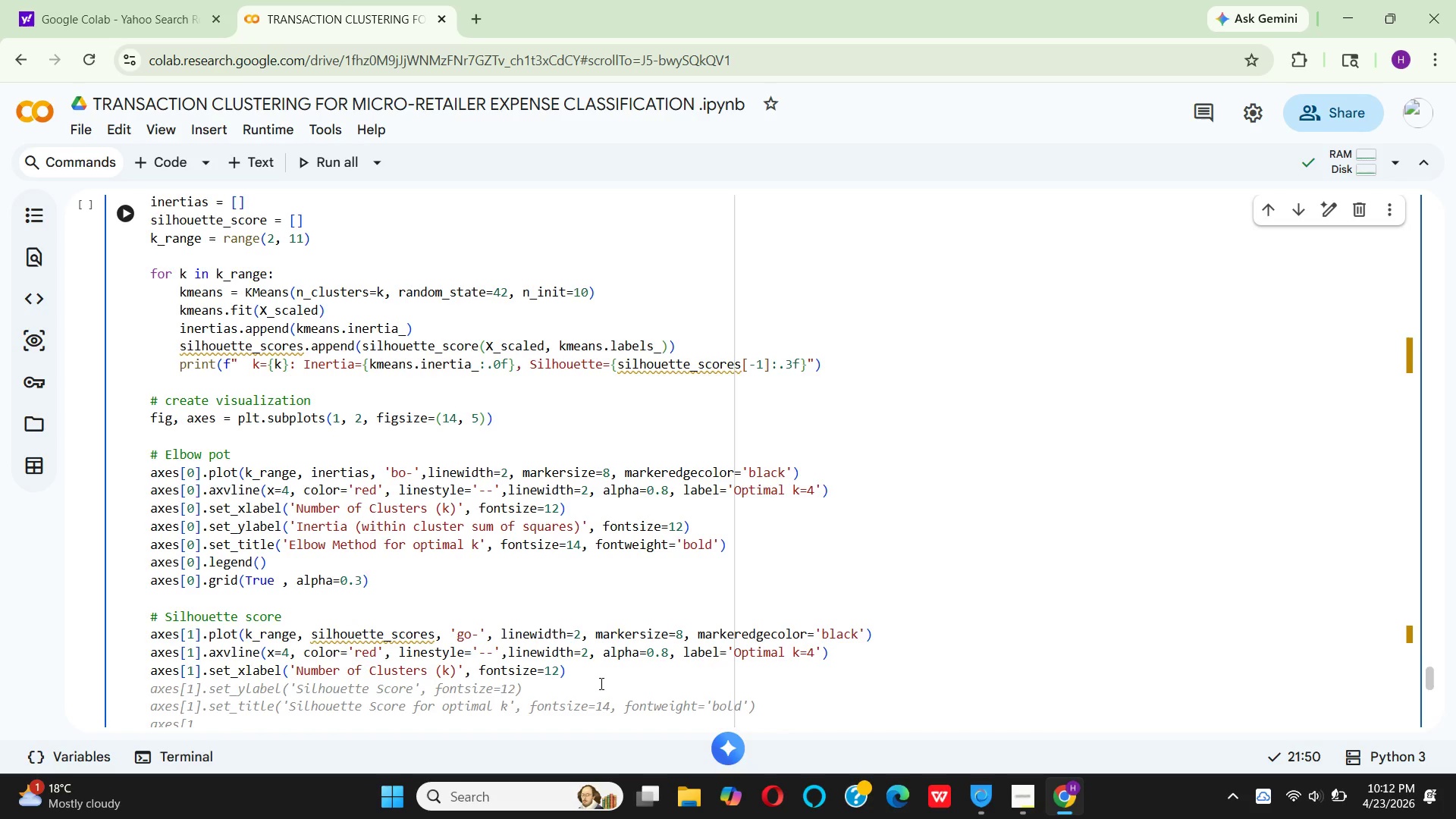 
wait(9.19)
 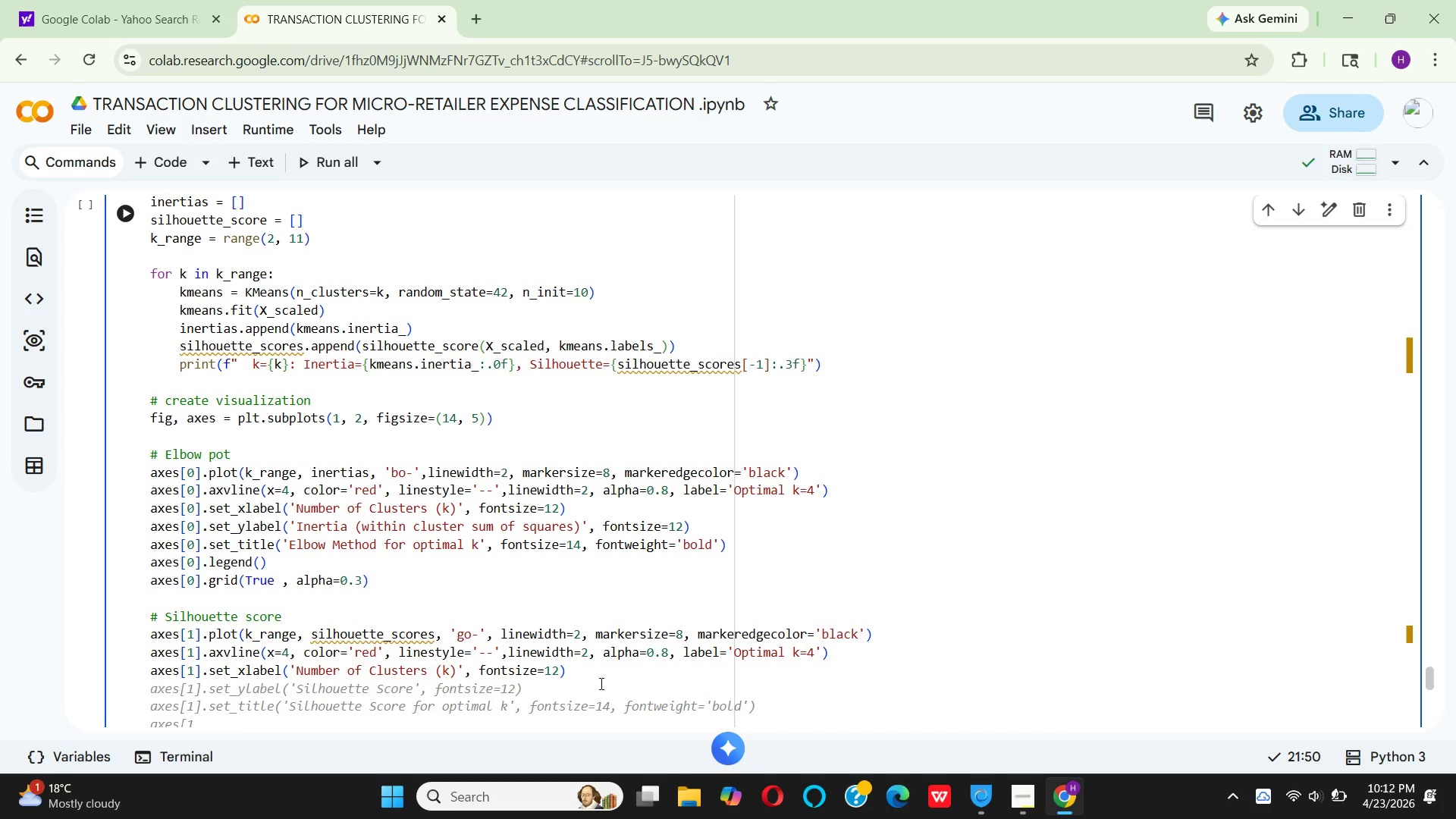 
left_click([227, 669])
 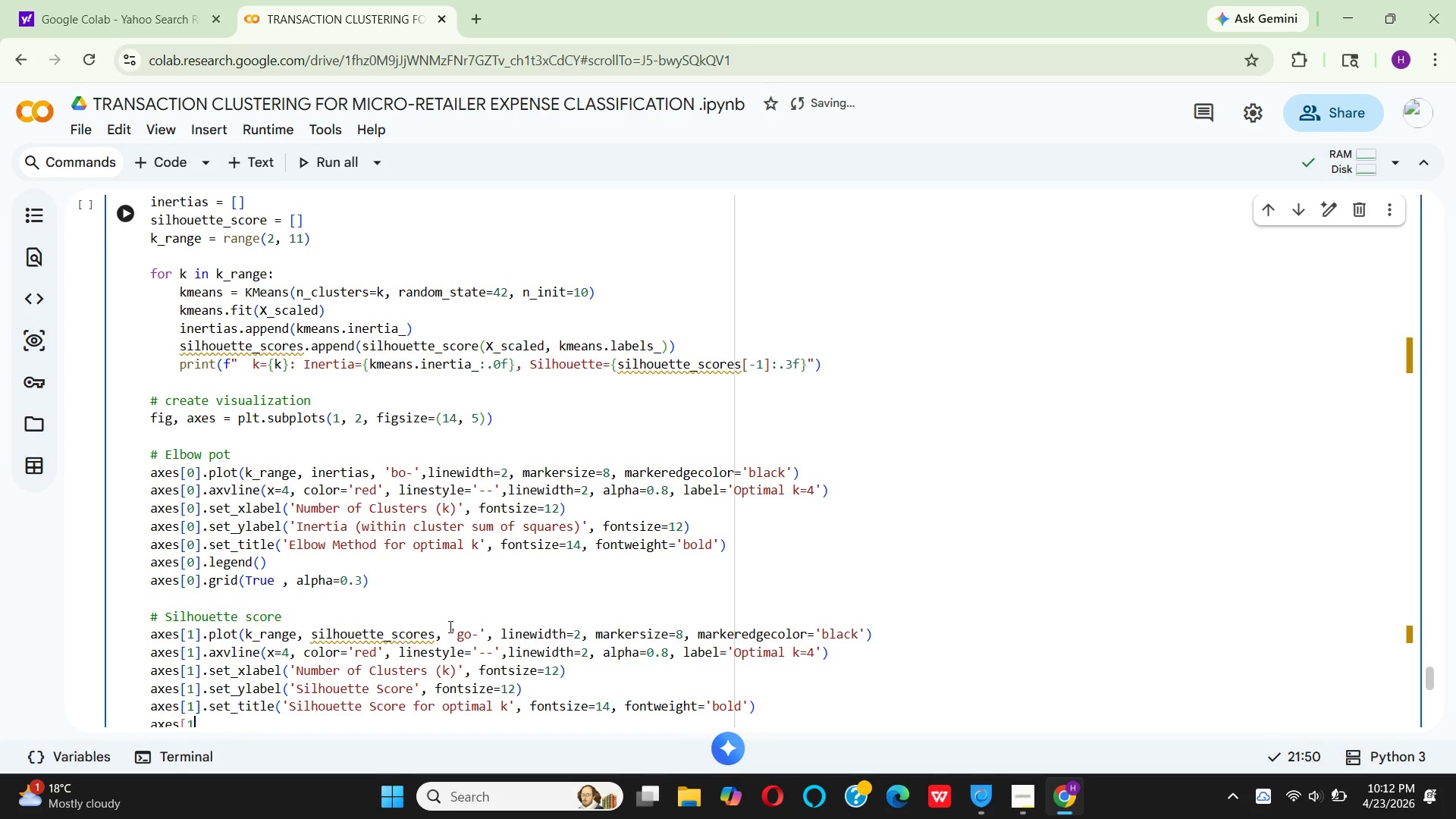 
scroll: coordinate [450, 625], scroll_direction: down, amount: 2.0
 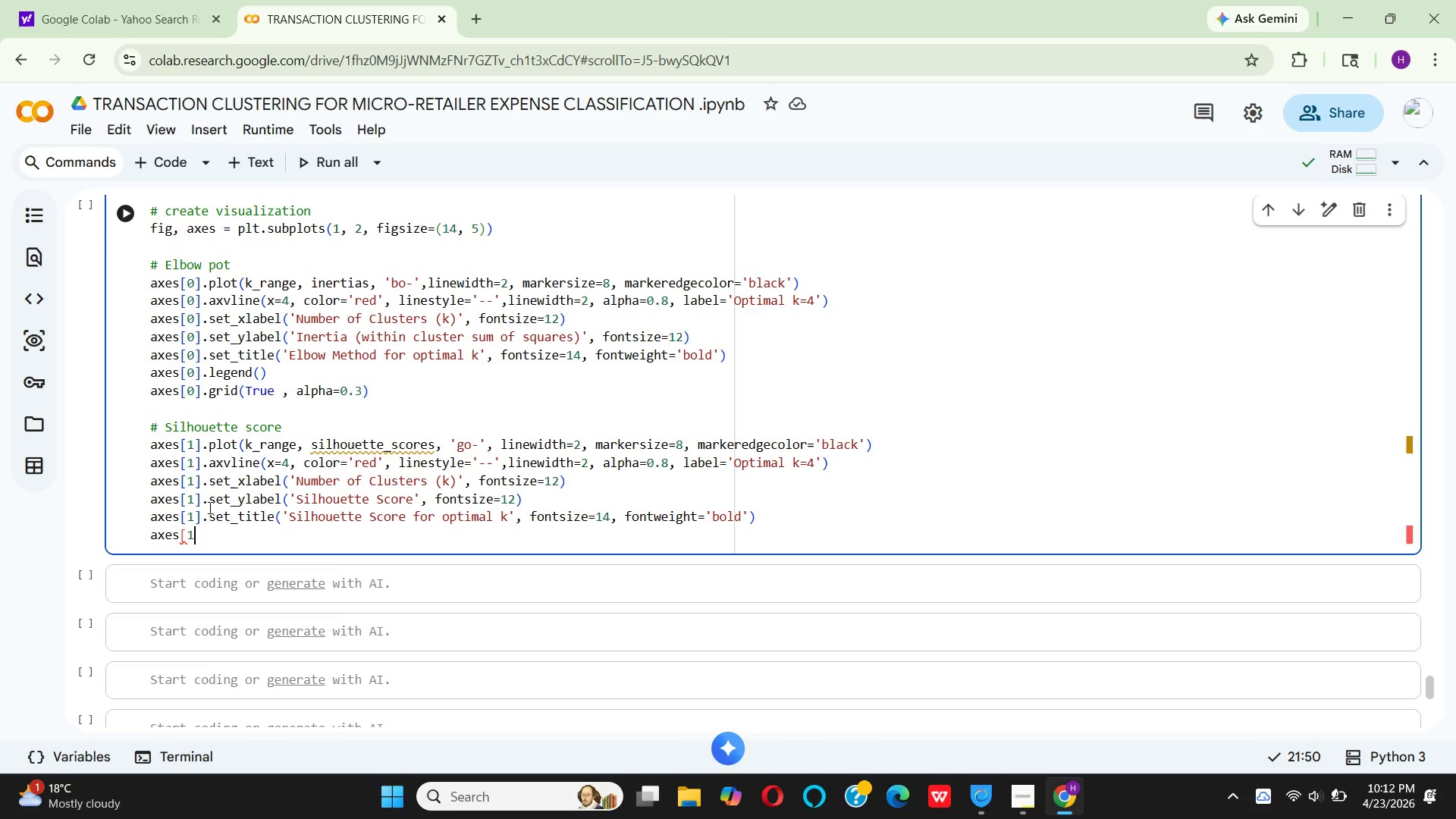 
mouse_move([291, 504])
 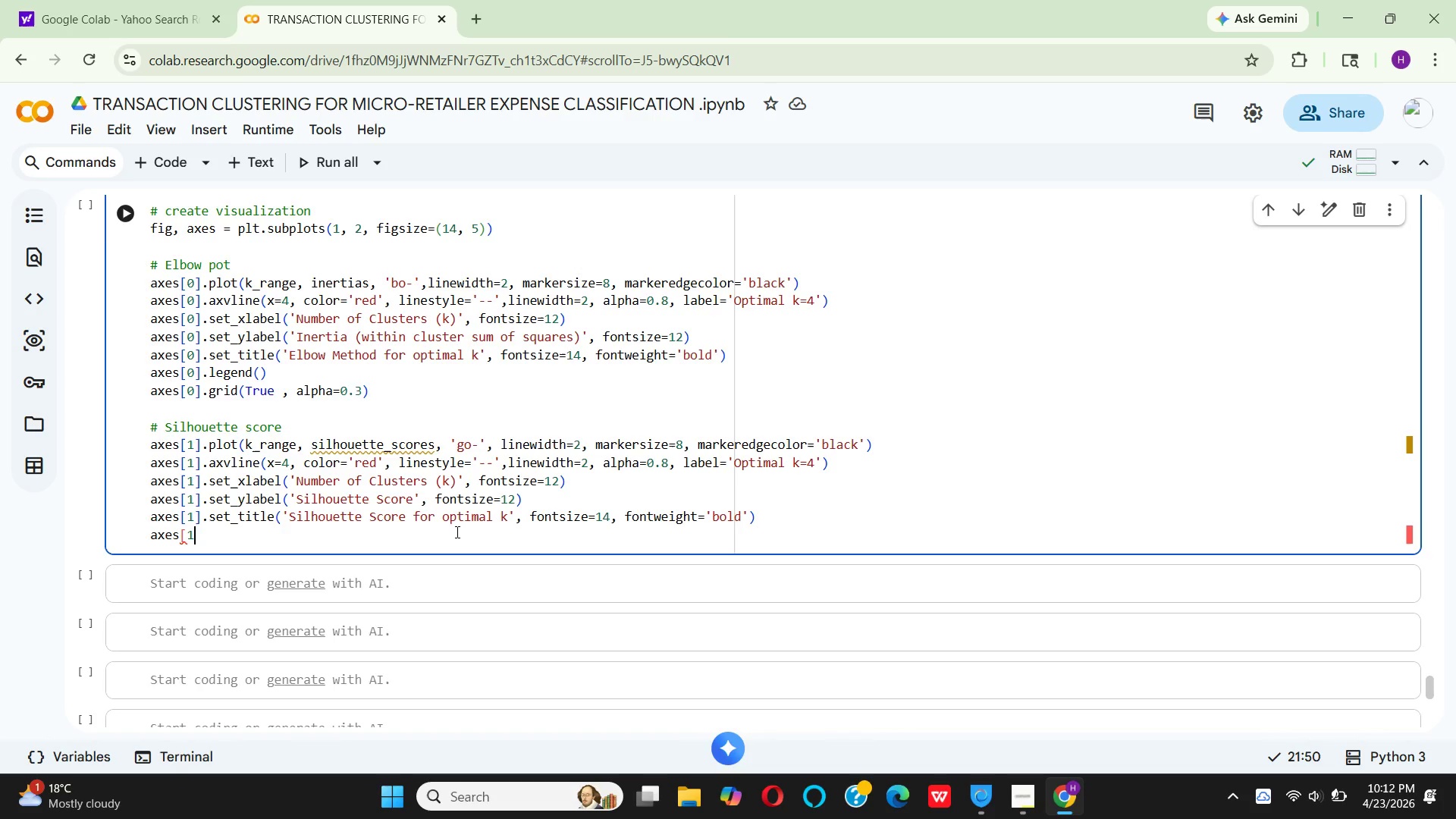 
wait(23.15)
 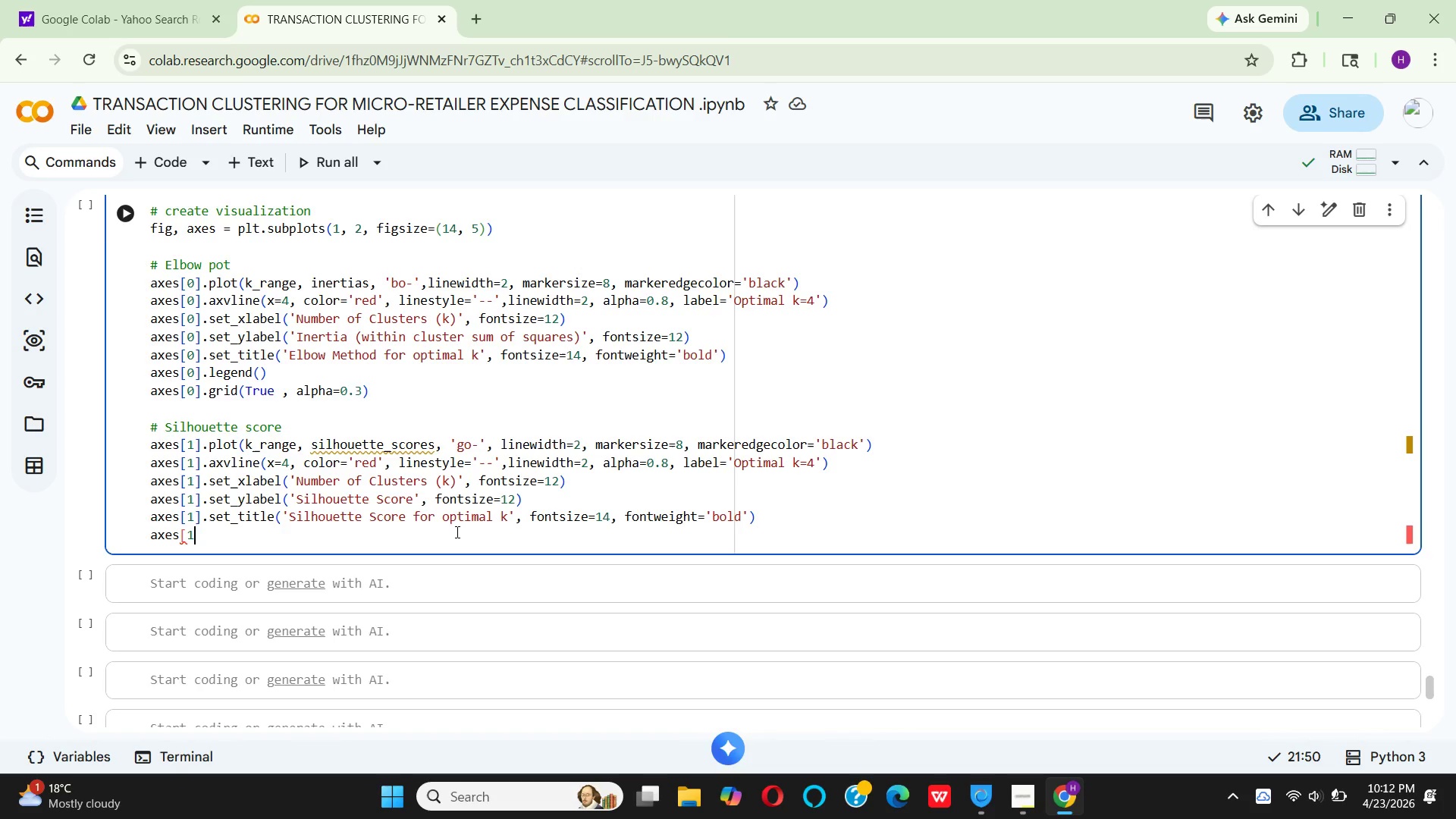 
left_click([507, 517])
 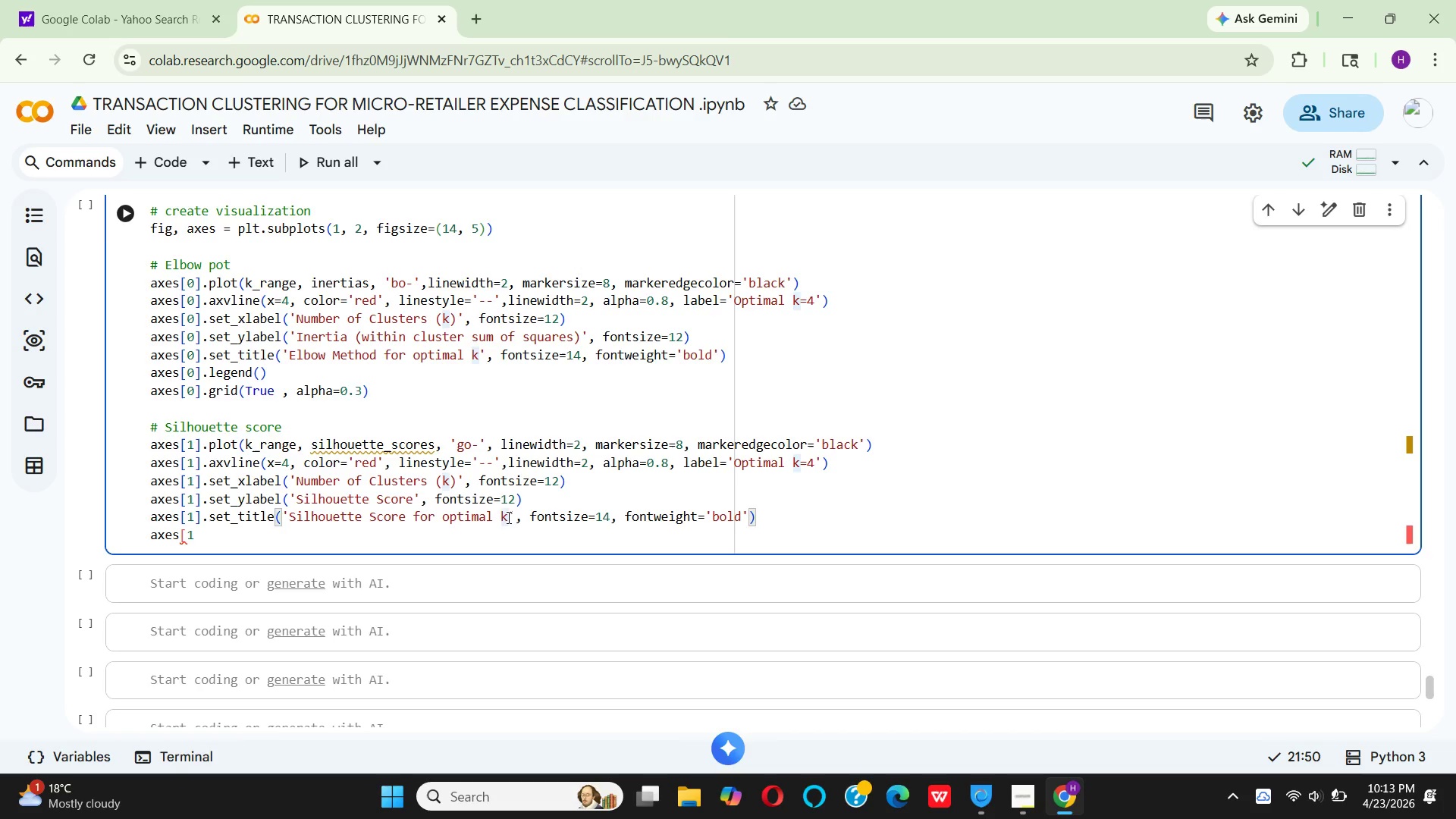 
key(Backspace)
 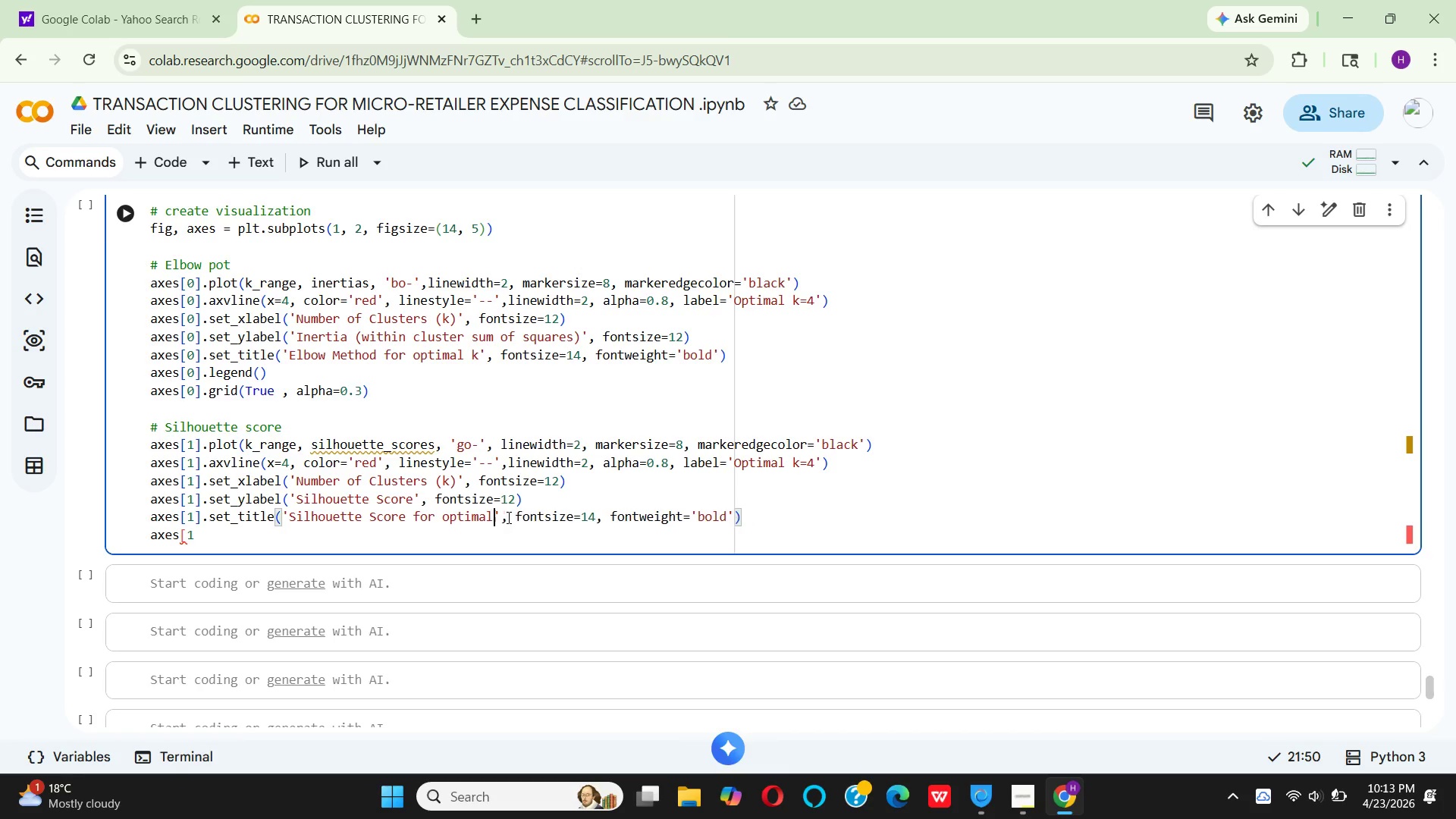 
key(Backspace)
 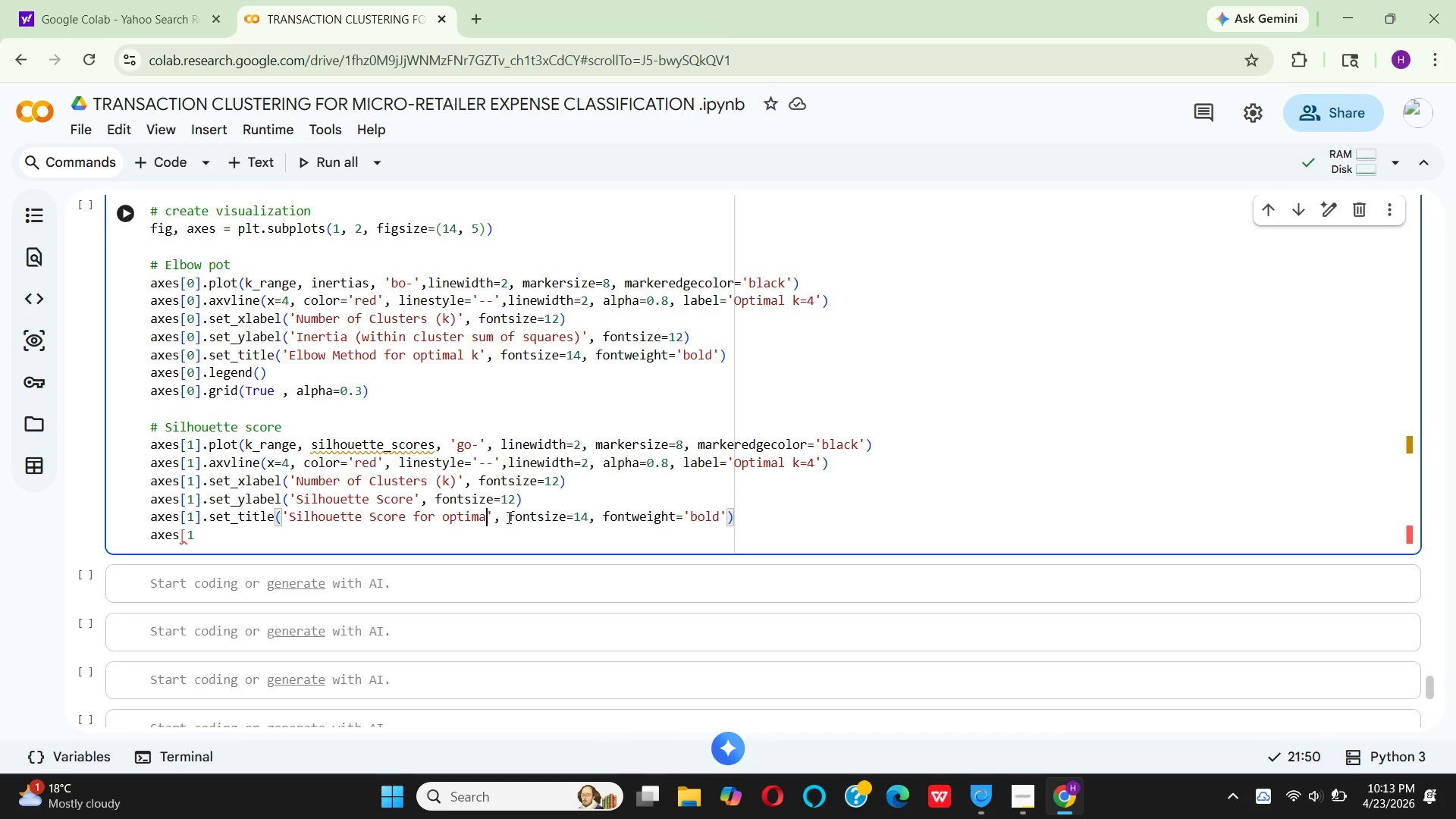 
key(Backspace)
 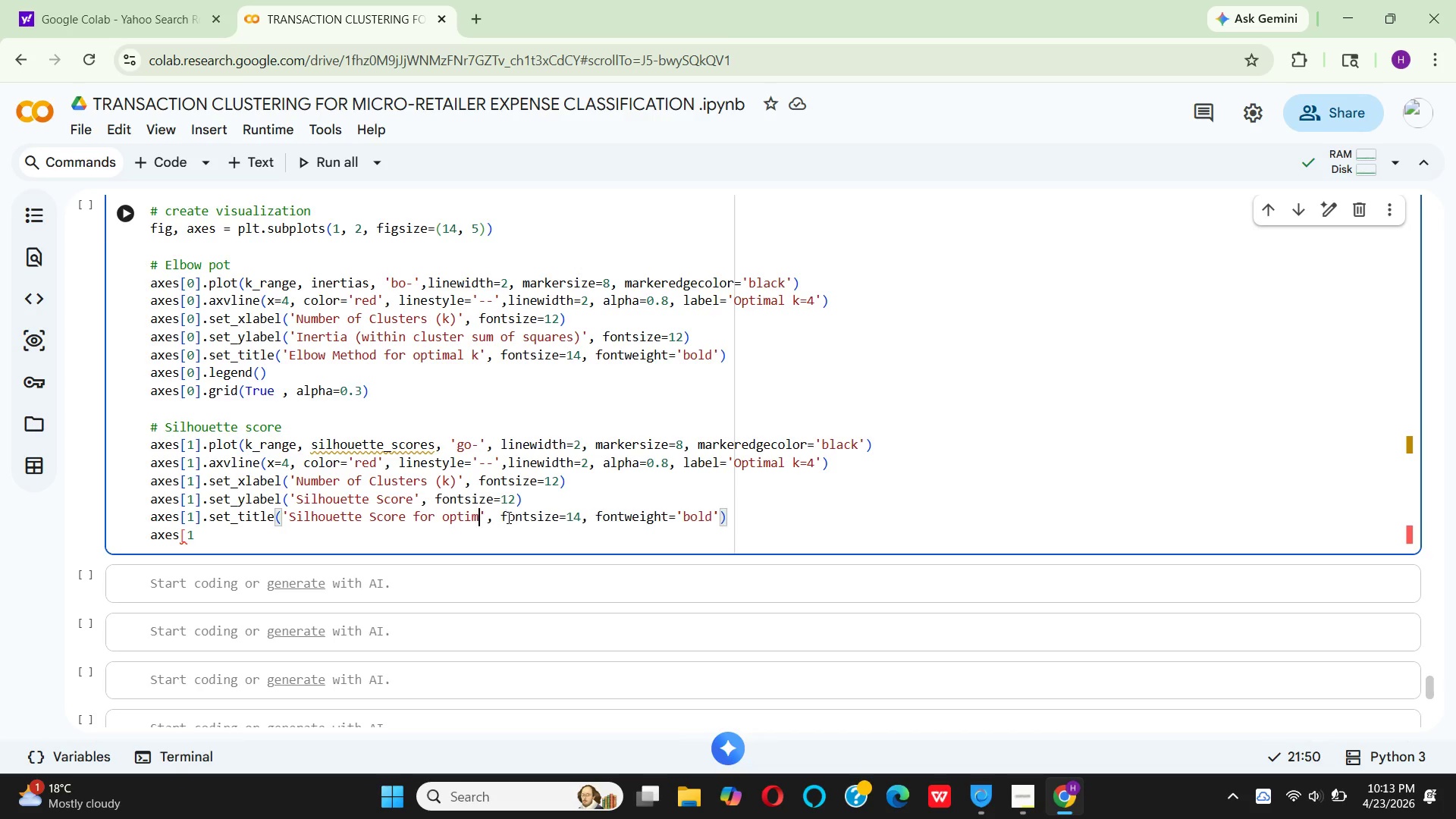 
key(Backspace)
 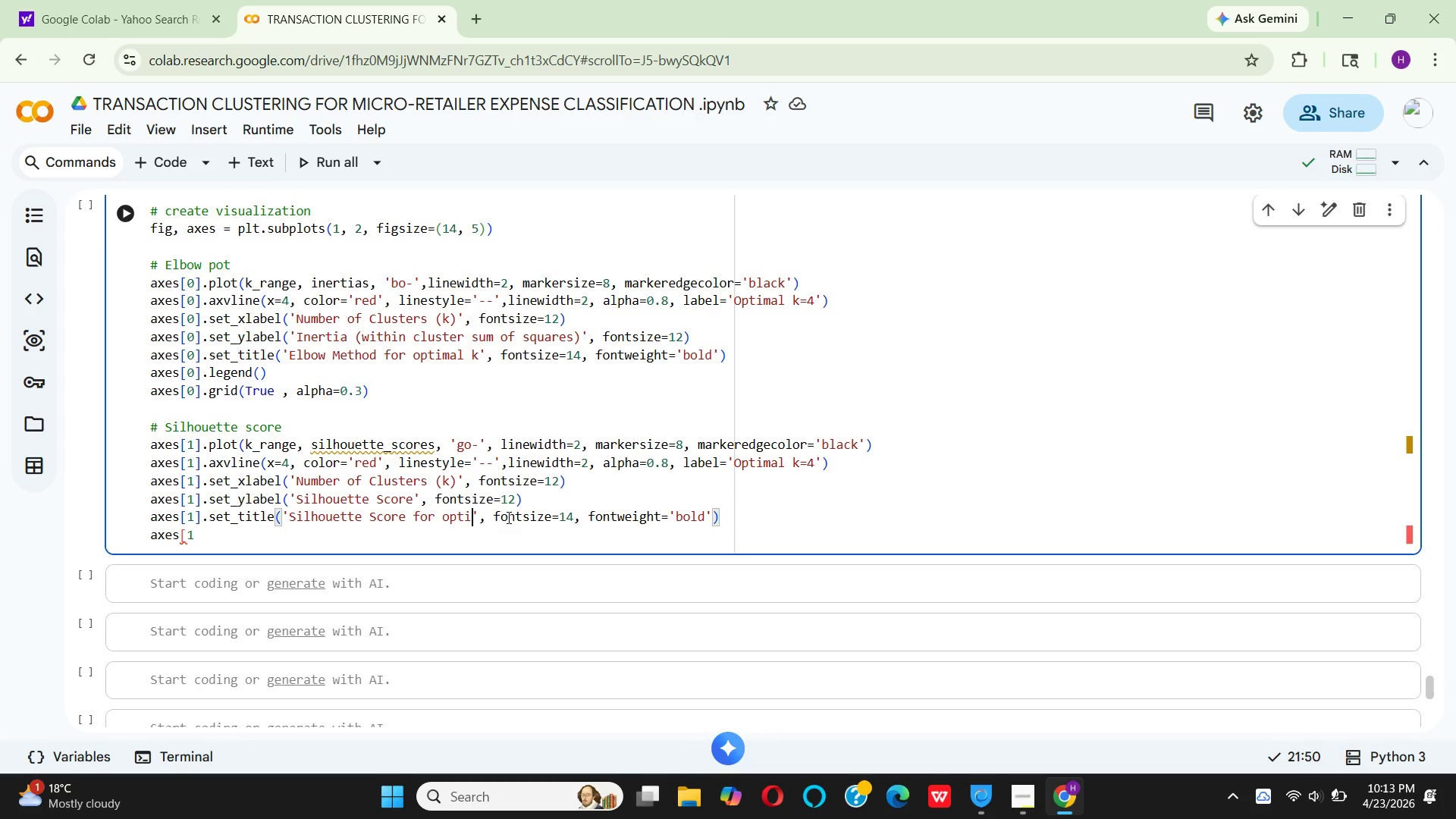 
key(Backspace)
 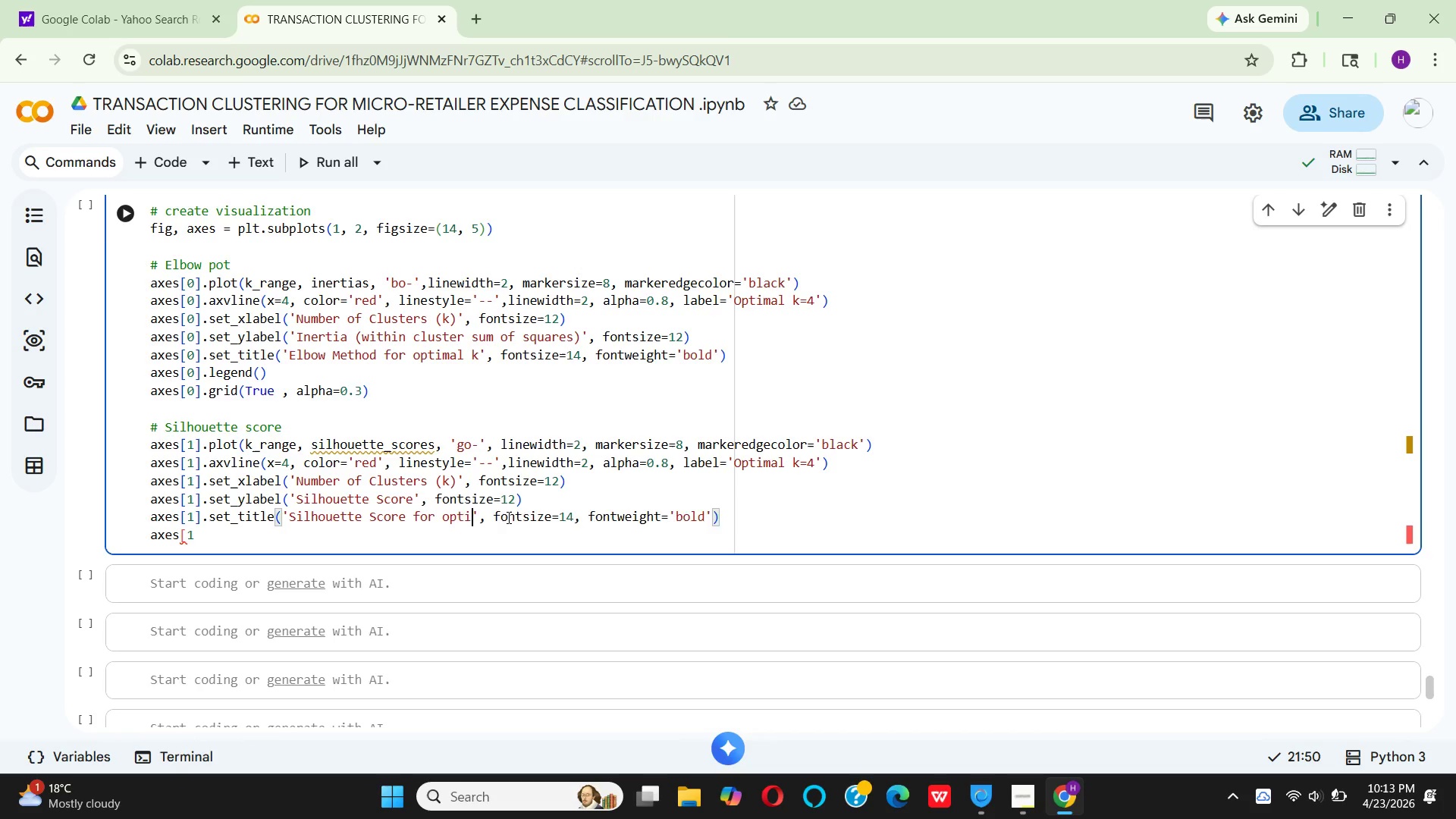 
key(Backspace)
 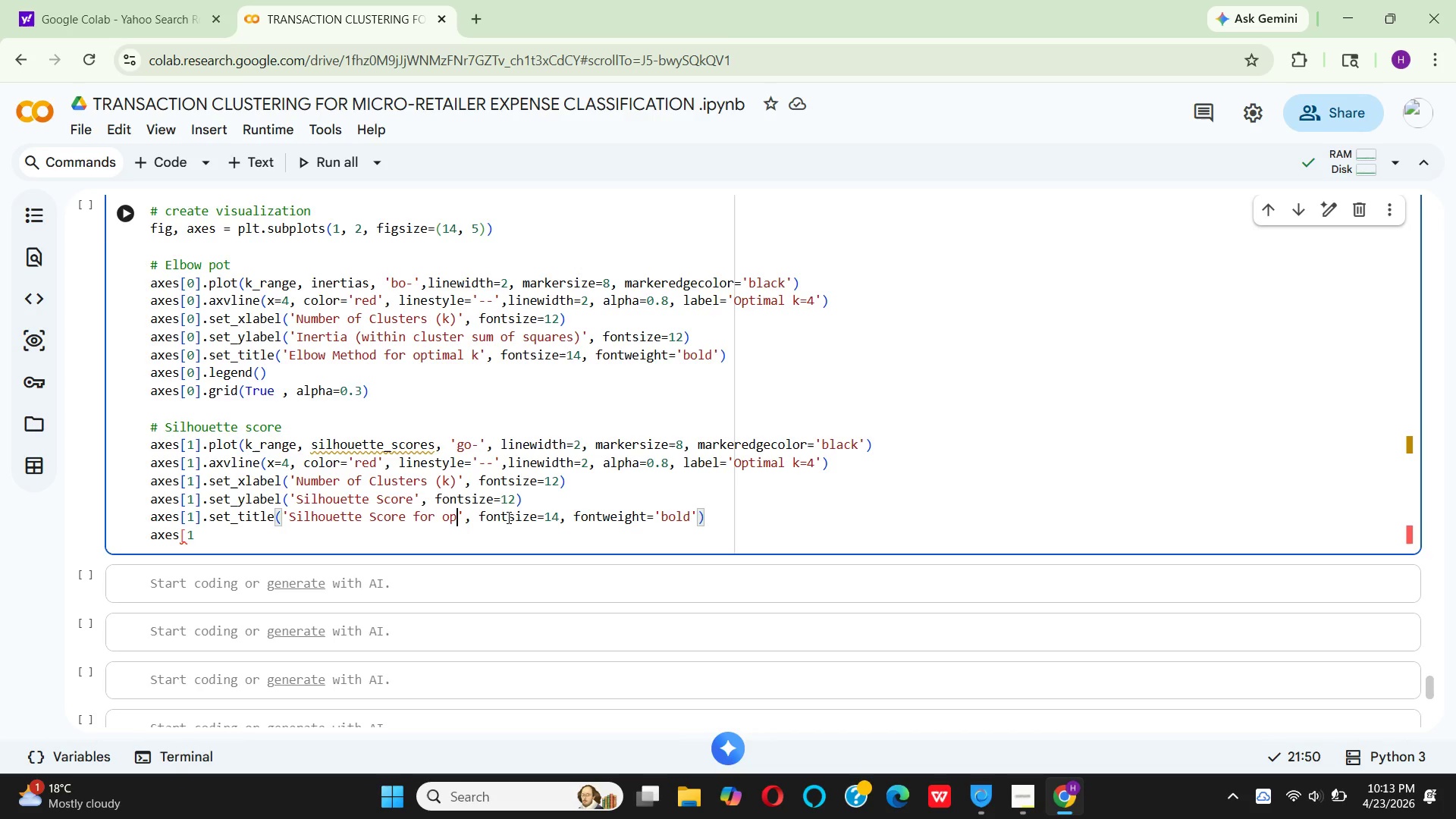 
key(Backspace)
 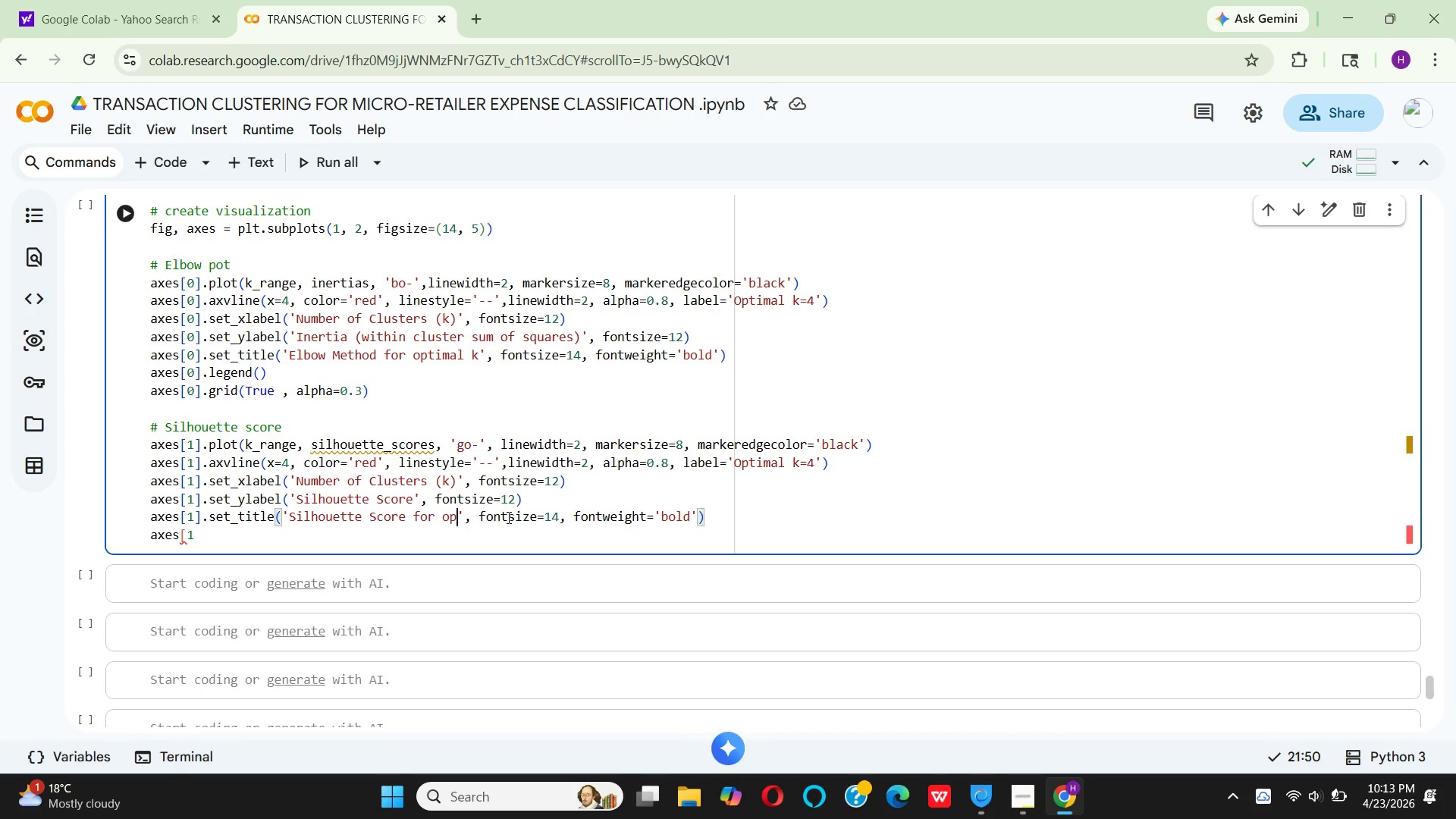 
key(Backspace)
 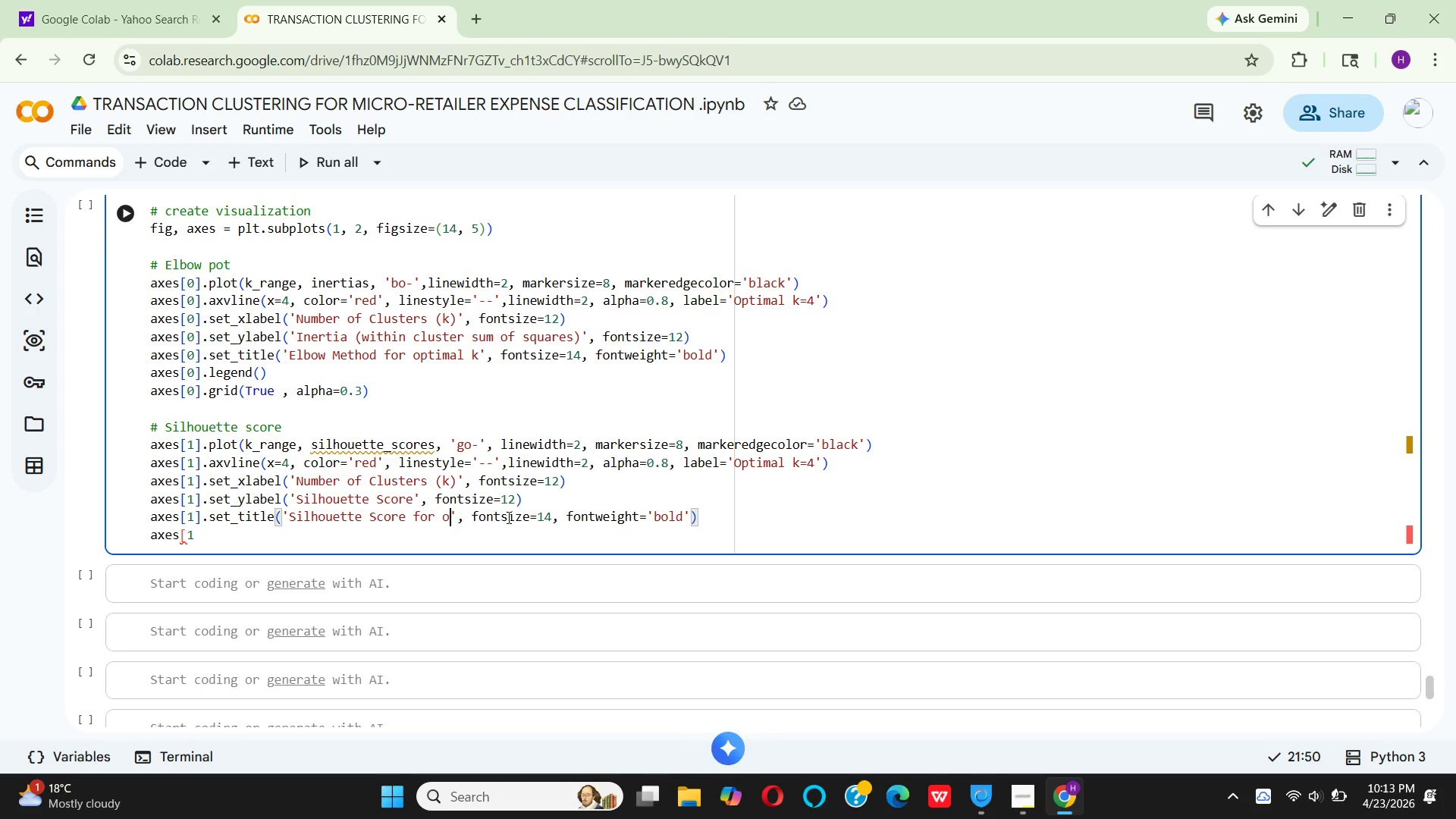 
key(Backspace)
 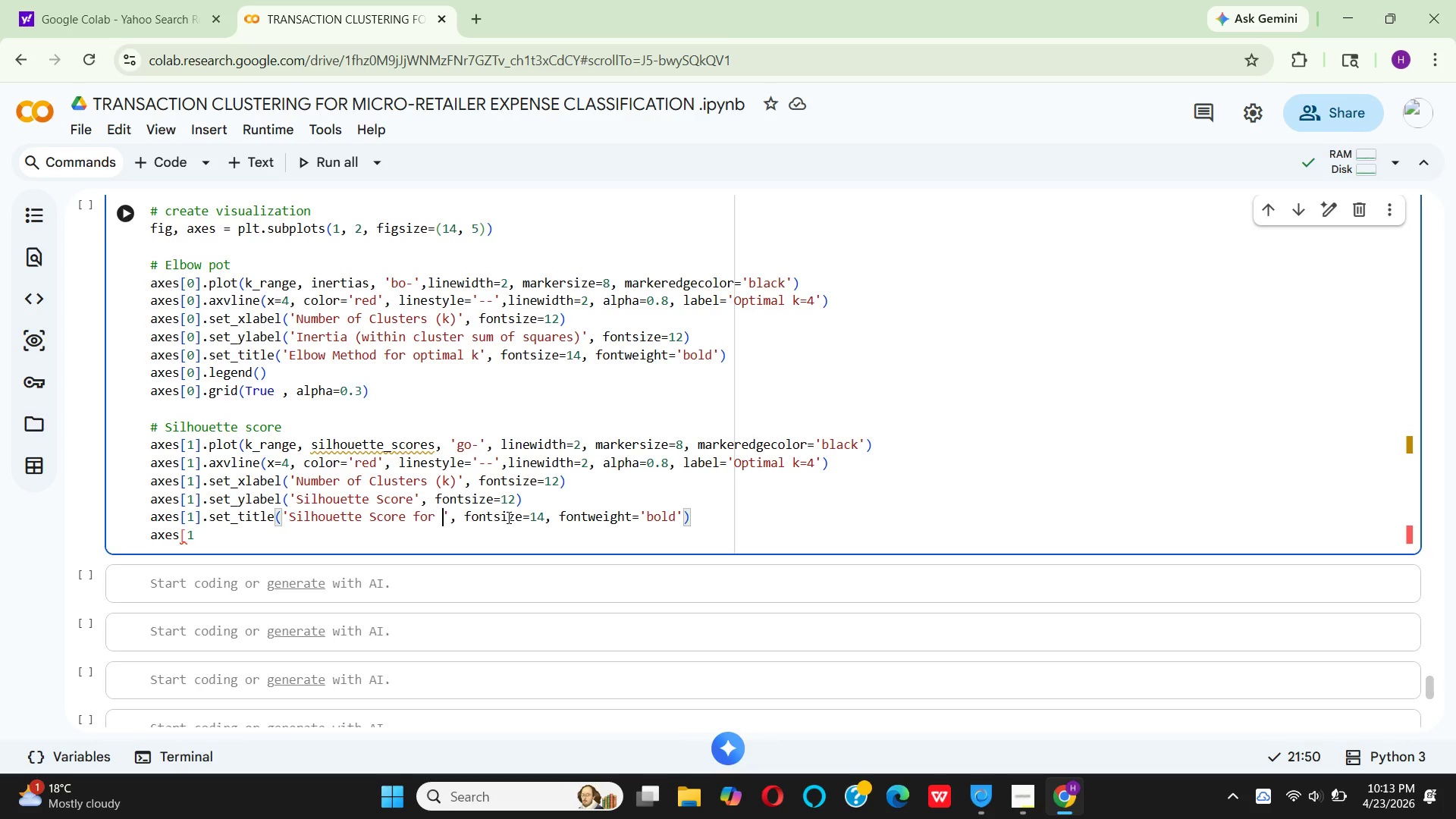 
key(Backspace)
 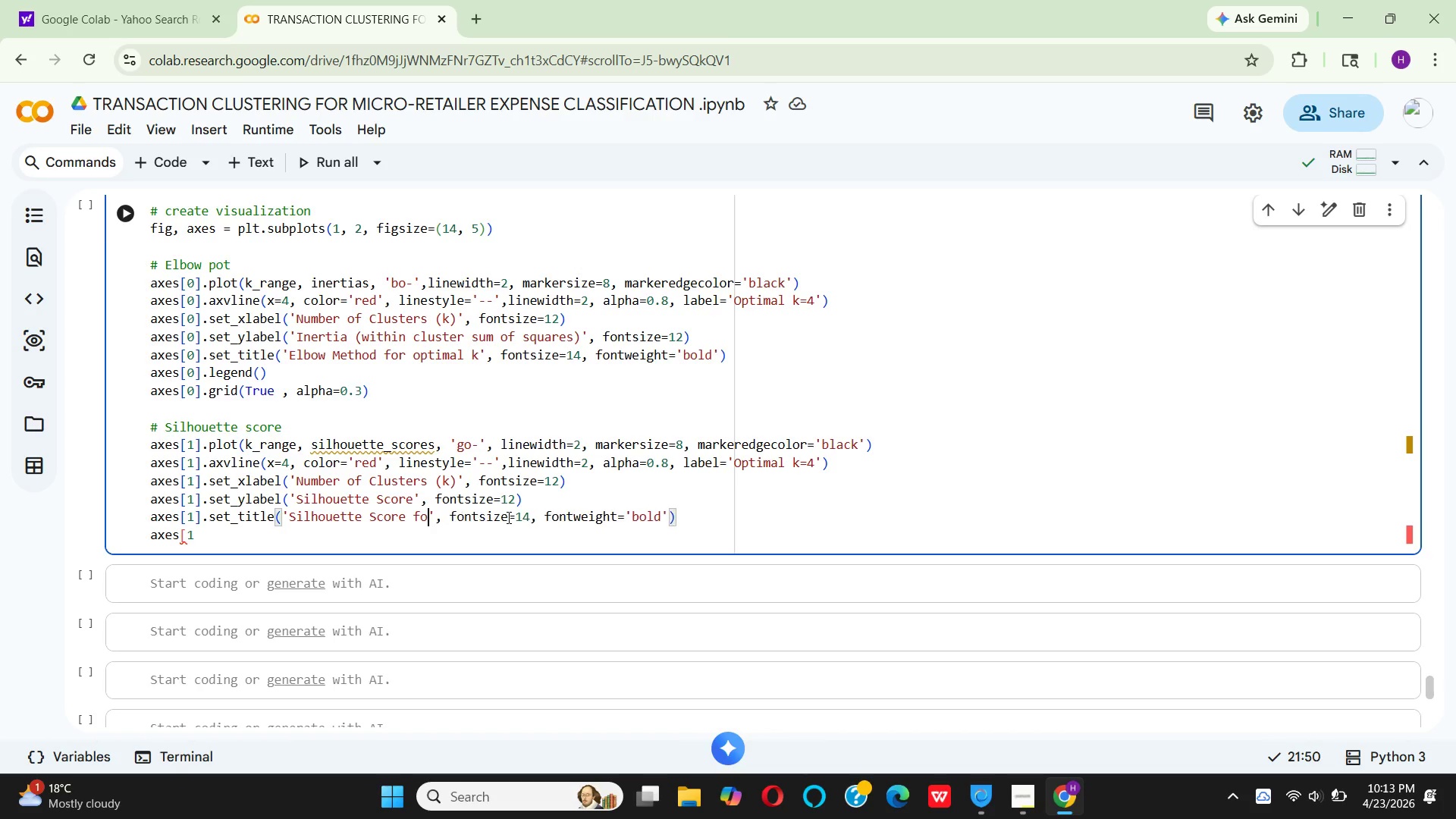 
key(Backspace)
 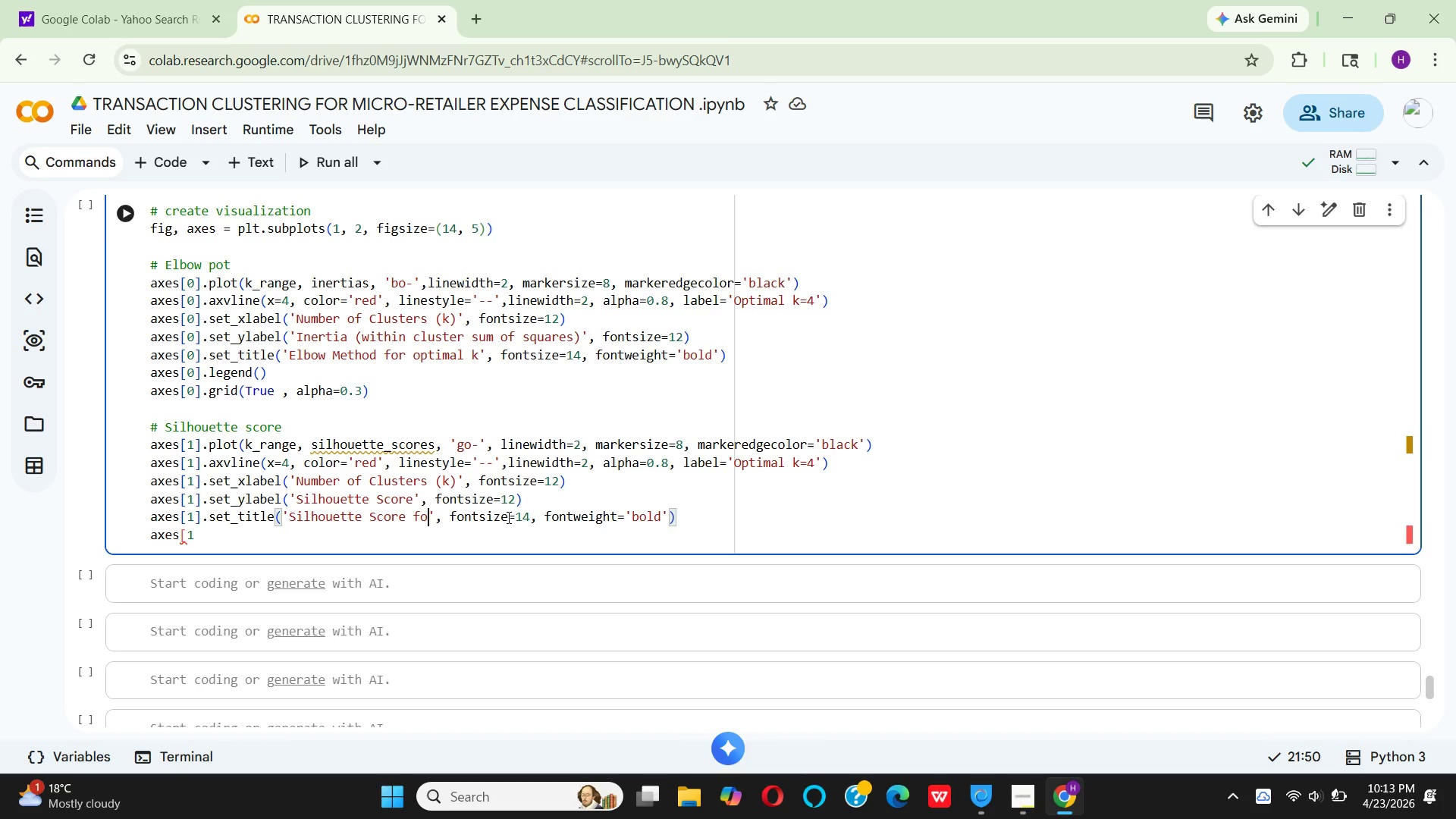 
key(Backspace)
 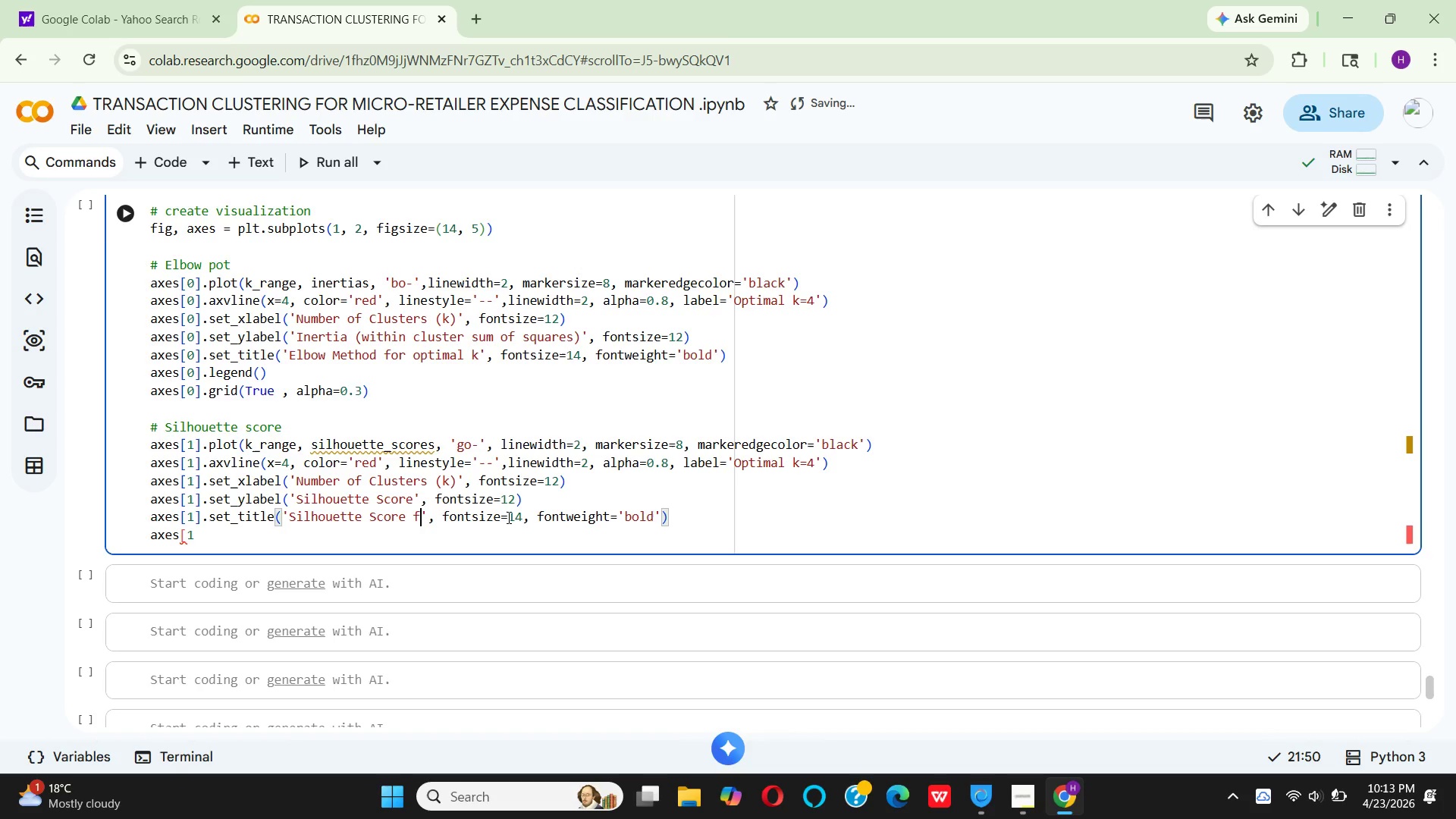 
key(Backspace)
 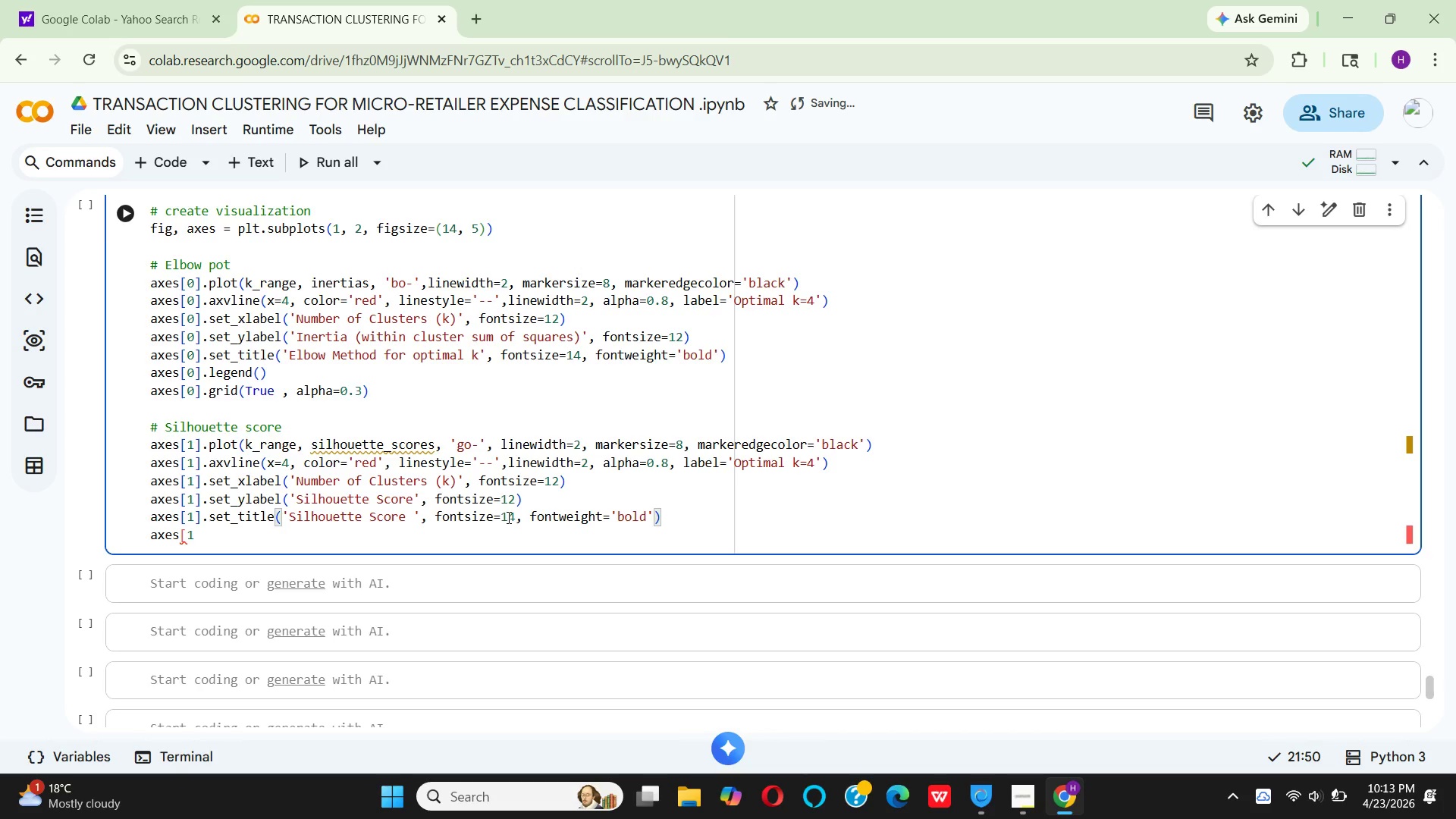 
hold_key(key=B, duration=0.33)
 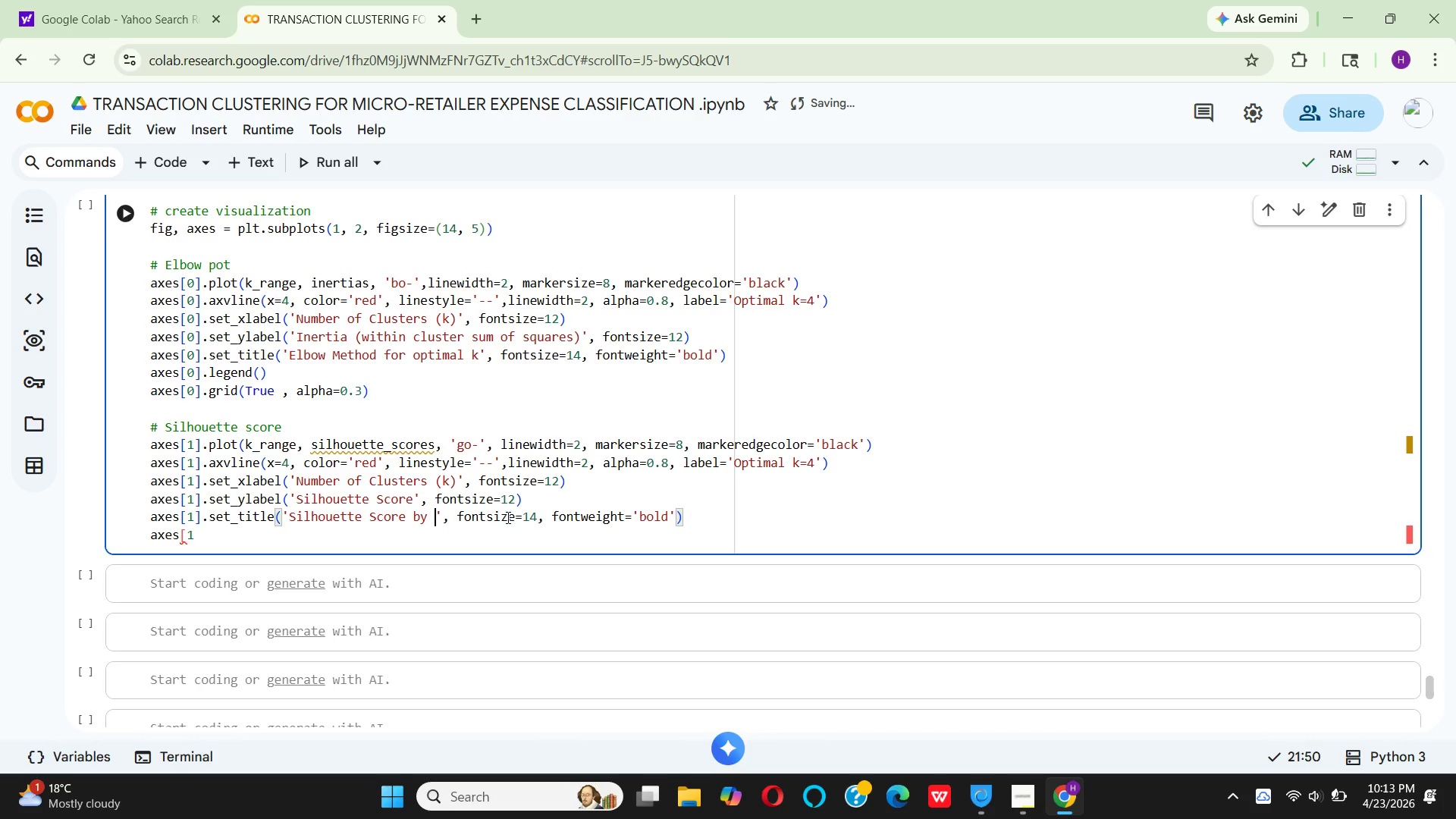 
key(Y)
 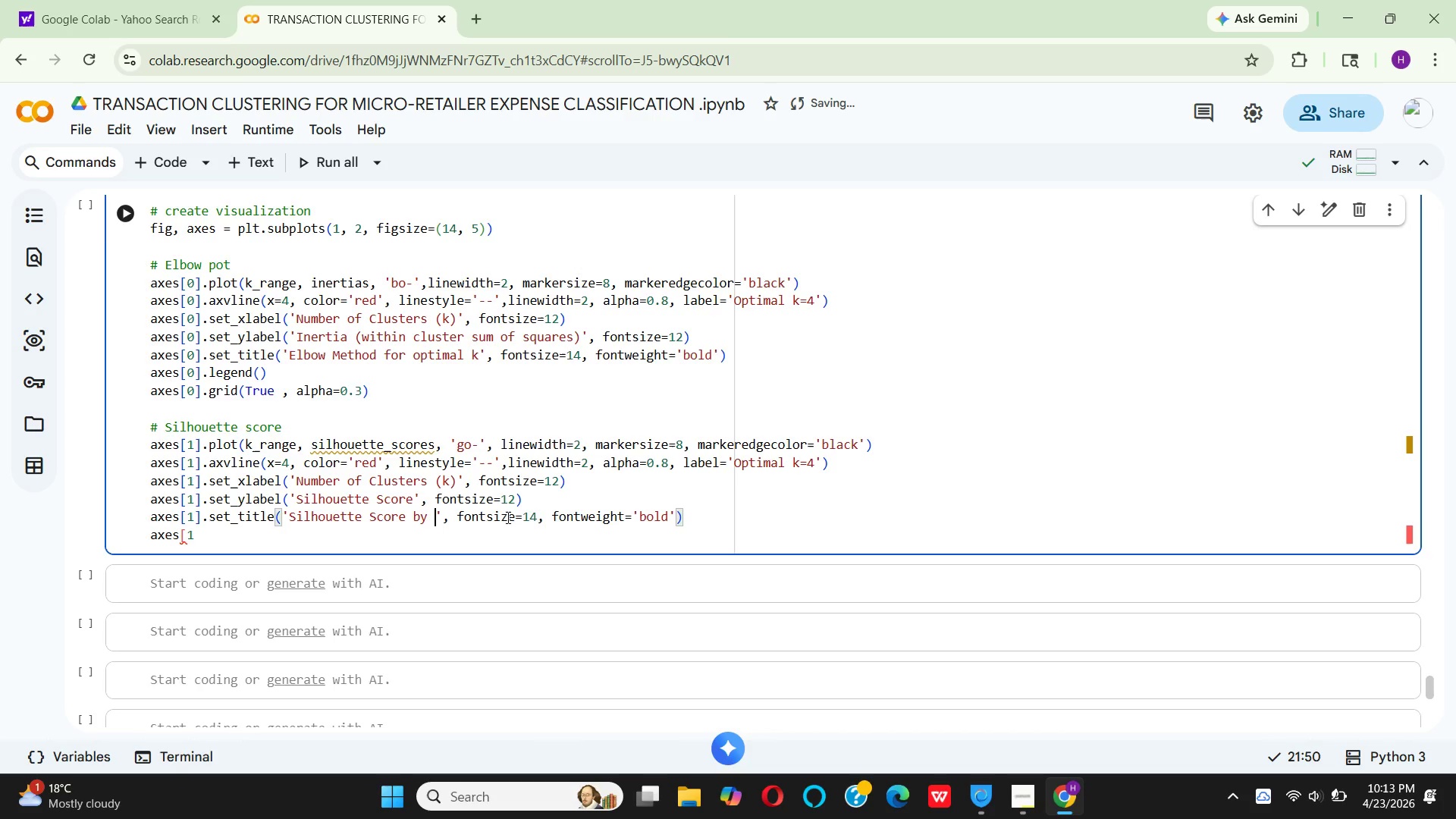 
key(Space)
 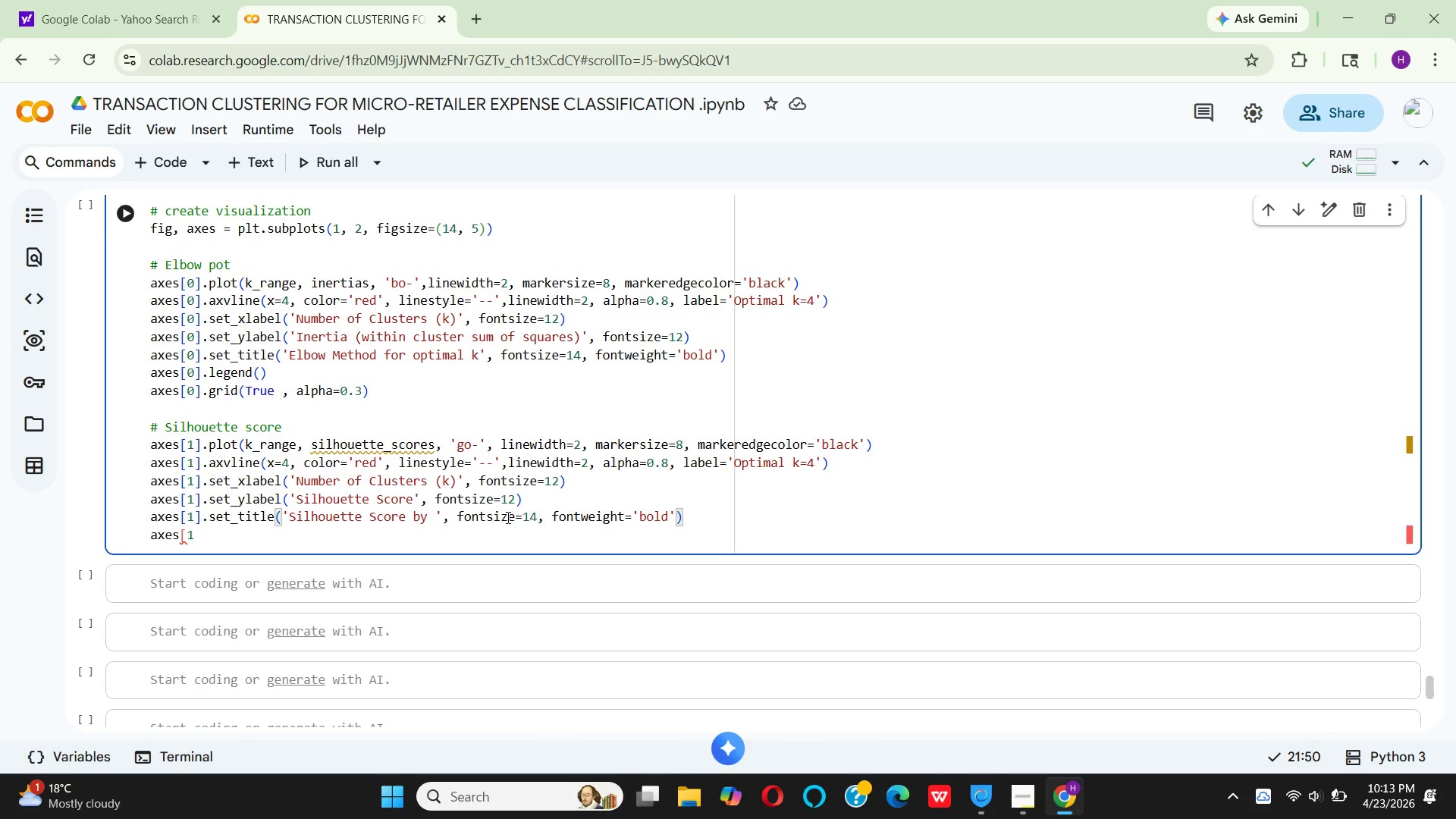 
type(Numbw)
key(Backspace)
type(er of clusters)
 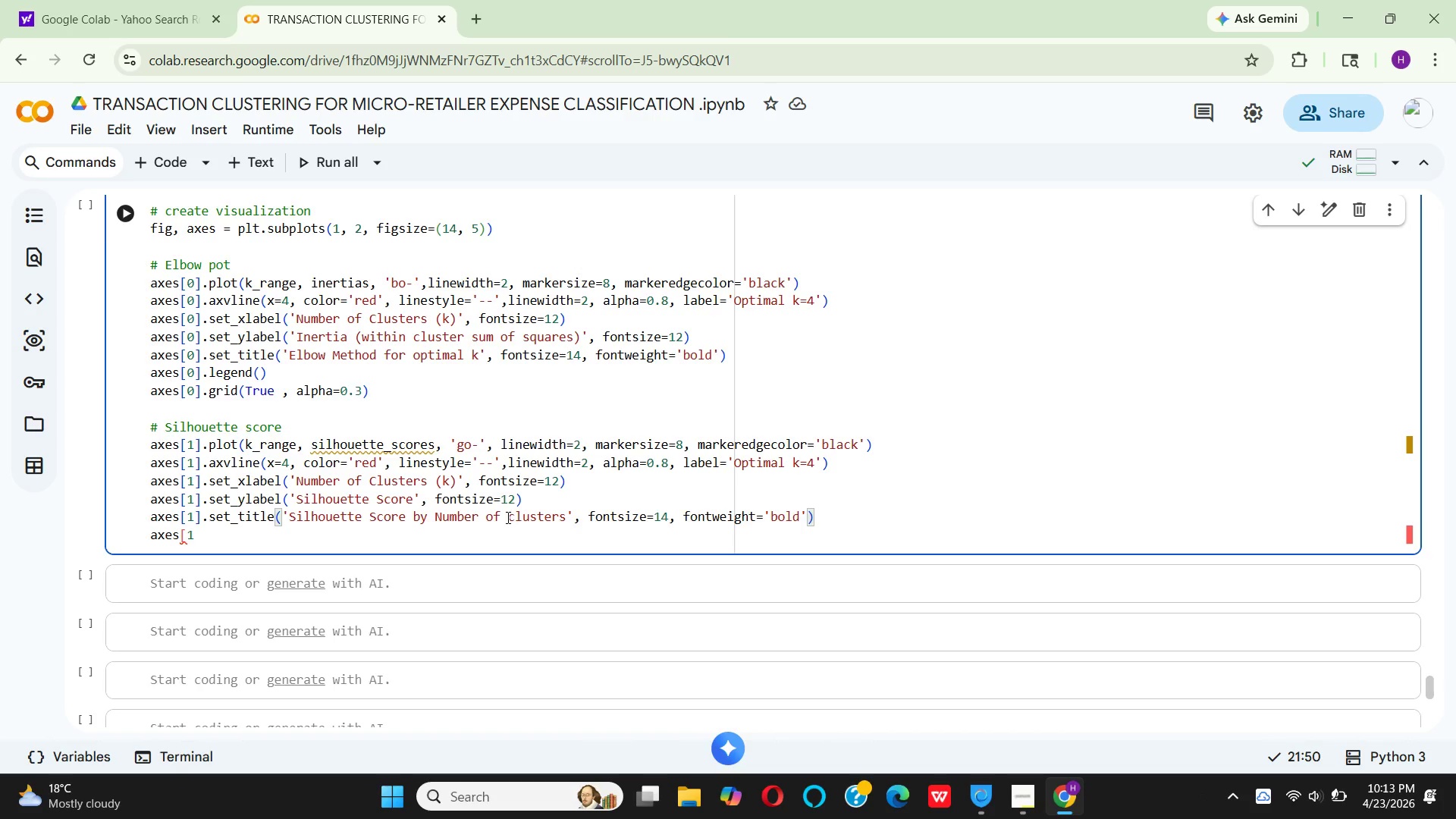 
wait(9.62)
 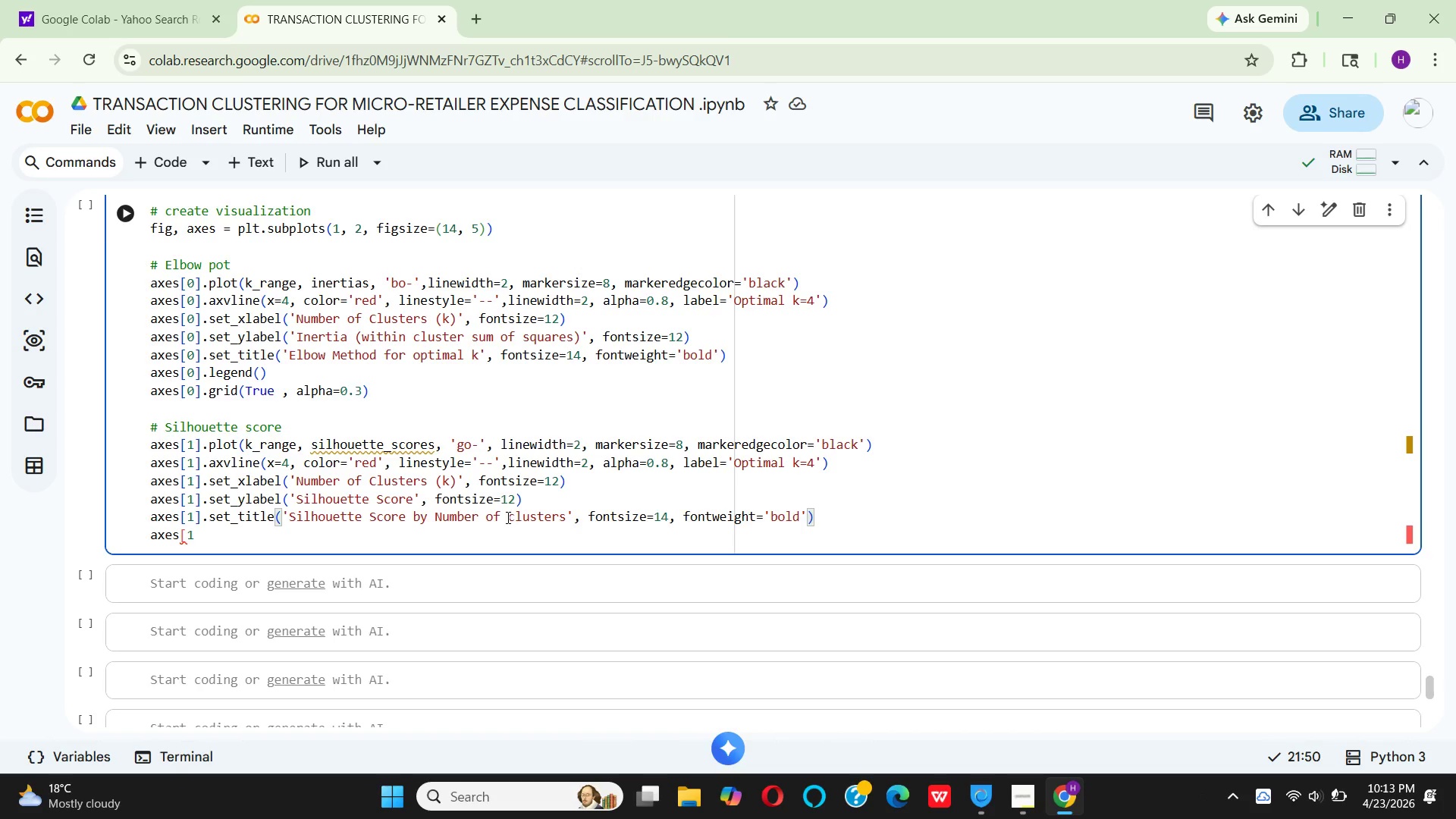 
left_click([202, 531])
 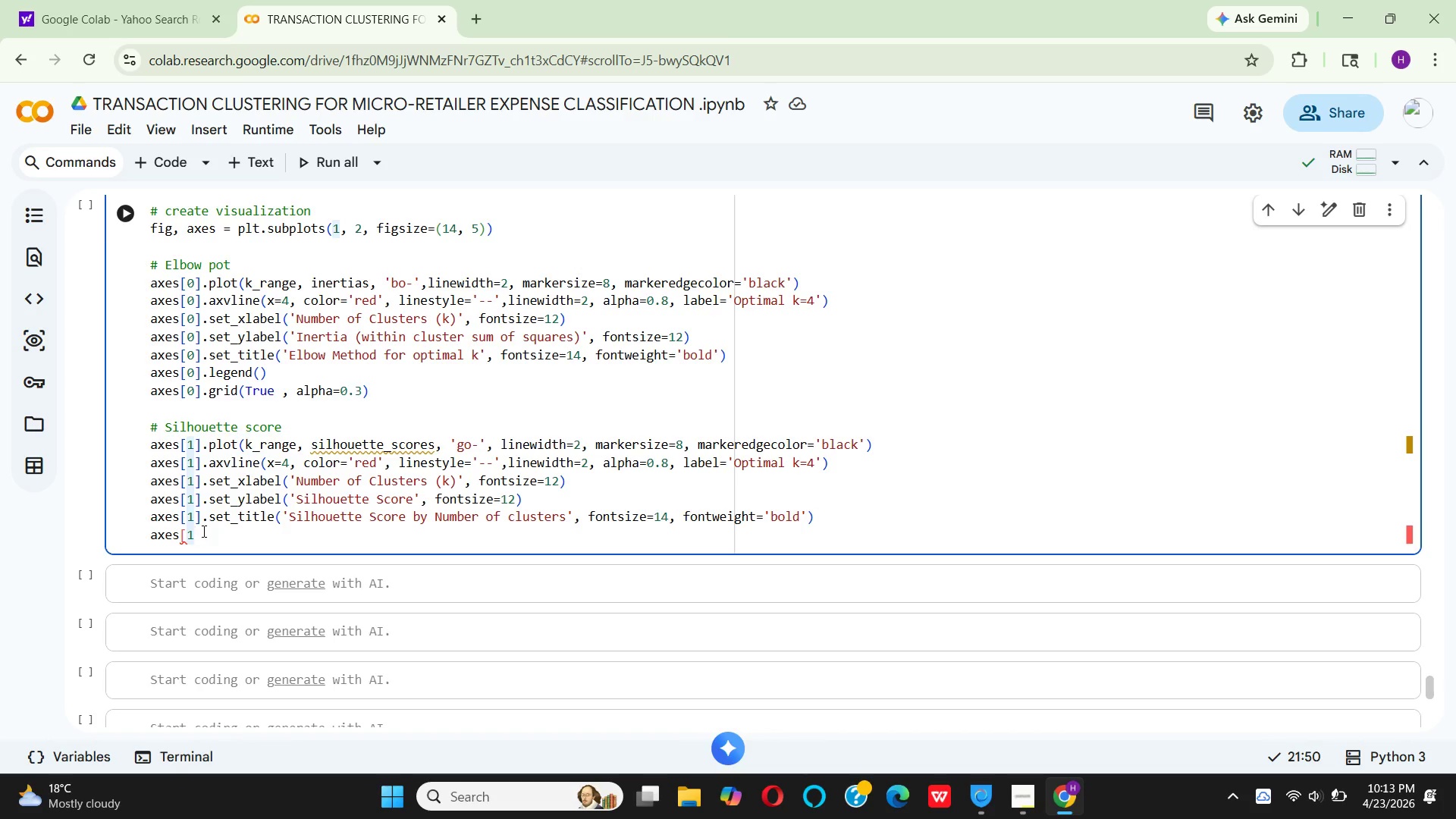 
key(BracketRight)
 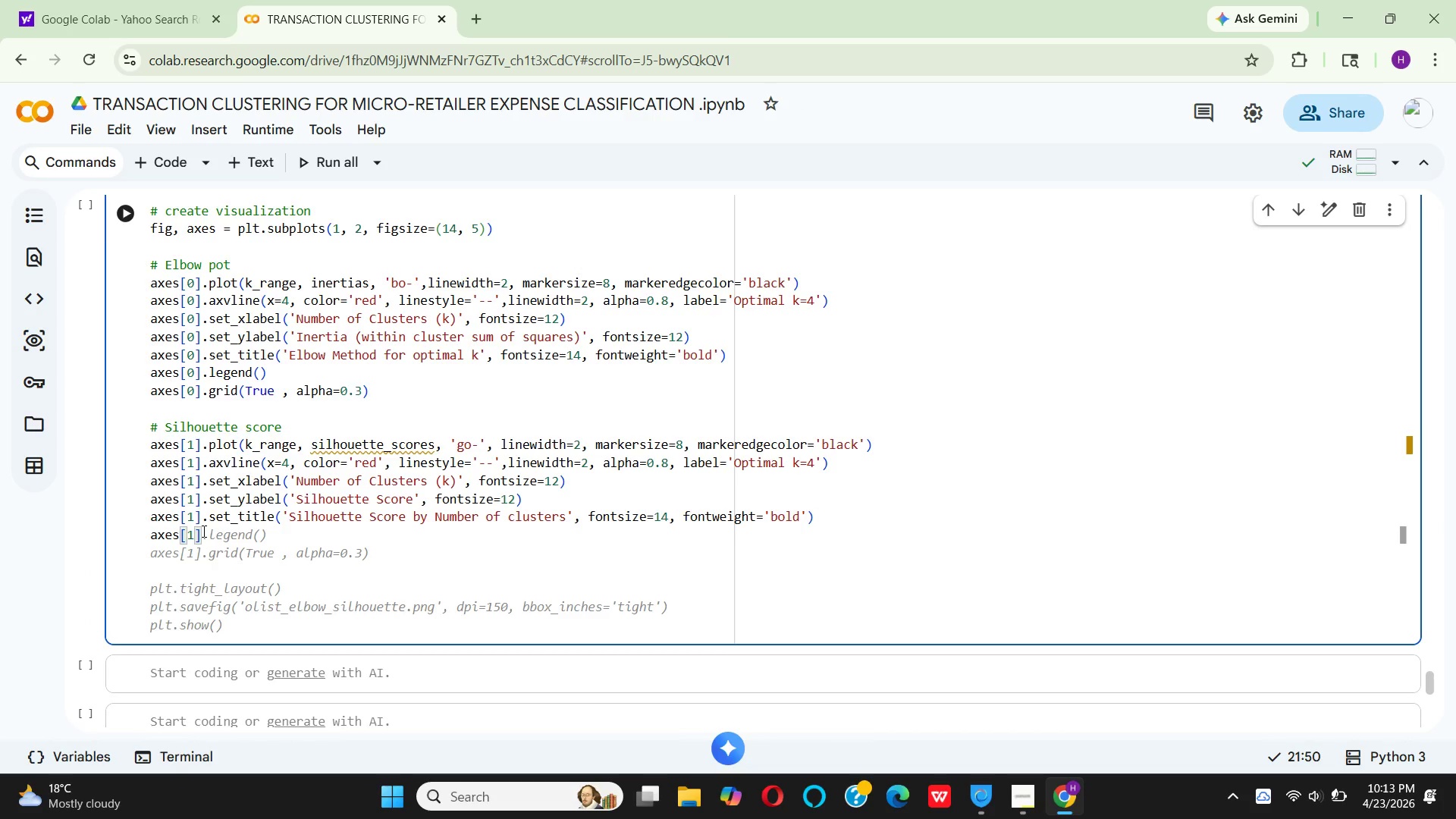 
wait(5.07)
 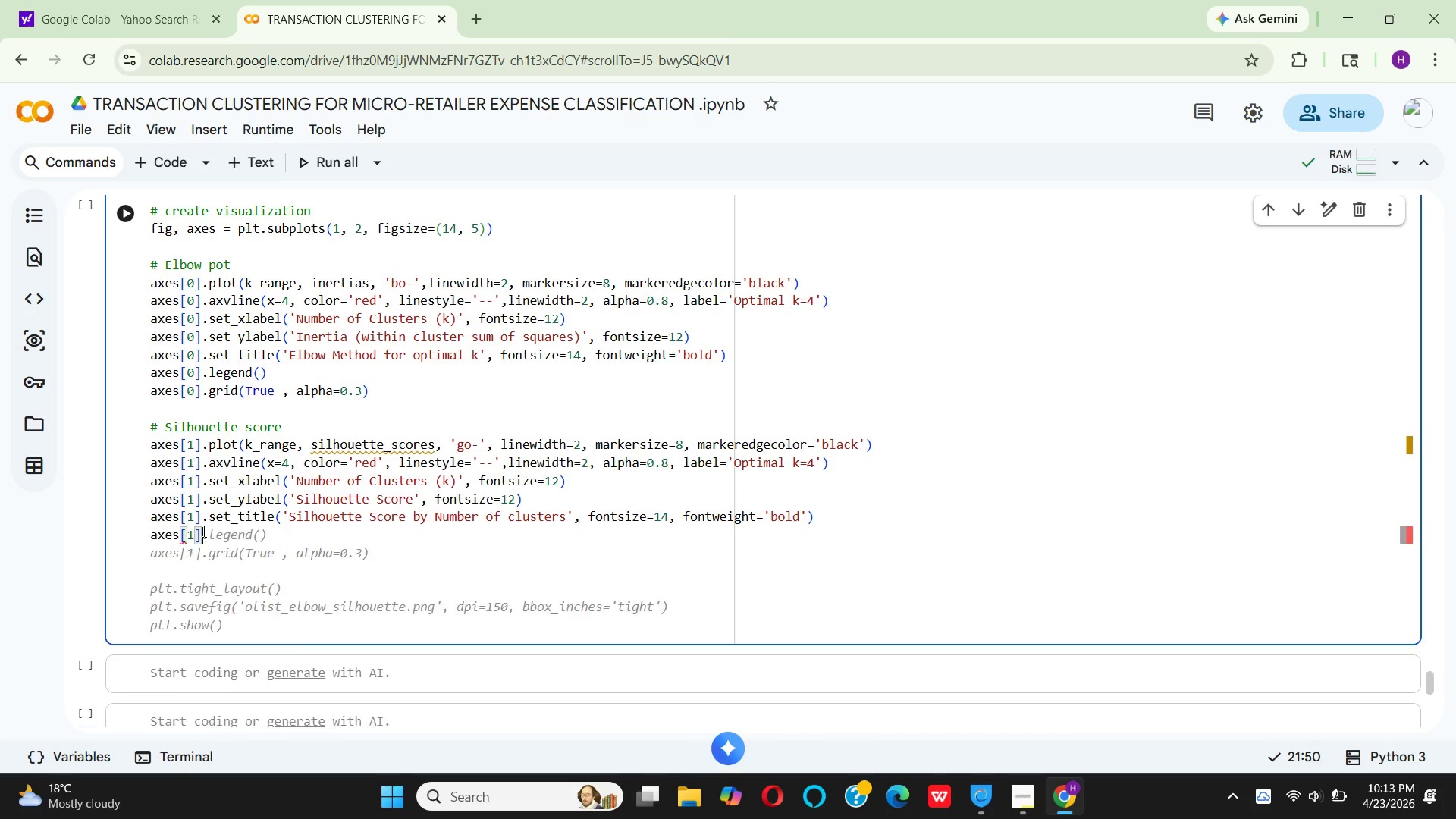 
mouse_move([227, 551])
 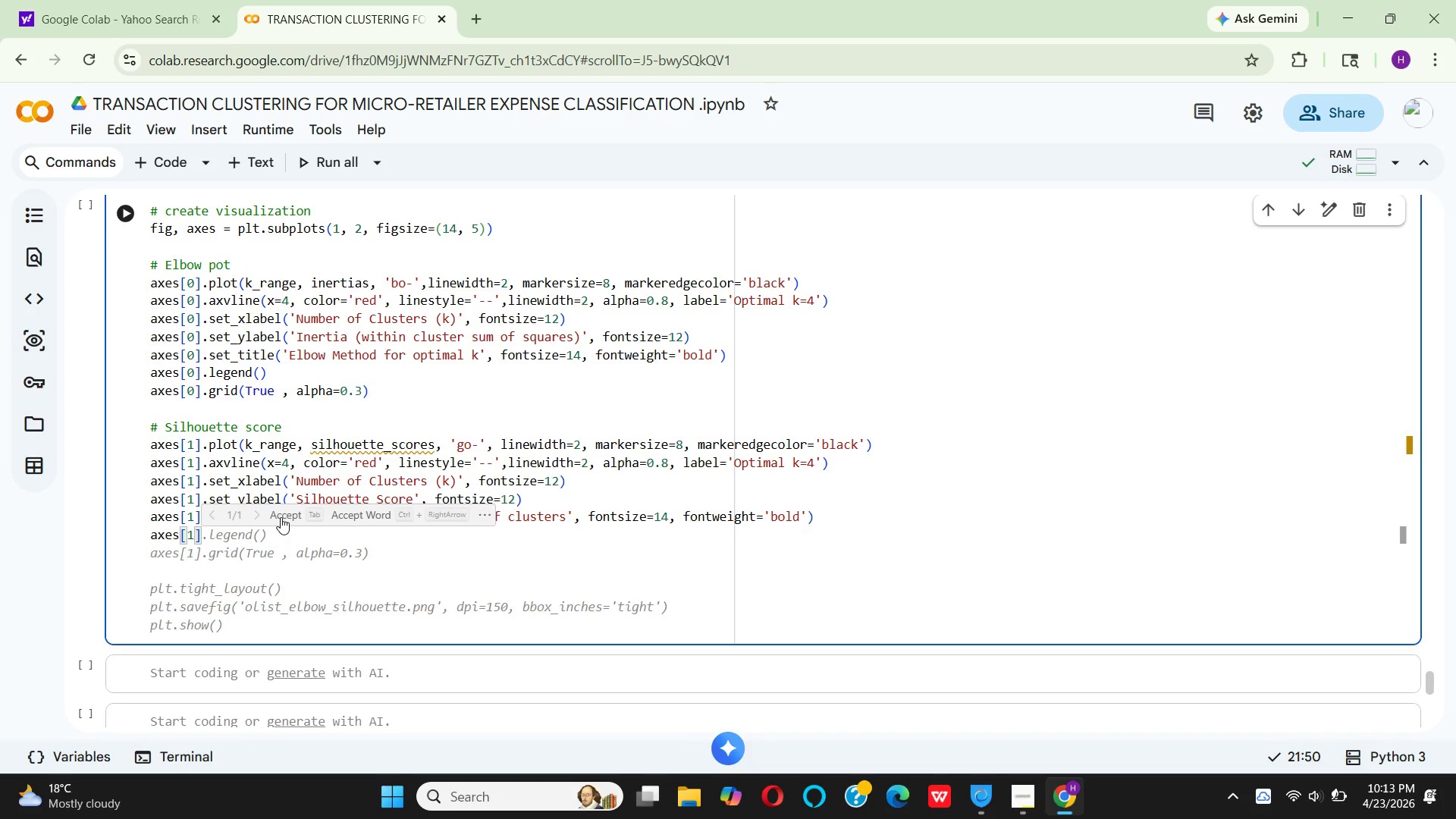 
left_click([281, 517])
 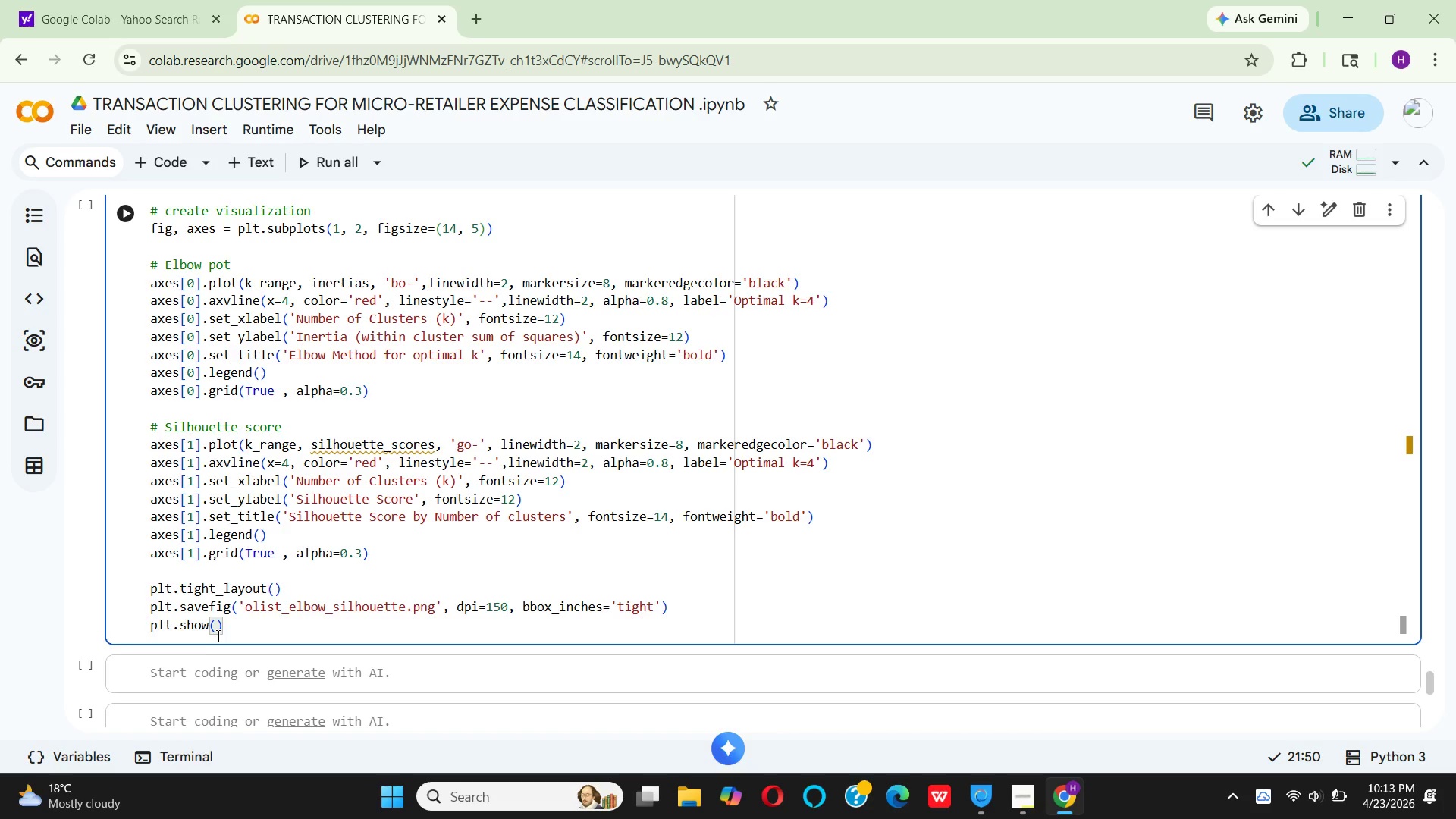 
wait(11.66)
 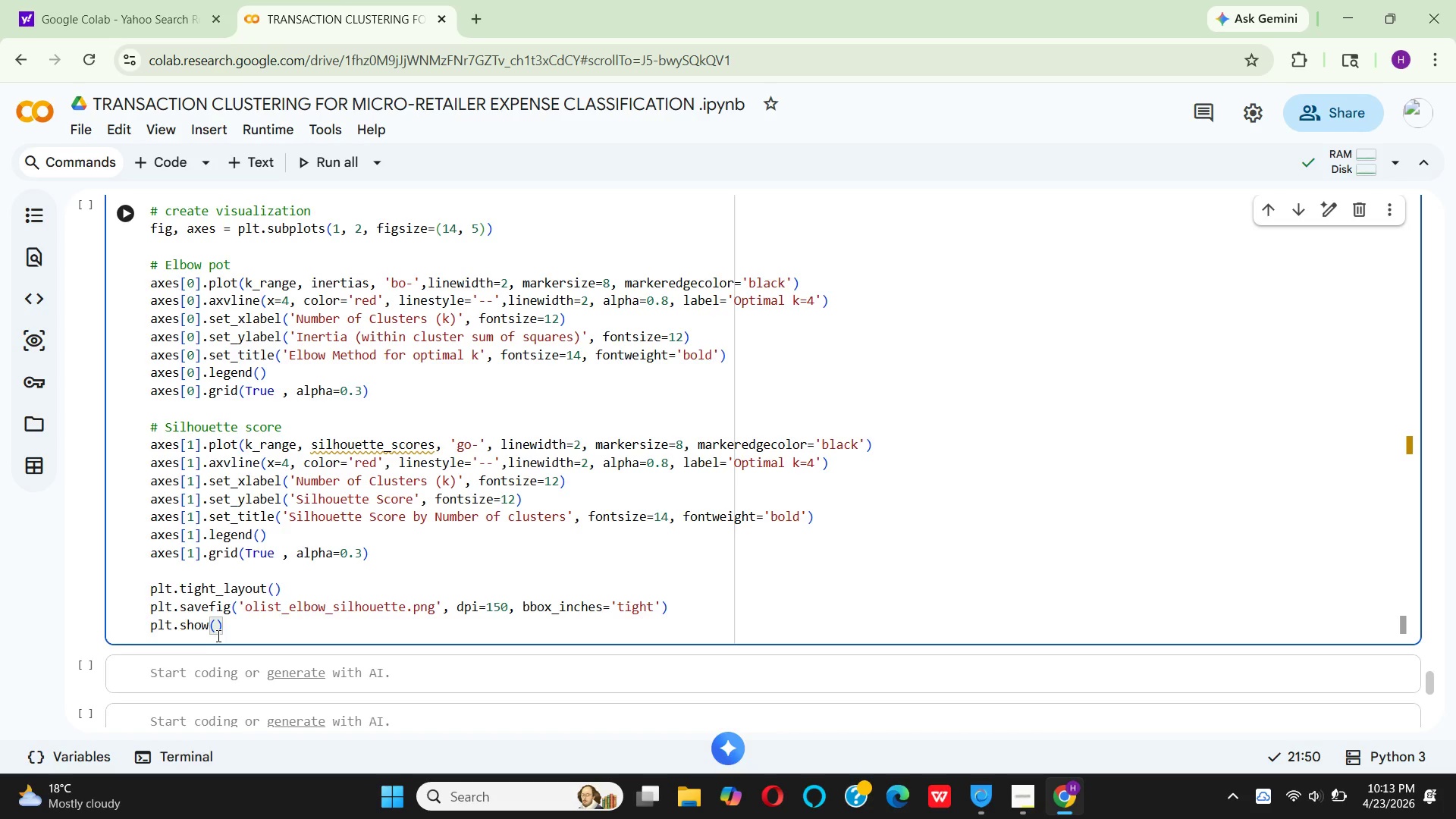 
left_click([404, 611])
 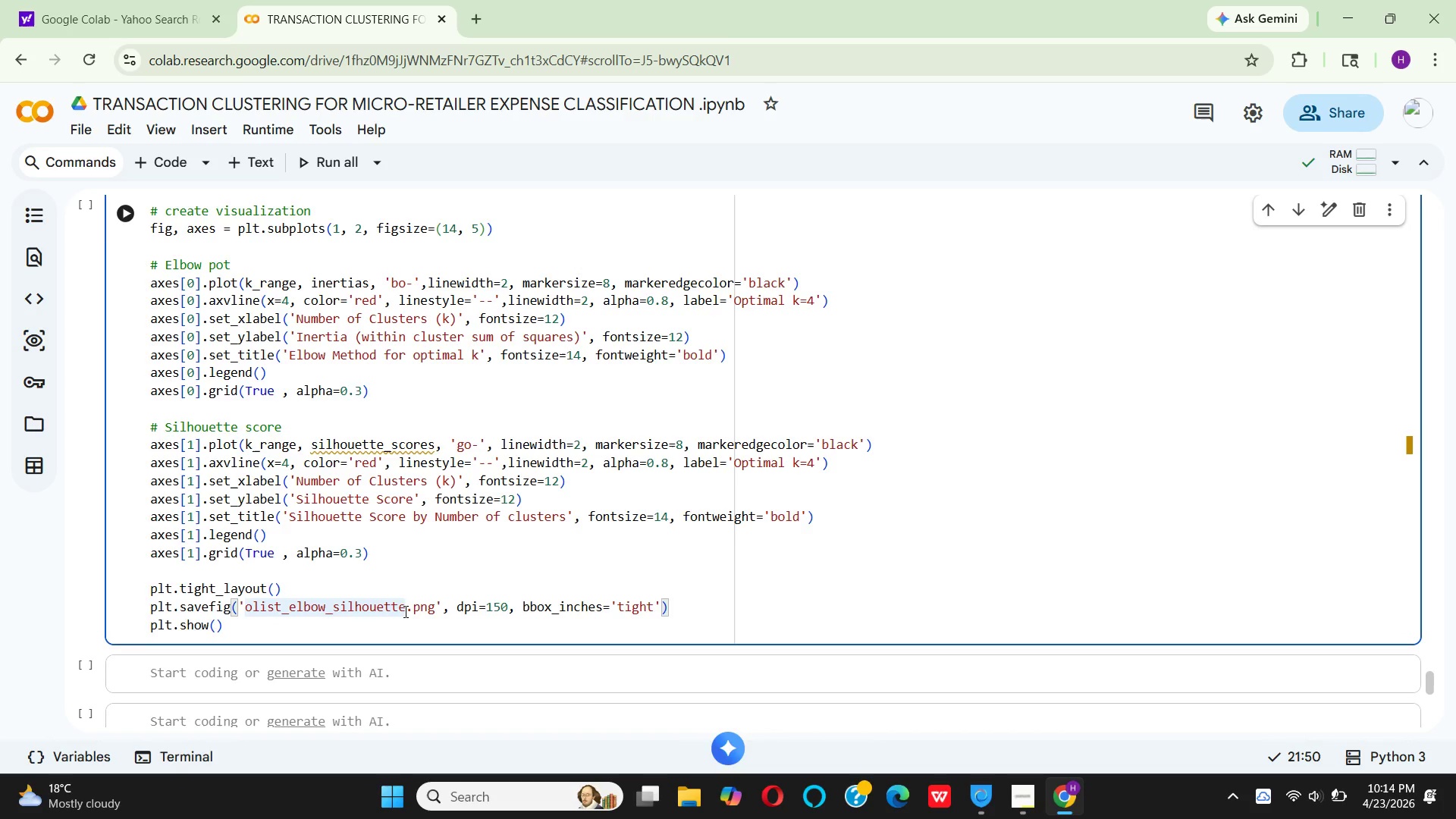 
key(Backspace)
key(Backspace)
key(Backspace)
key(Backspace)
key(Backspace)
key(Backspace)
key(Backspace)
key(Backspace)
key(Backspace)
key(Backspace)
type(method)
 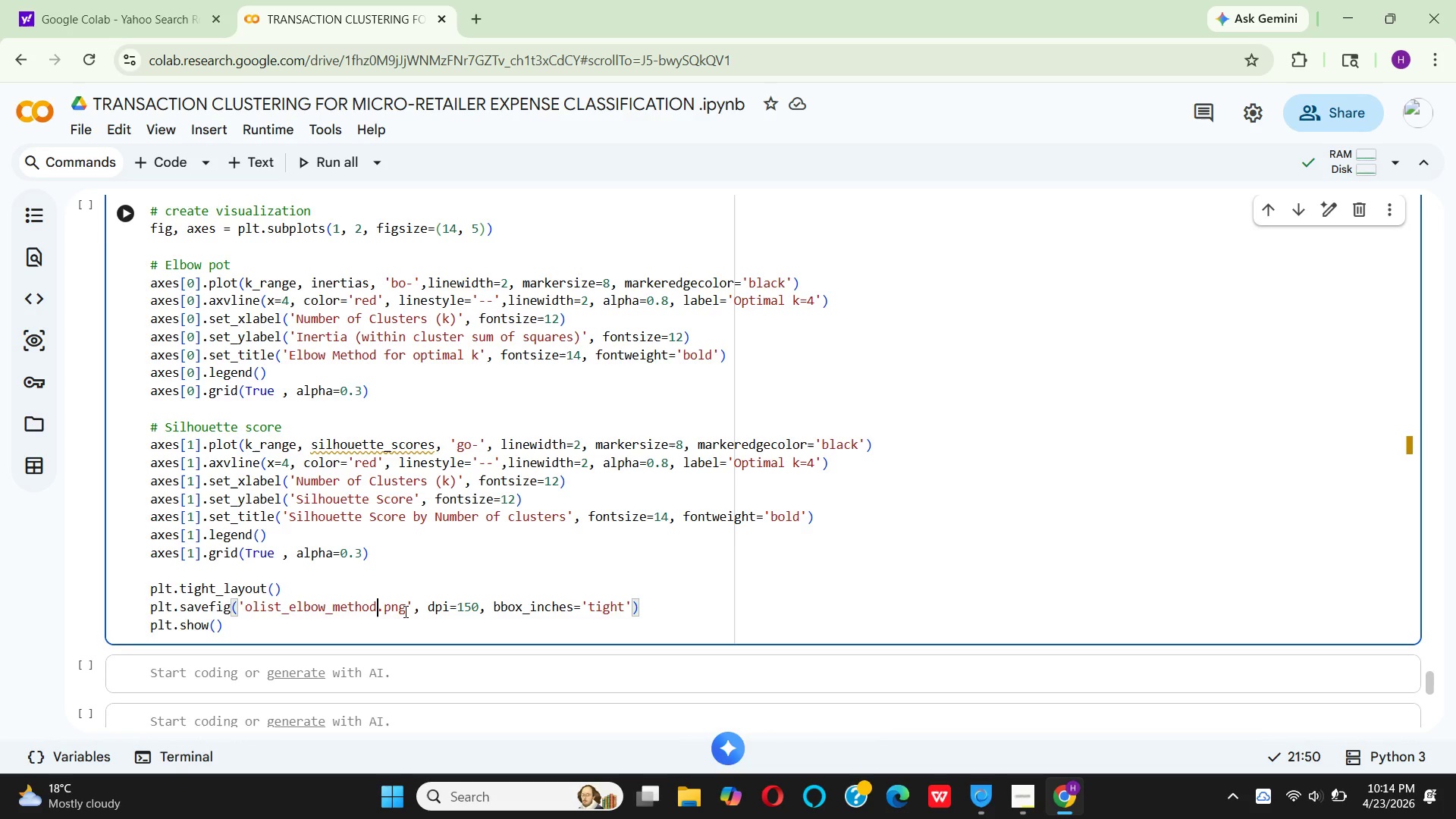 
wait(10.27)
 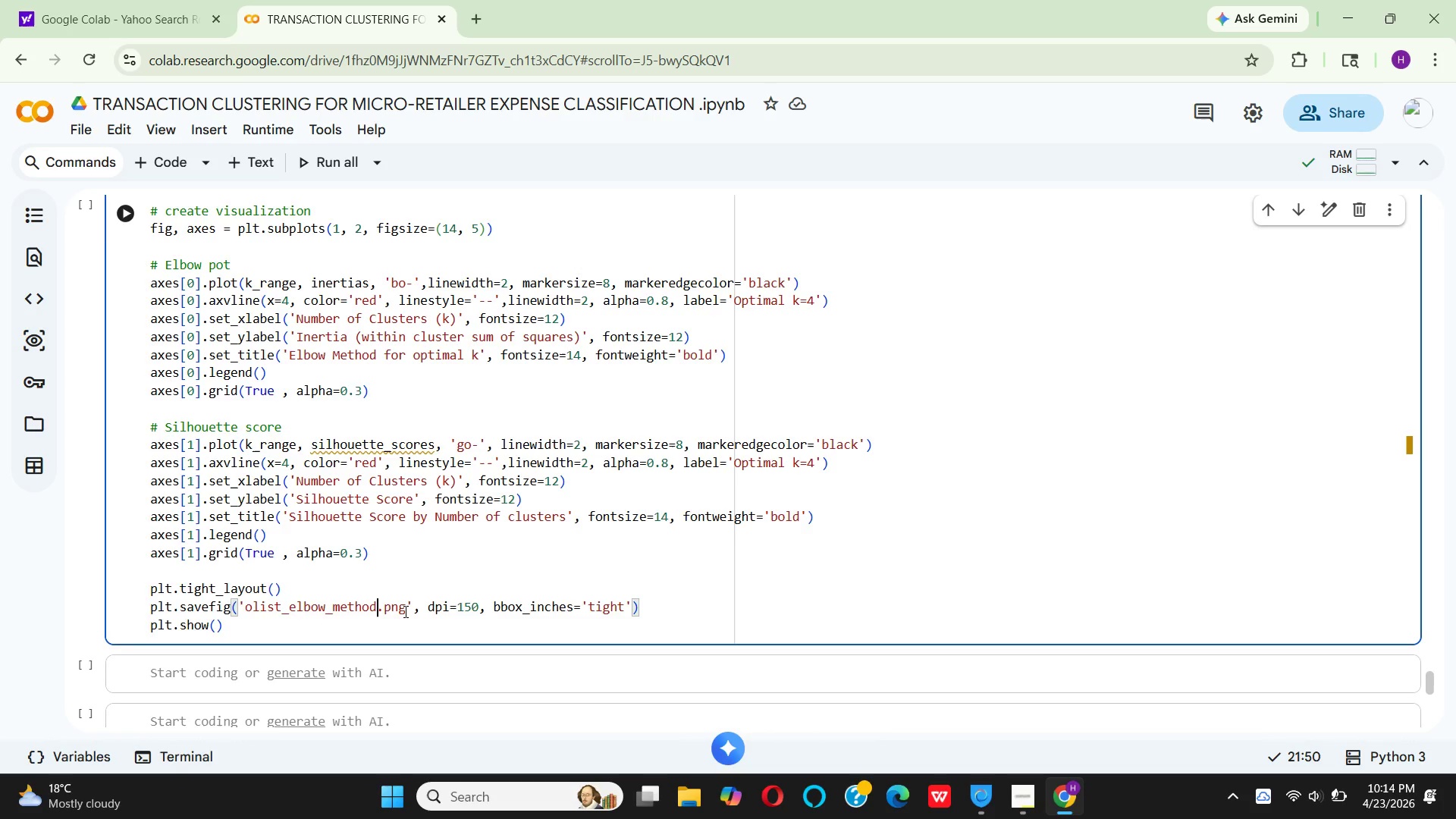 
left_click([262, 622])
 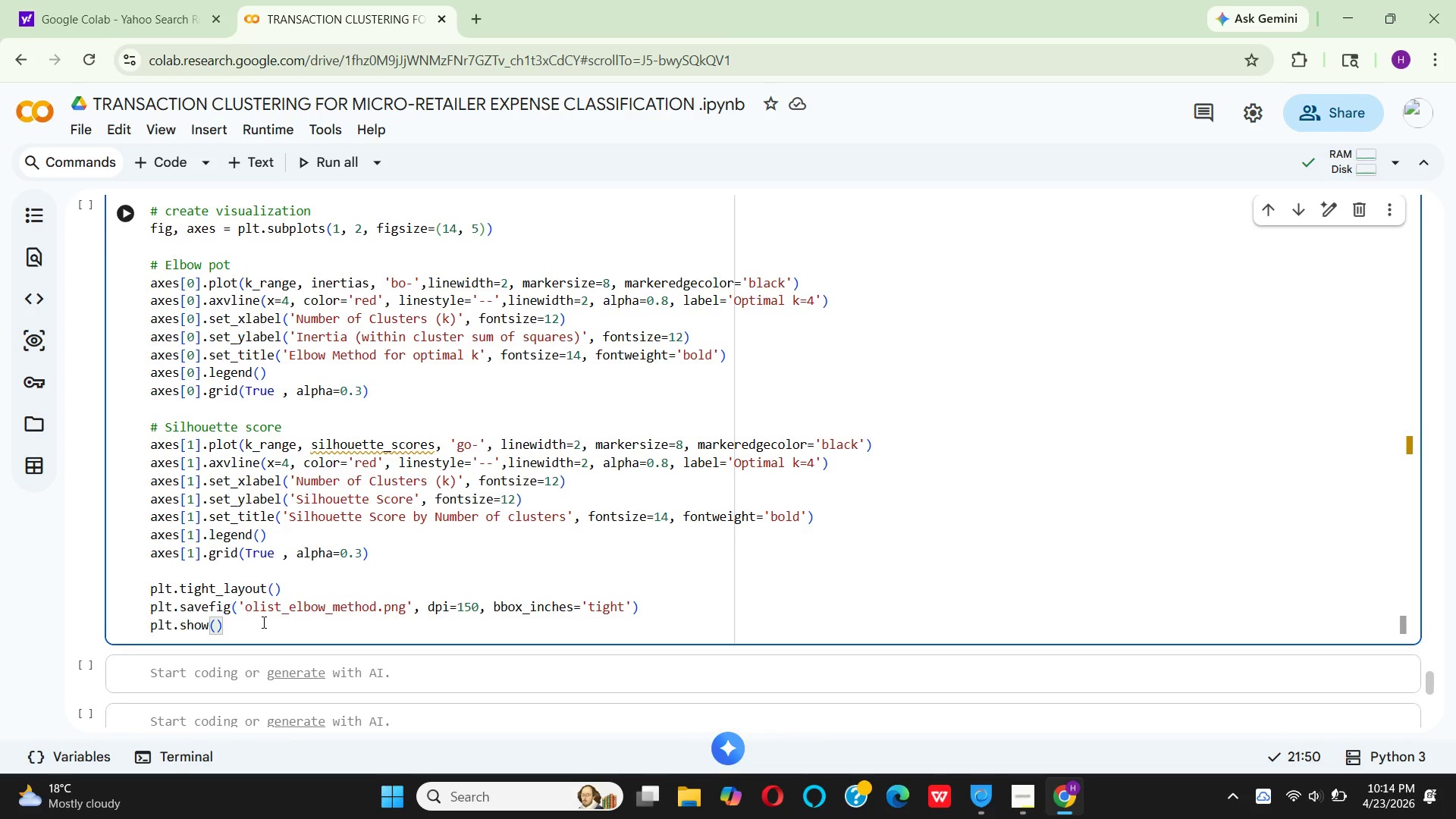 
key(Enter)
 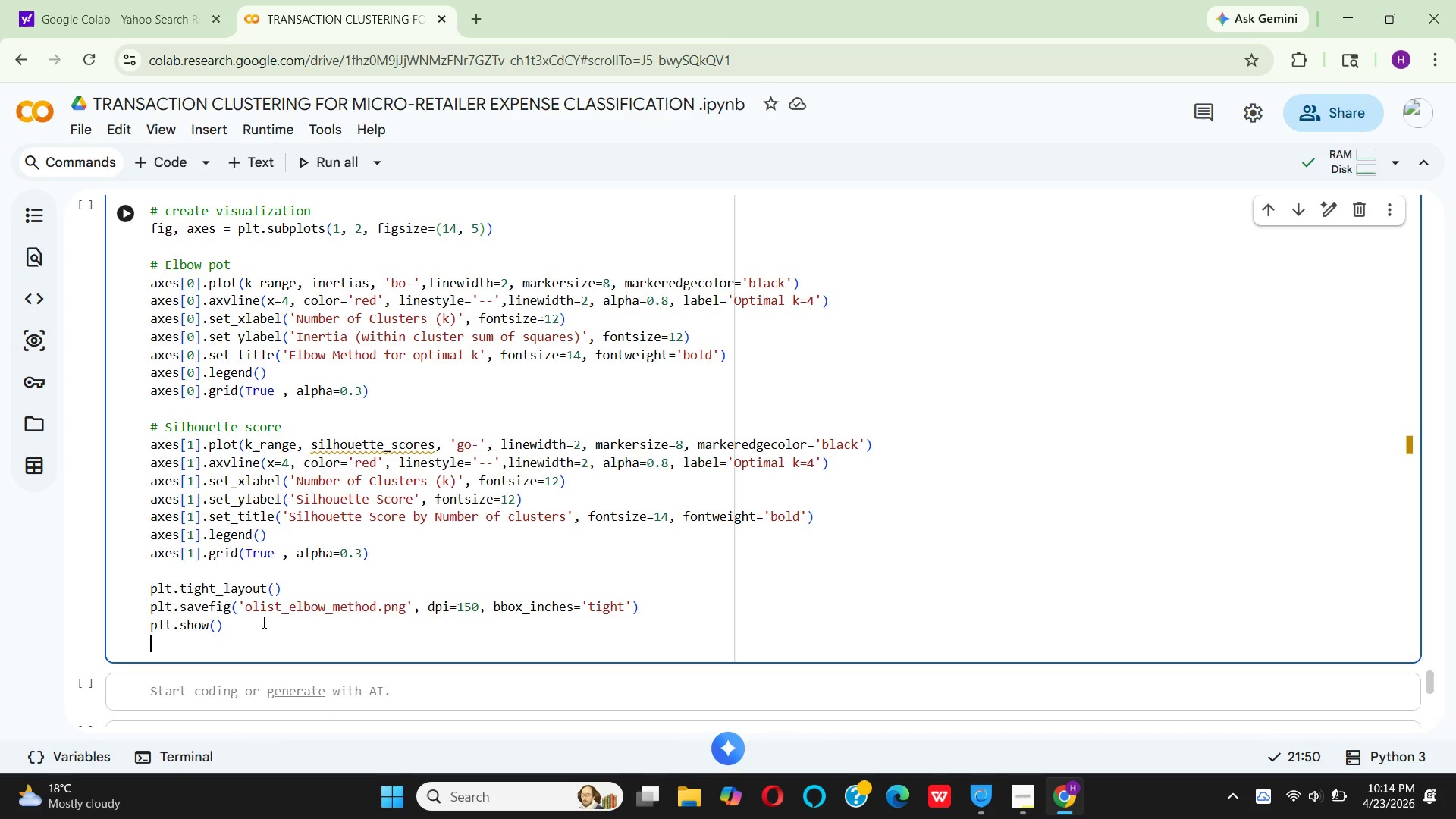 
key(Enter)
 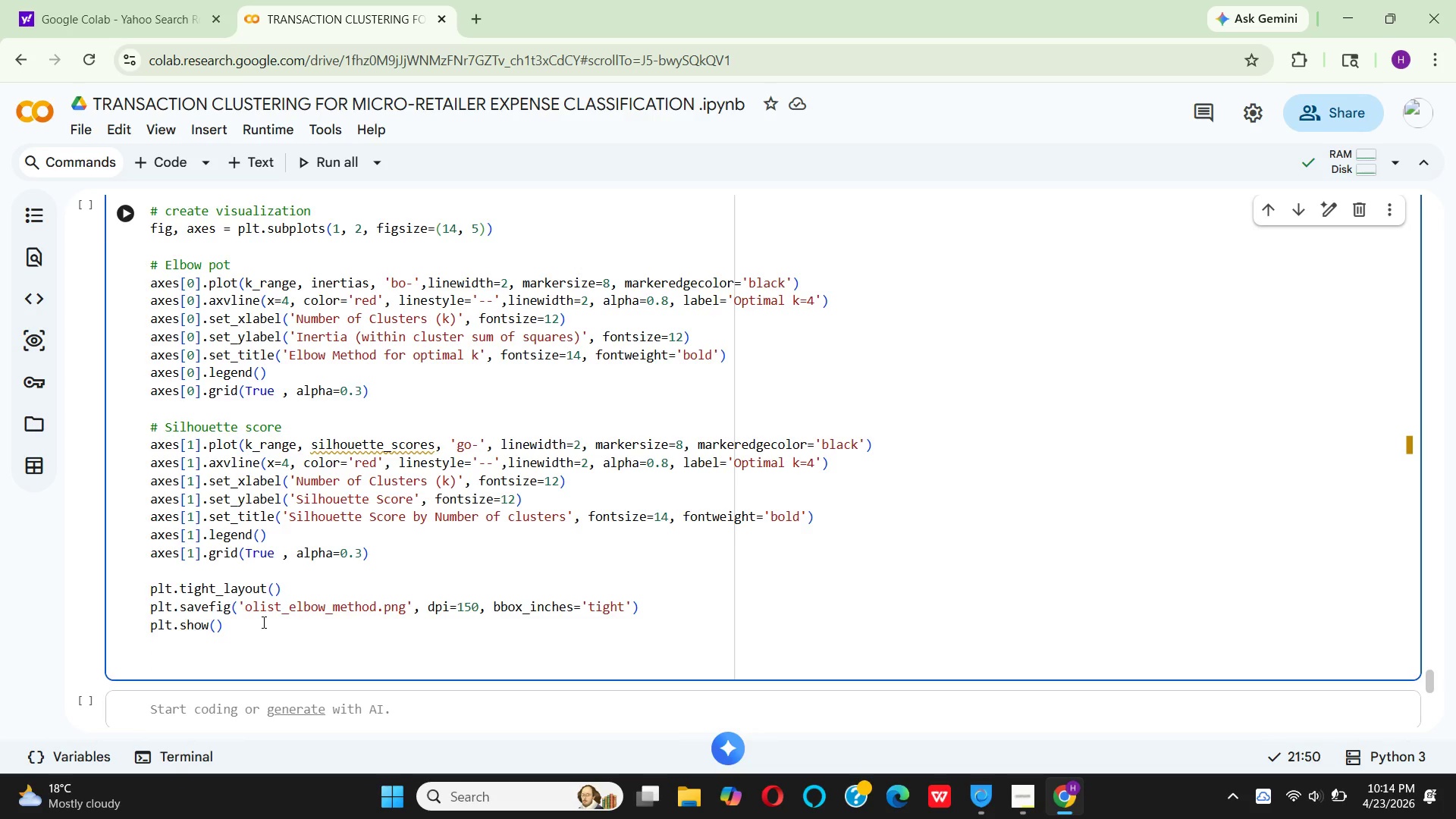 
wait(13.76)
 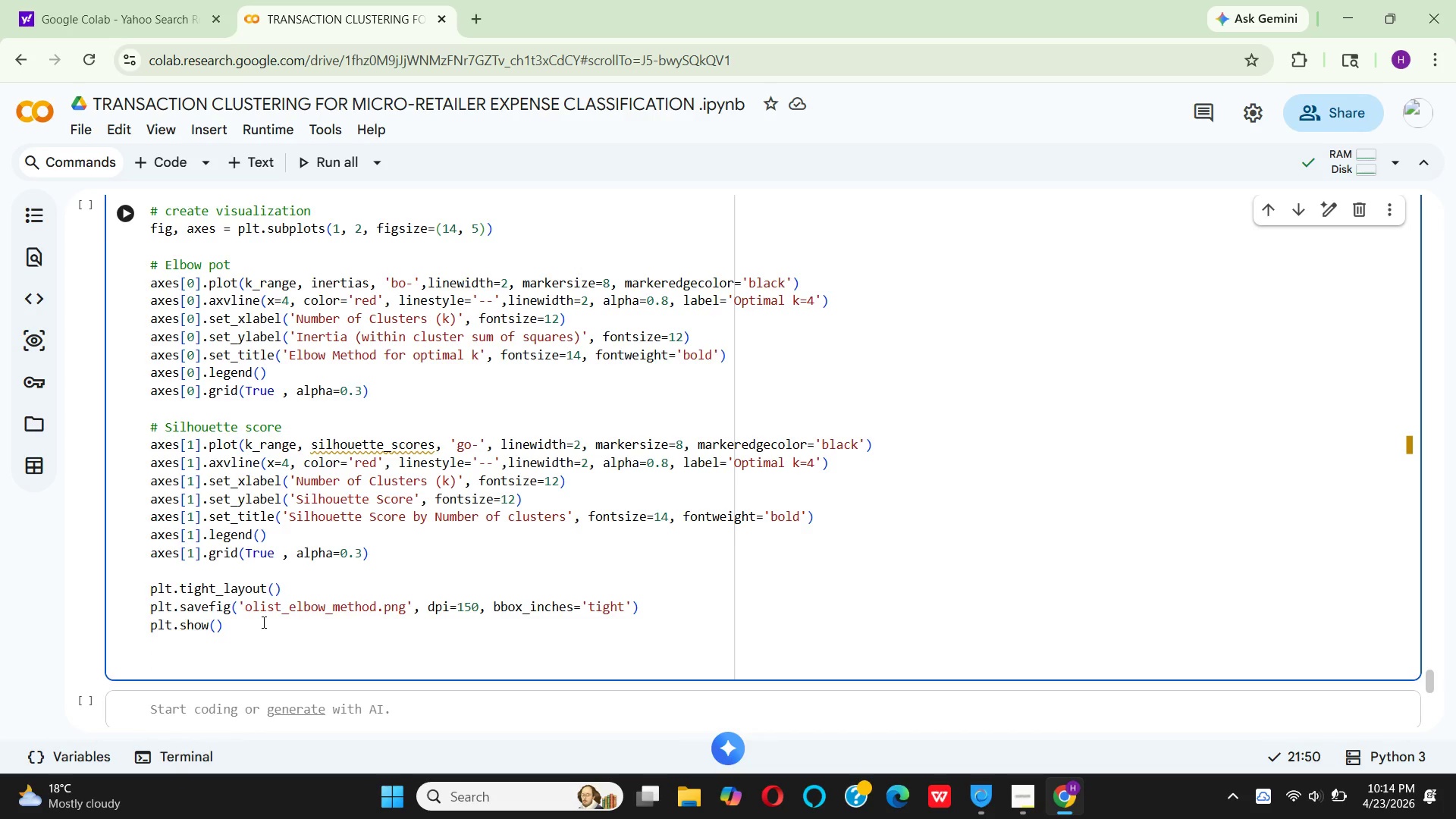 
type(# detr)
key(Backspace)
type(er)
 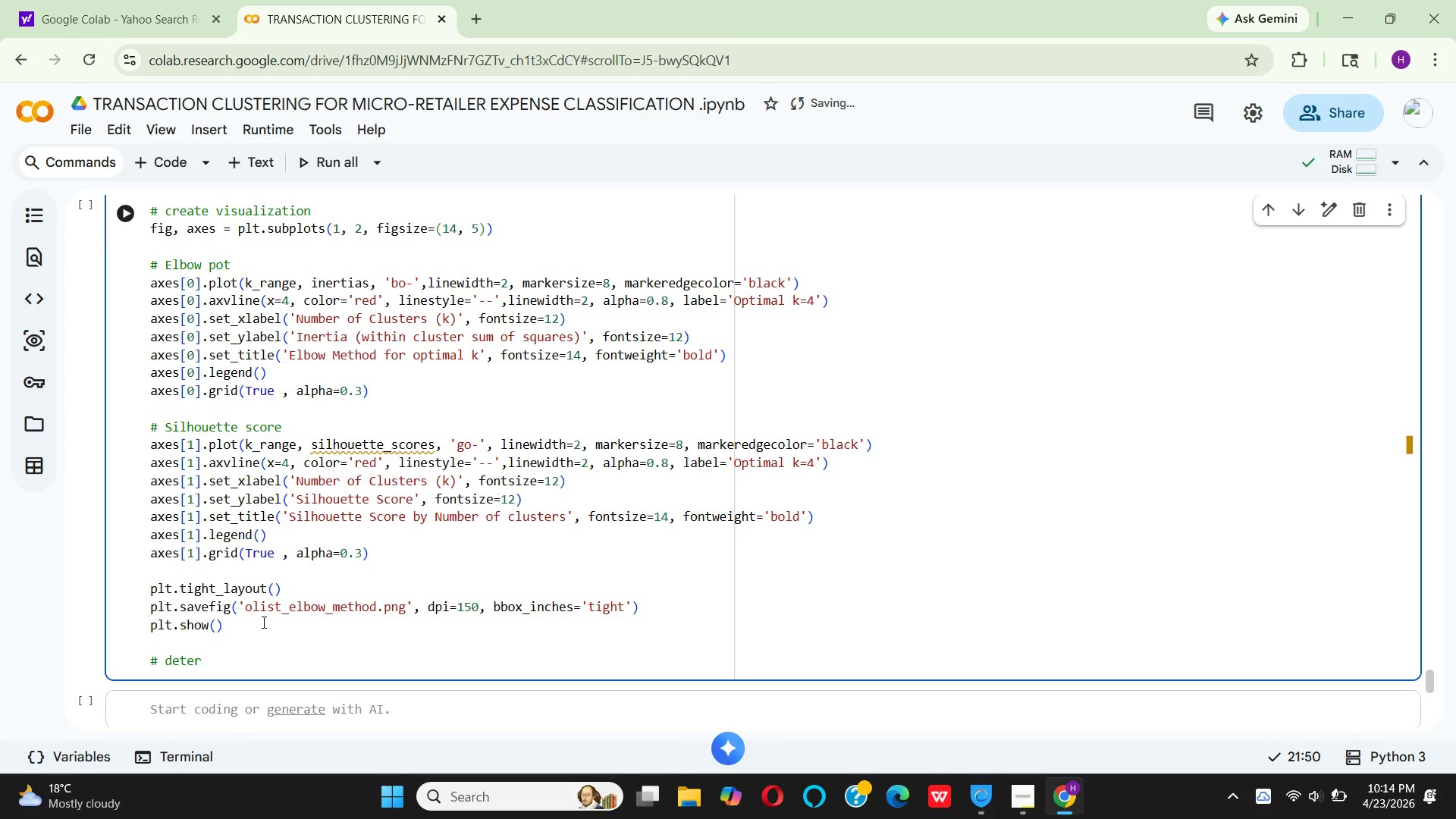 
type(mine optimal K)
 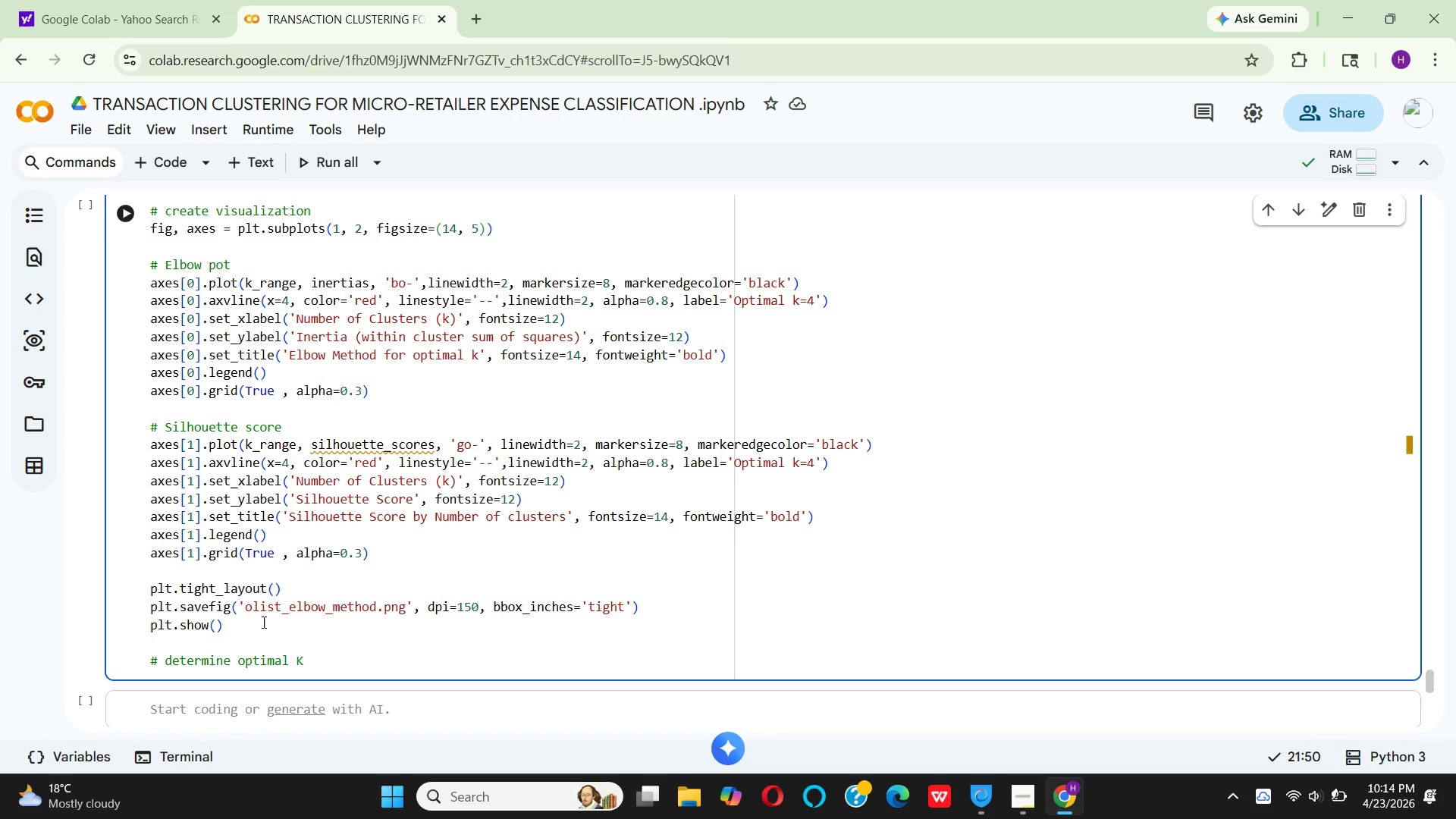 
key(Enter)
 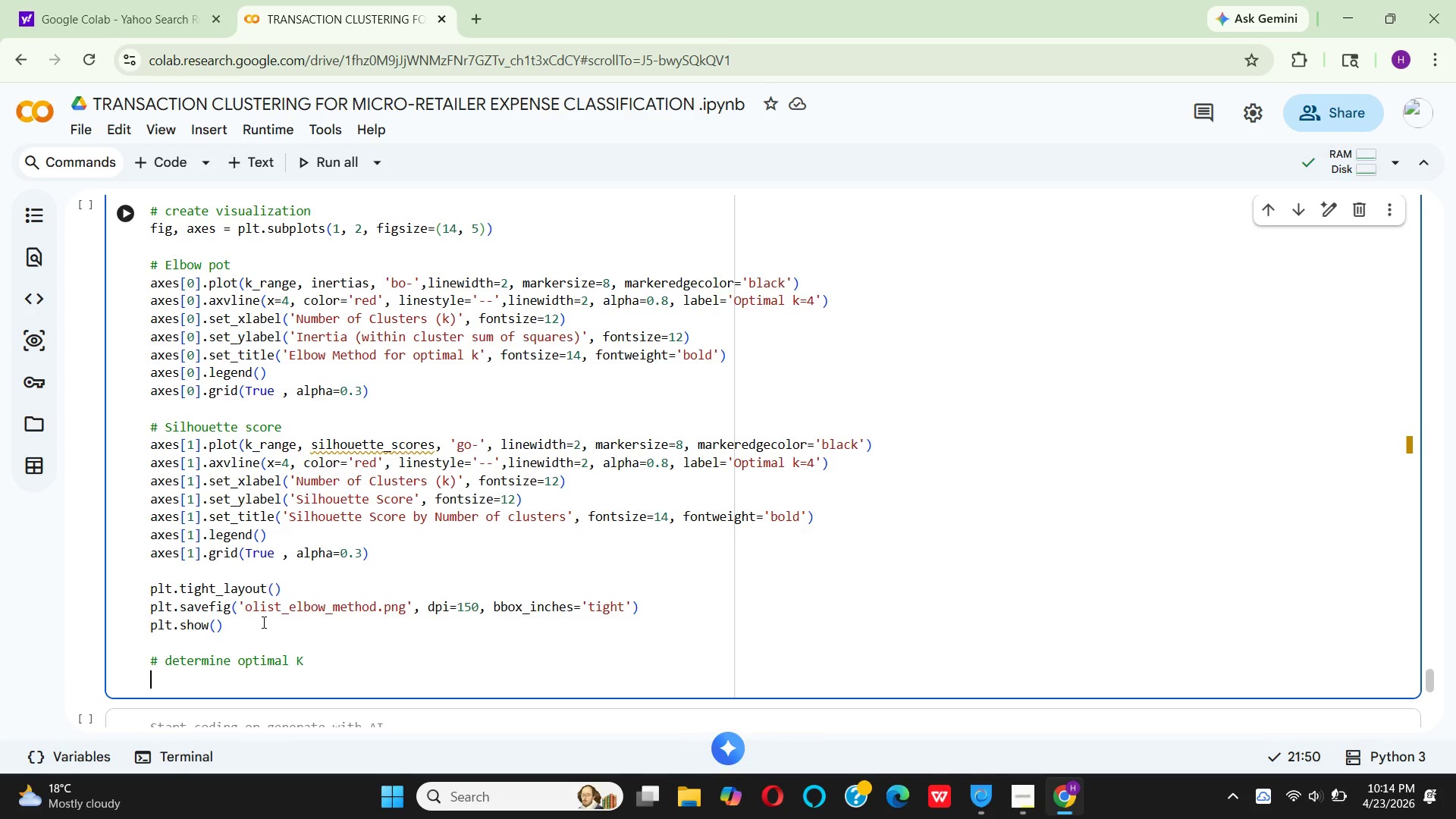 
type(opti)
 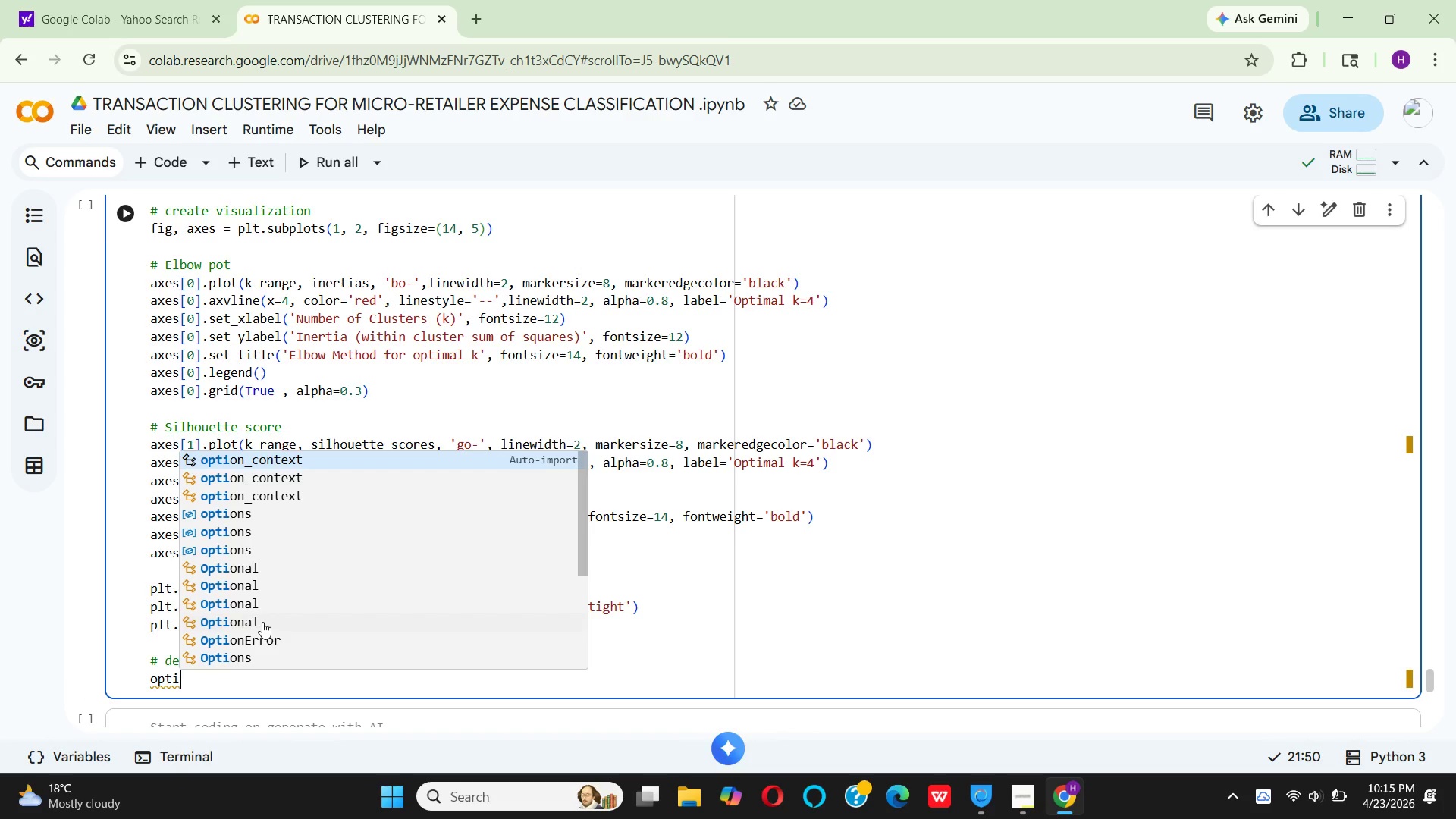 
wait(5.78)
 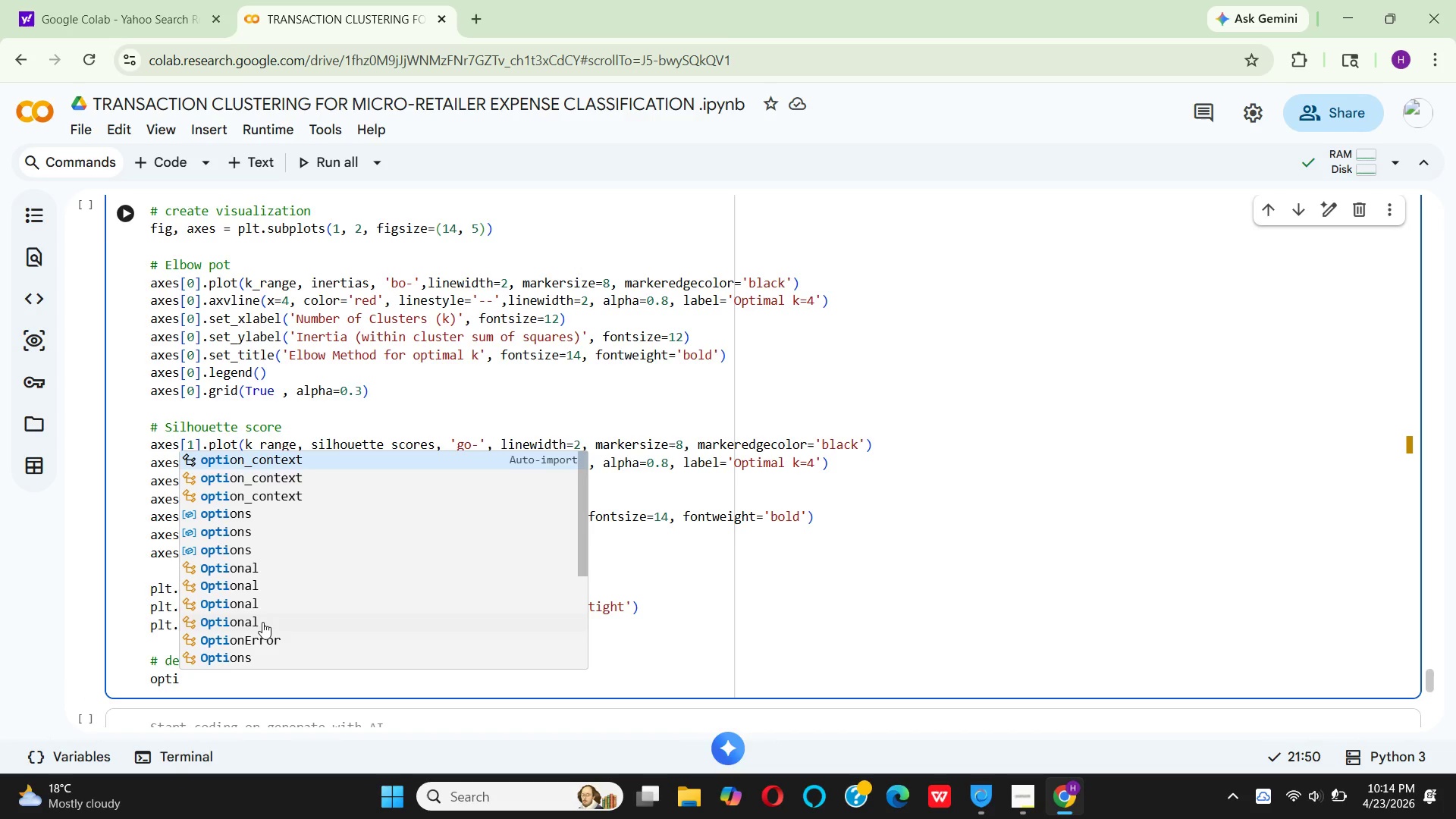 
type(mal_)
 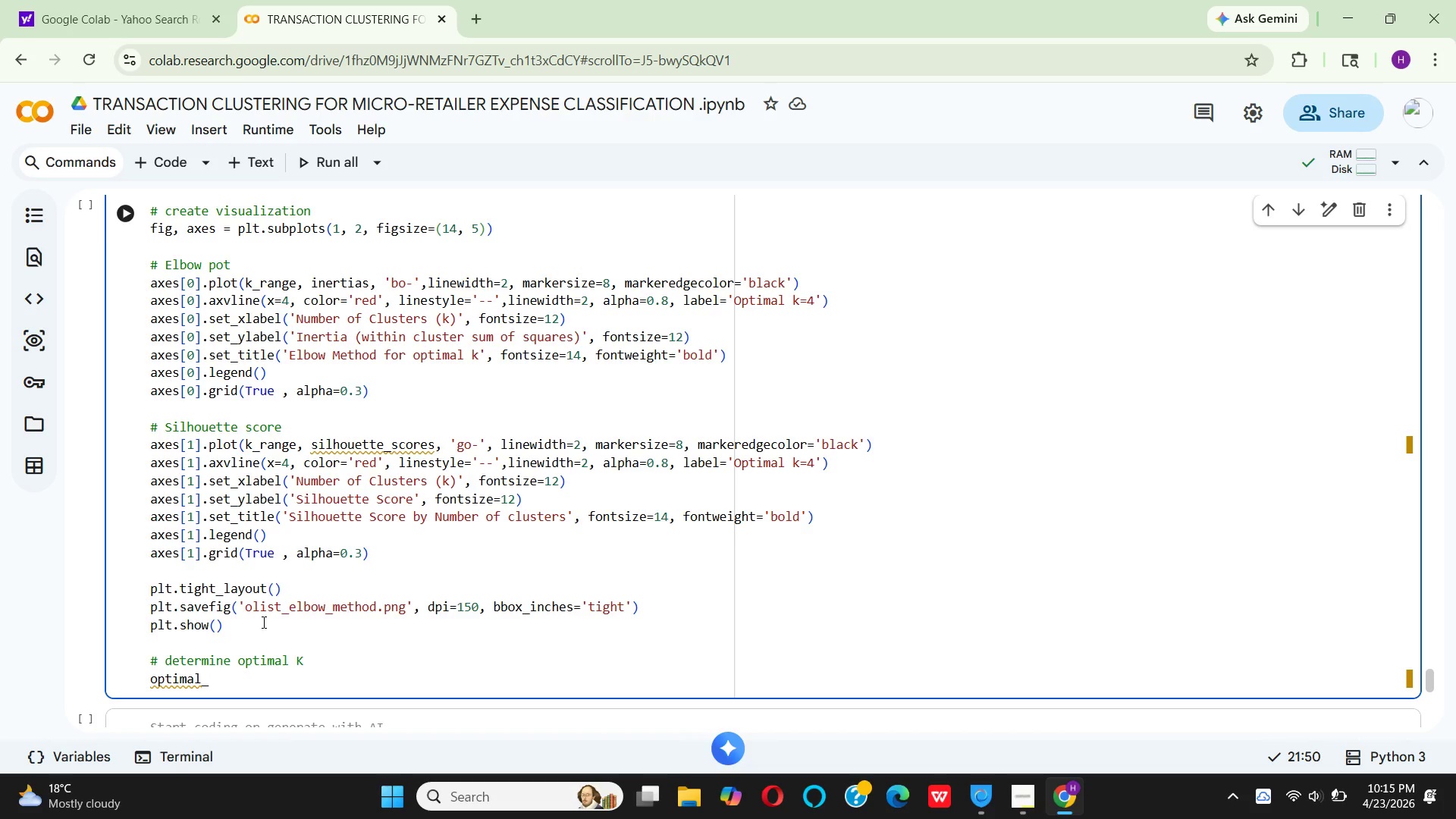 
wait(8.41)
 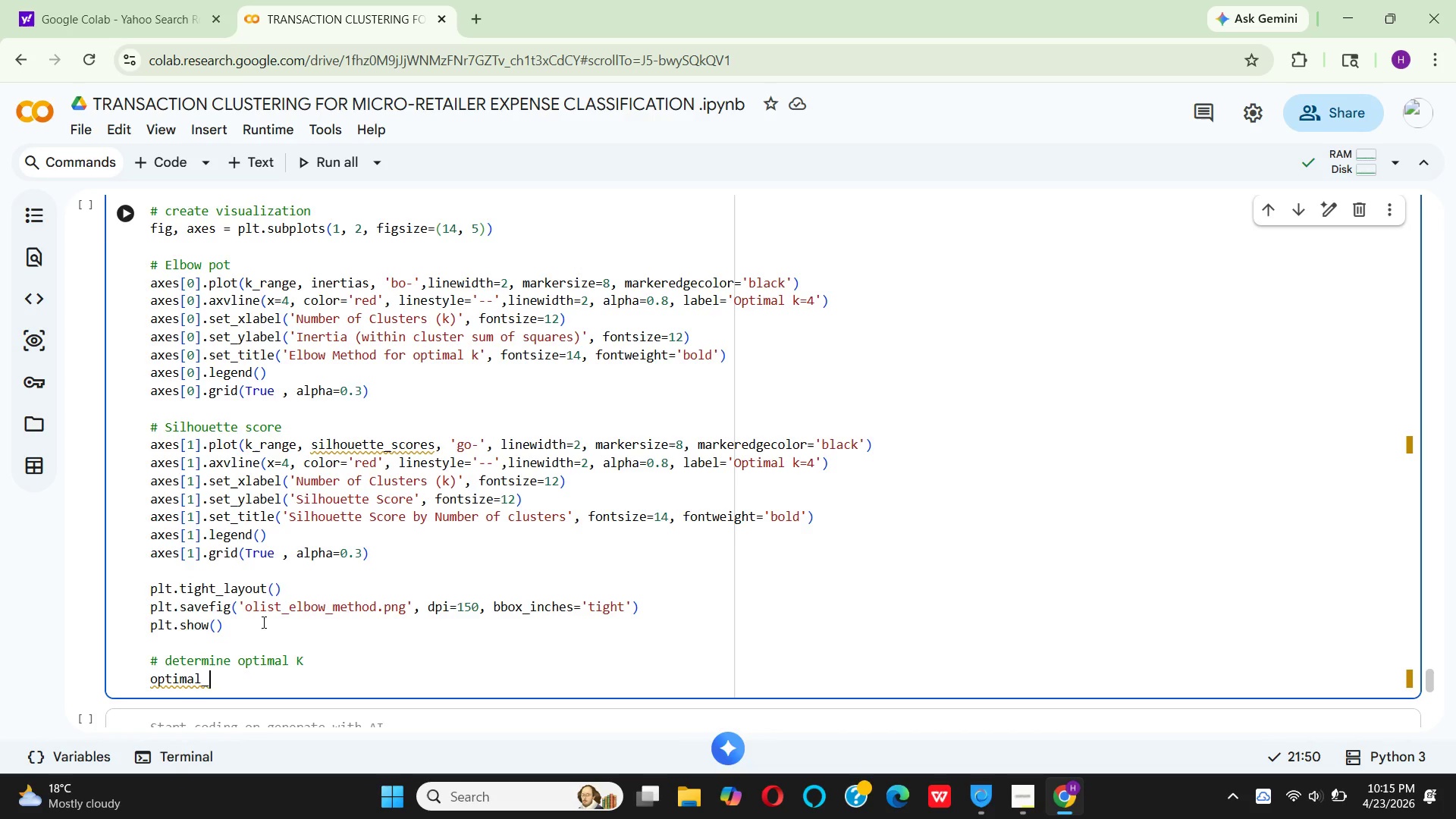 
key(K)
 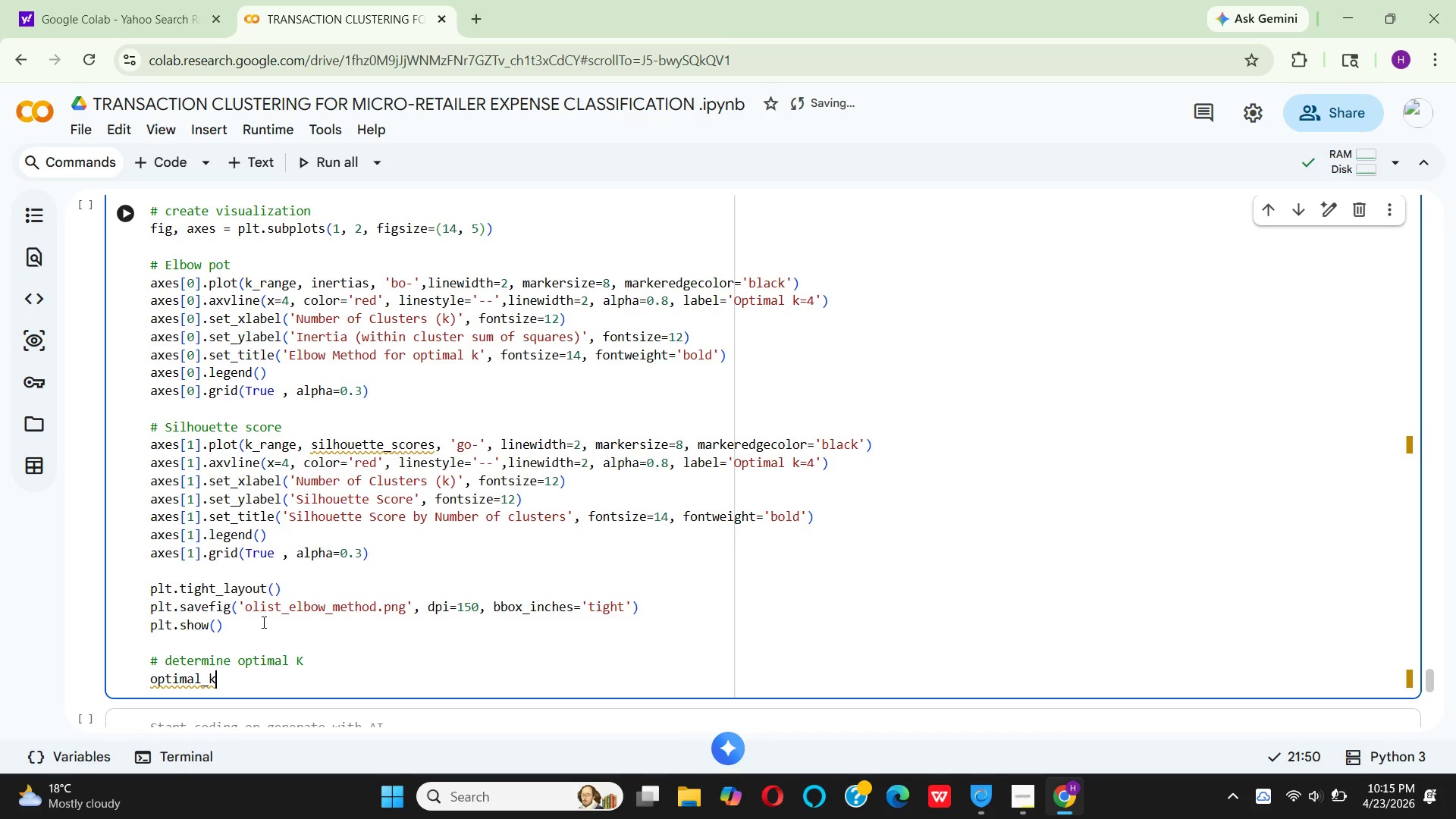 
key(Space)
 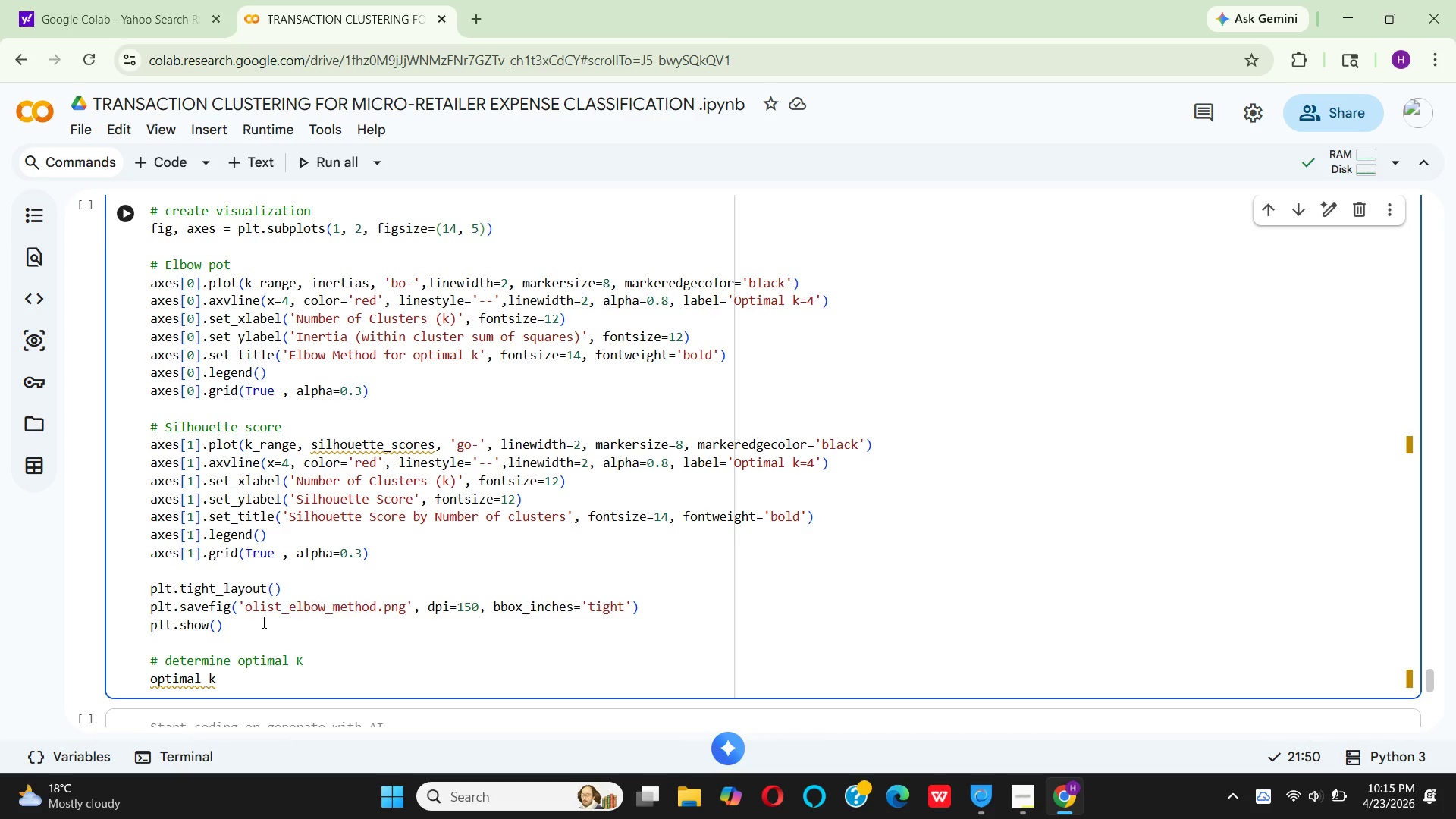 
key(Equal)
 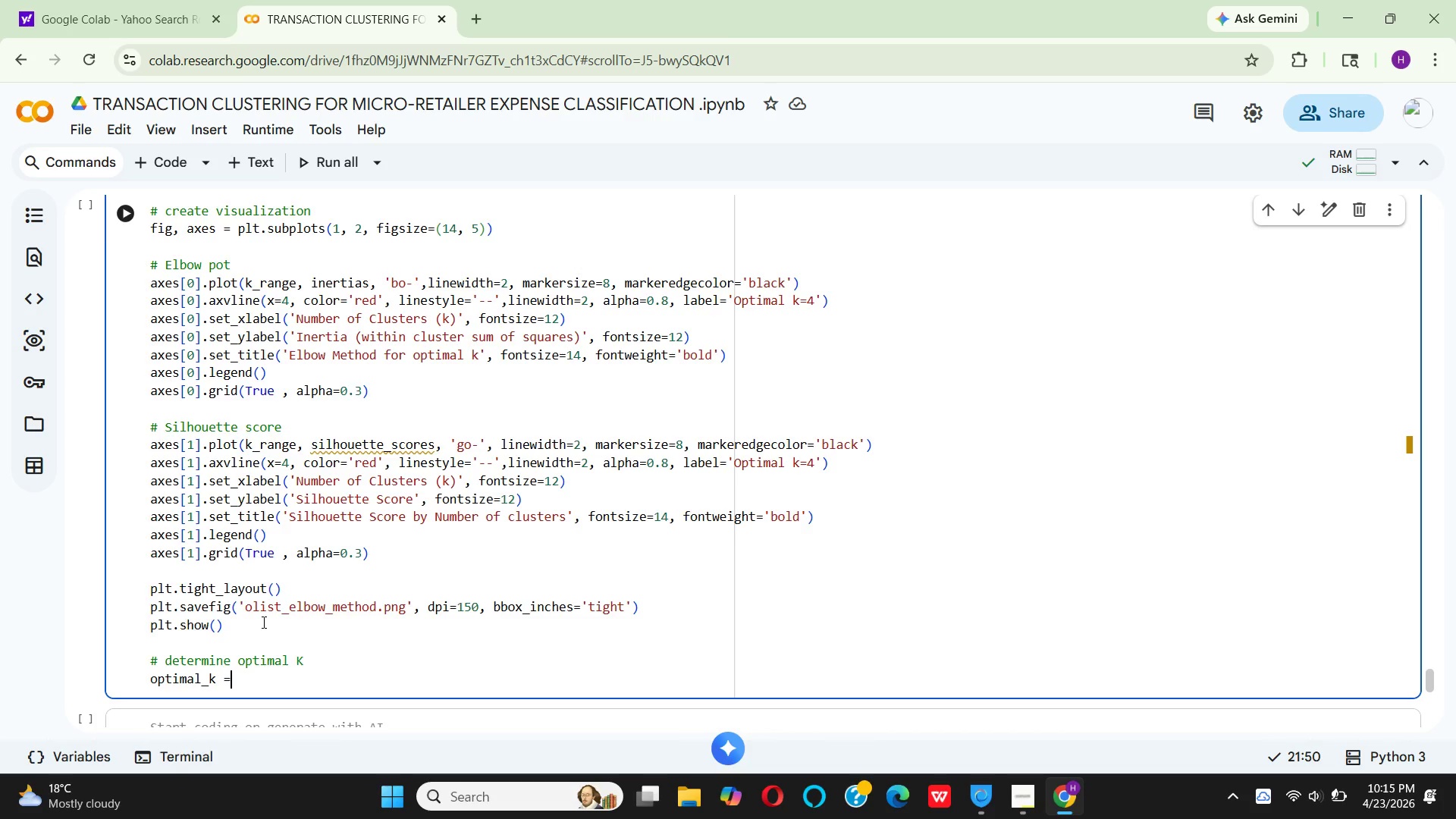 
key(Space)
 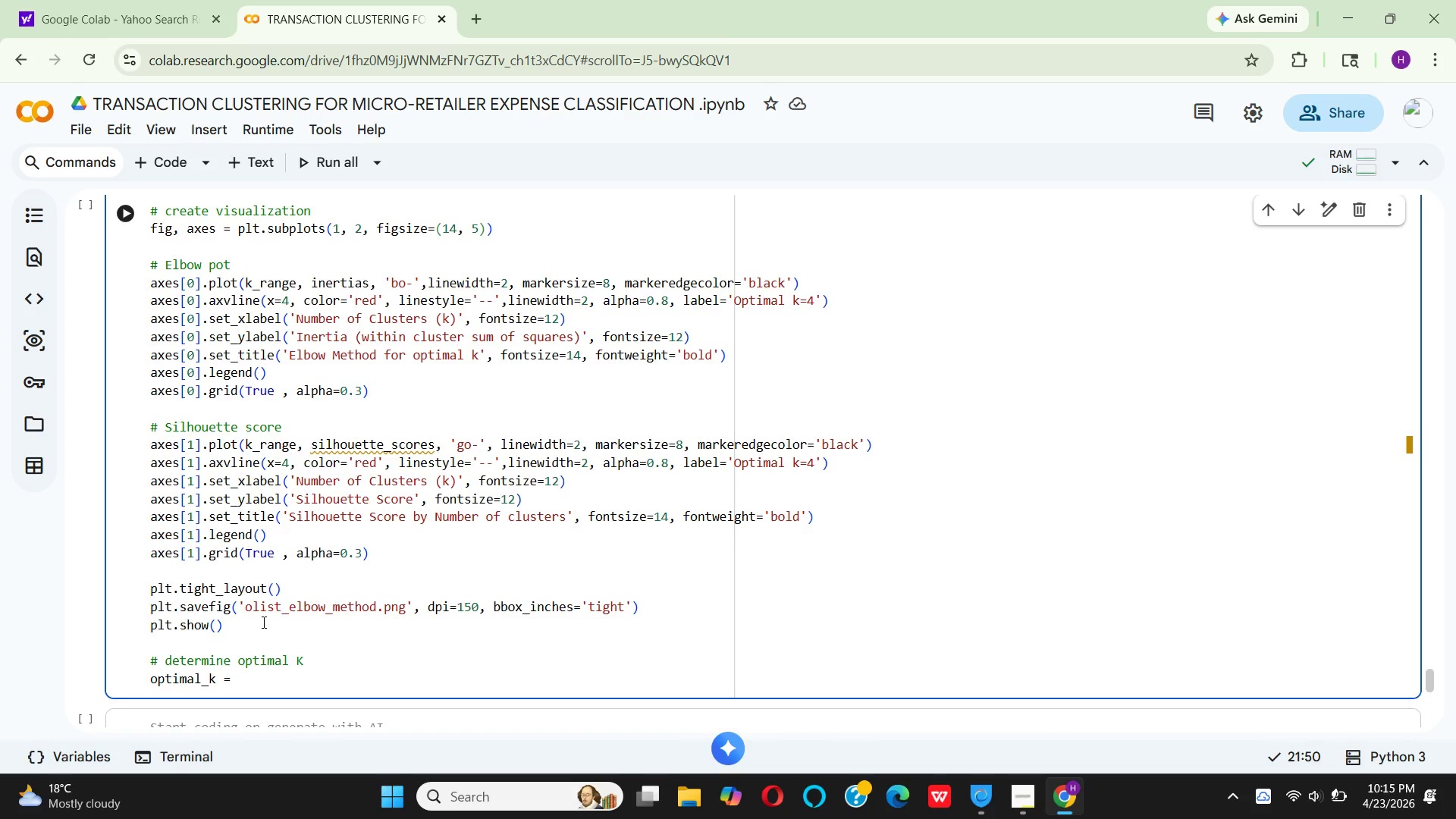 
key(4)
 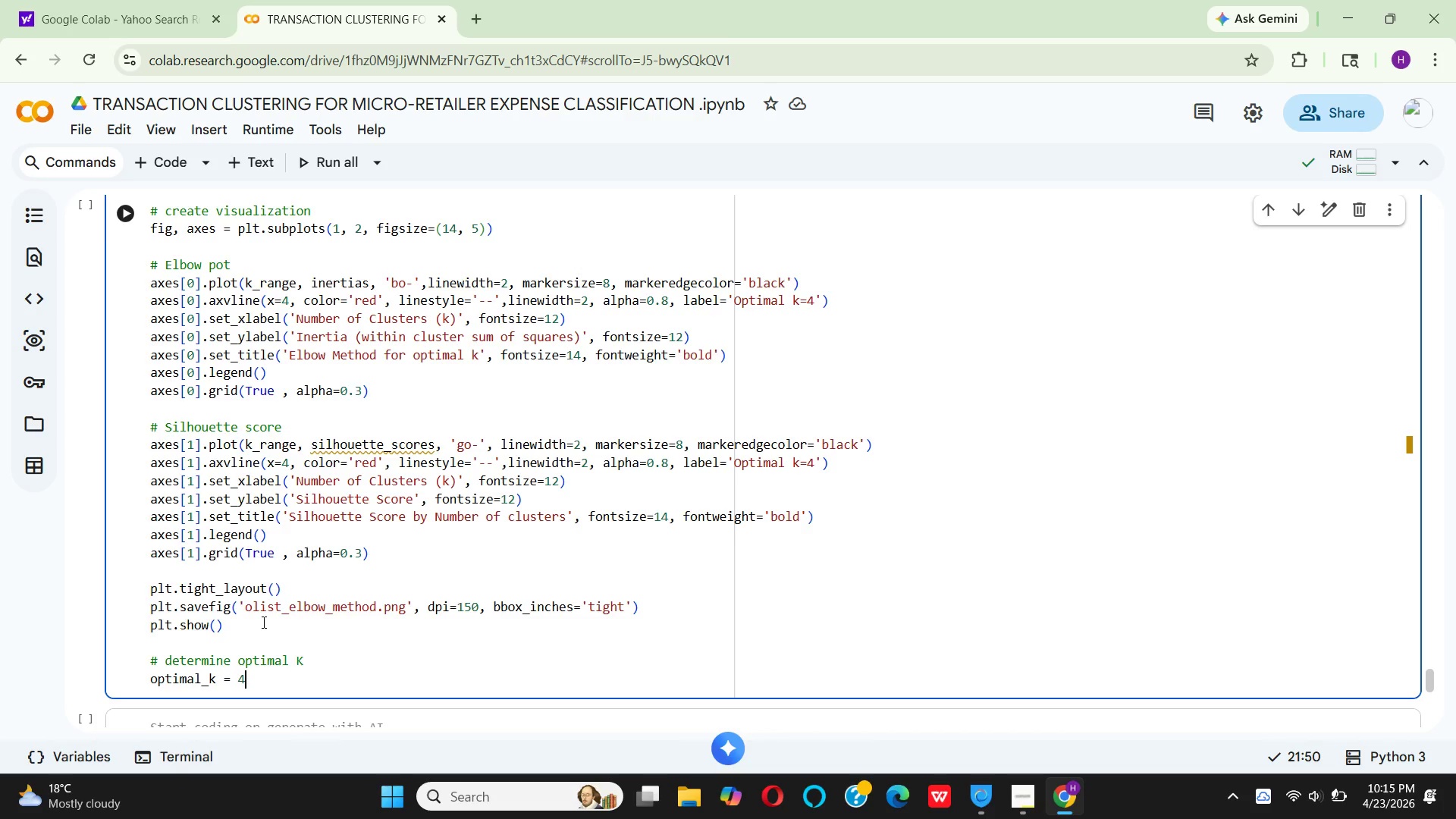 
key(Space)
 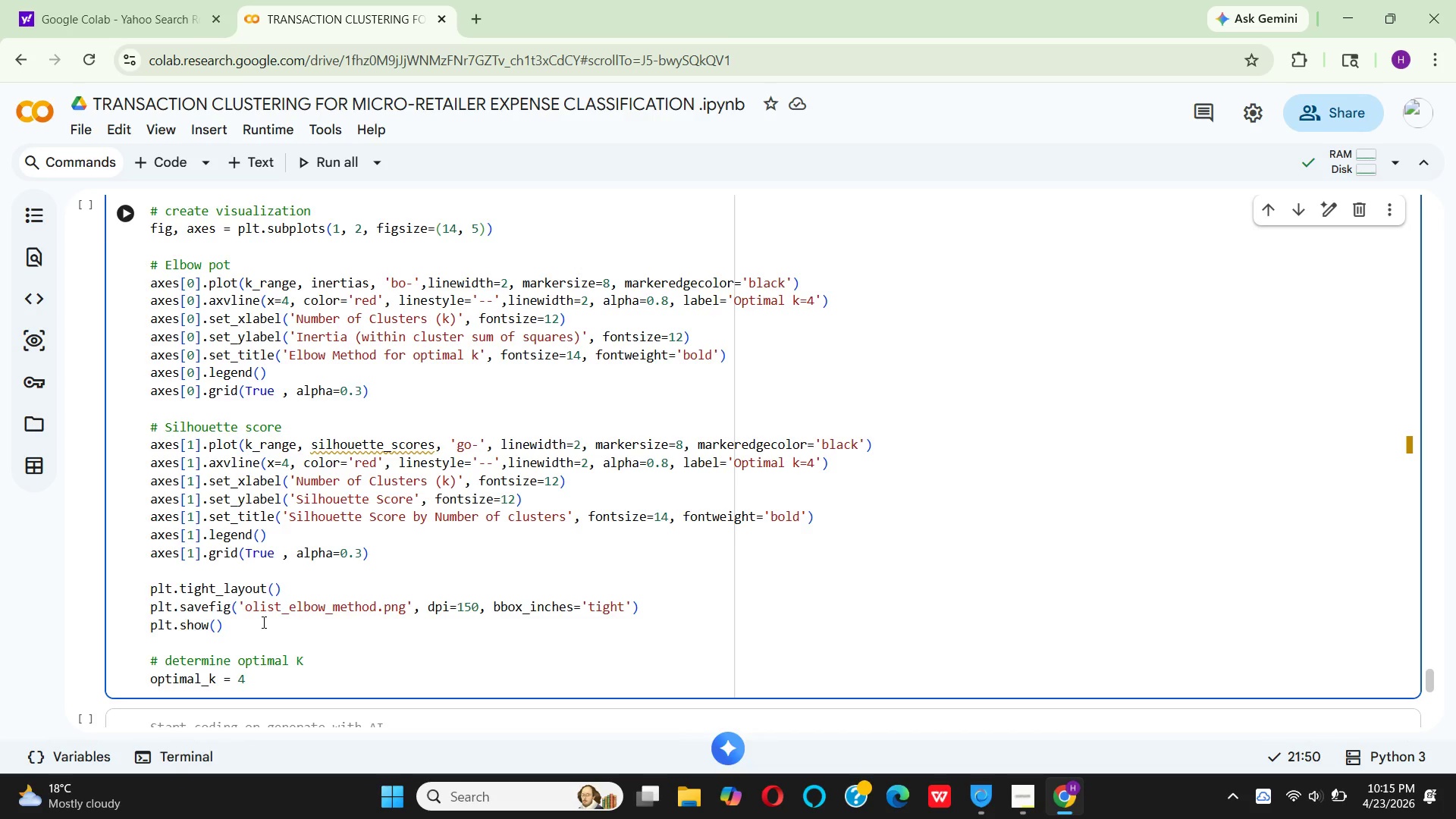 
key(Enter)
 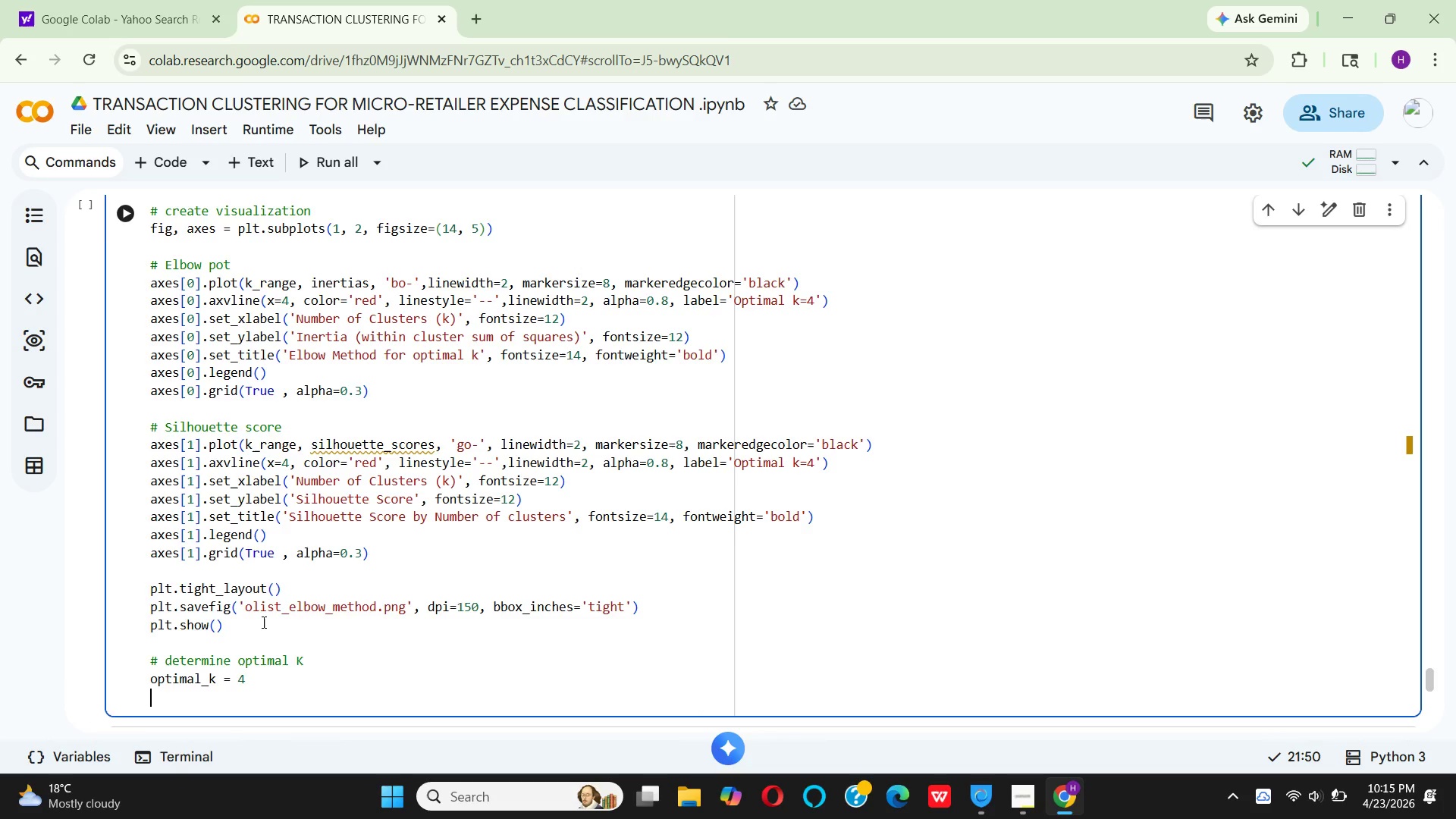 
type(best_)
 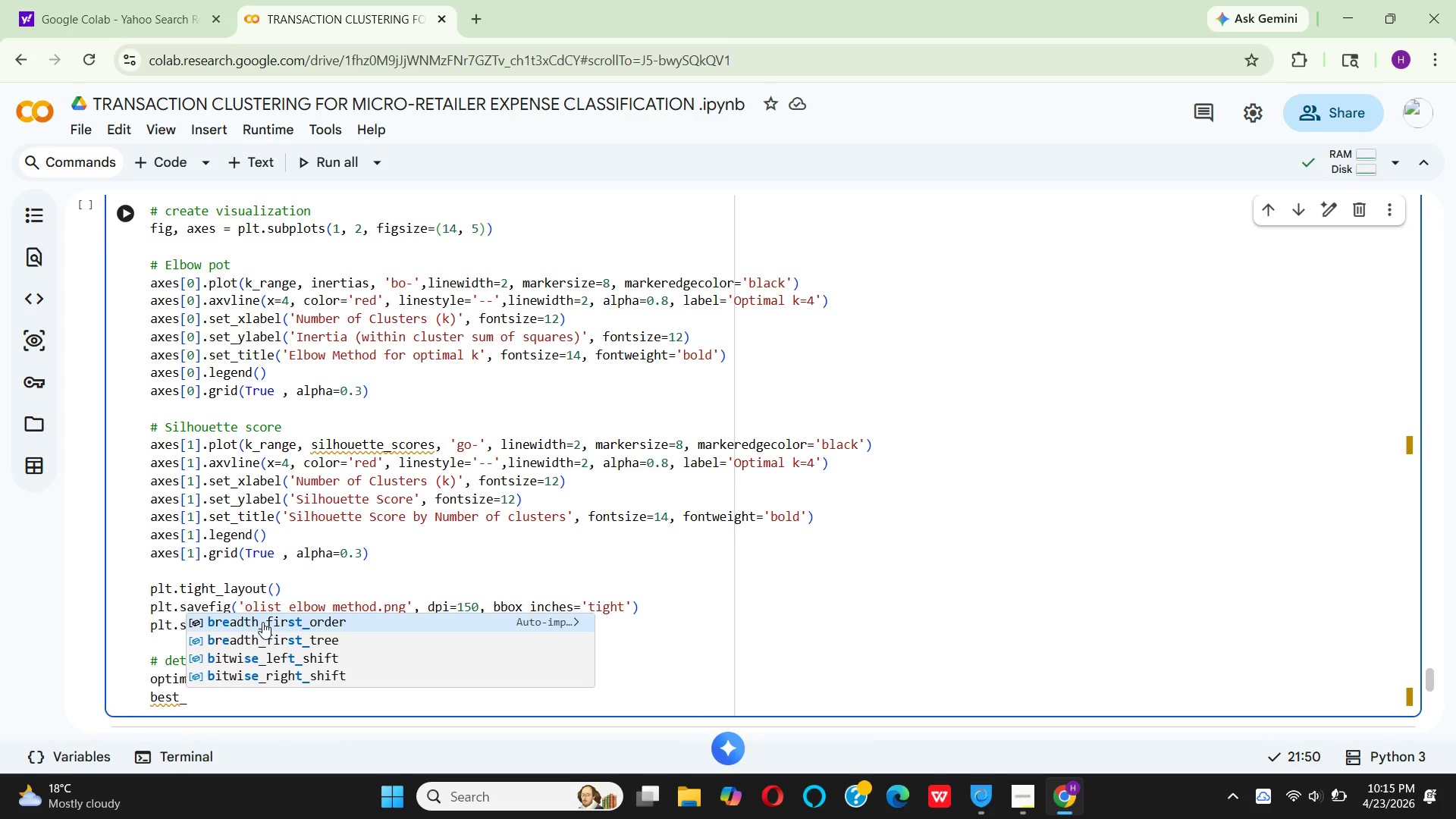 
wait(70.95)
 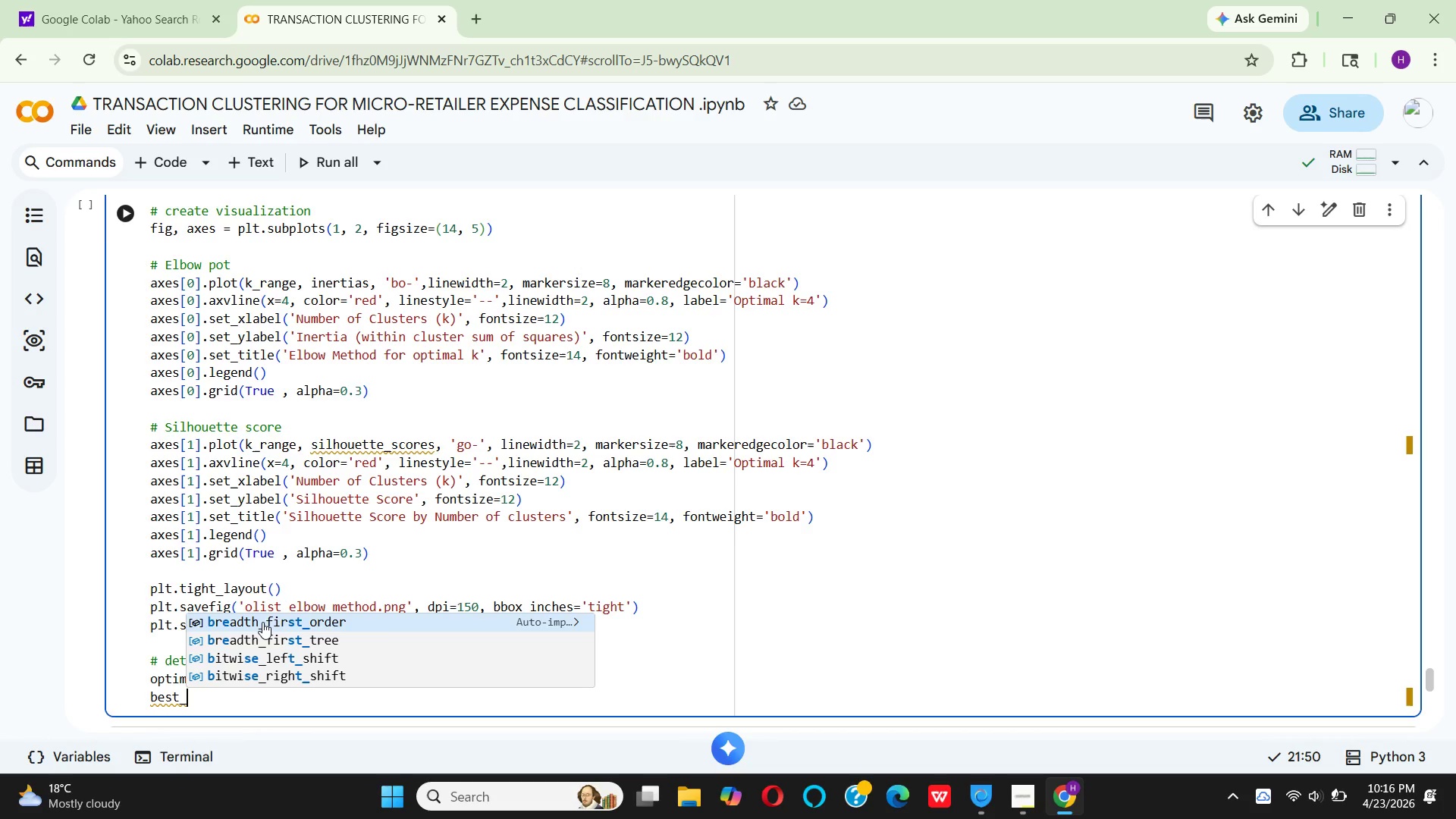 
type(si)
 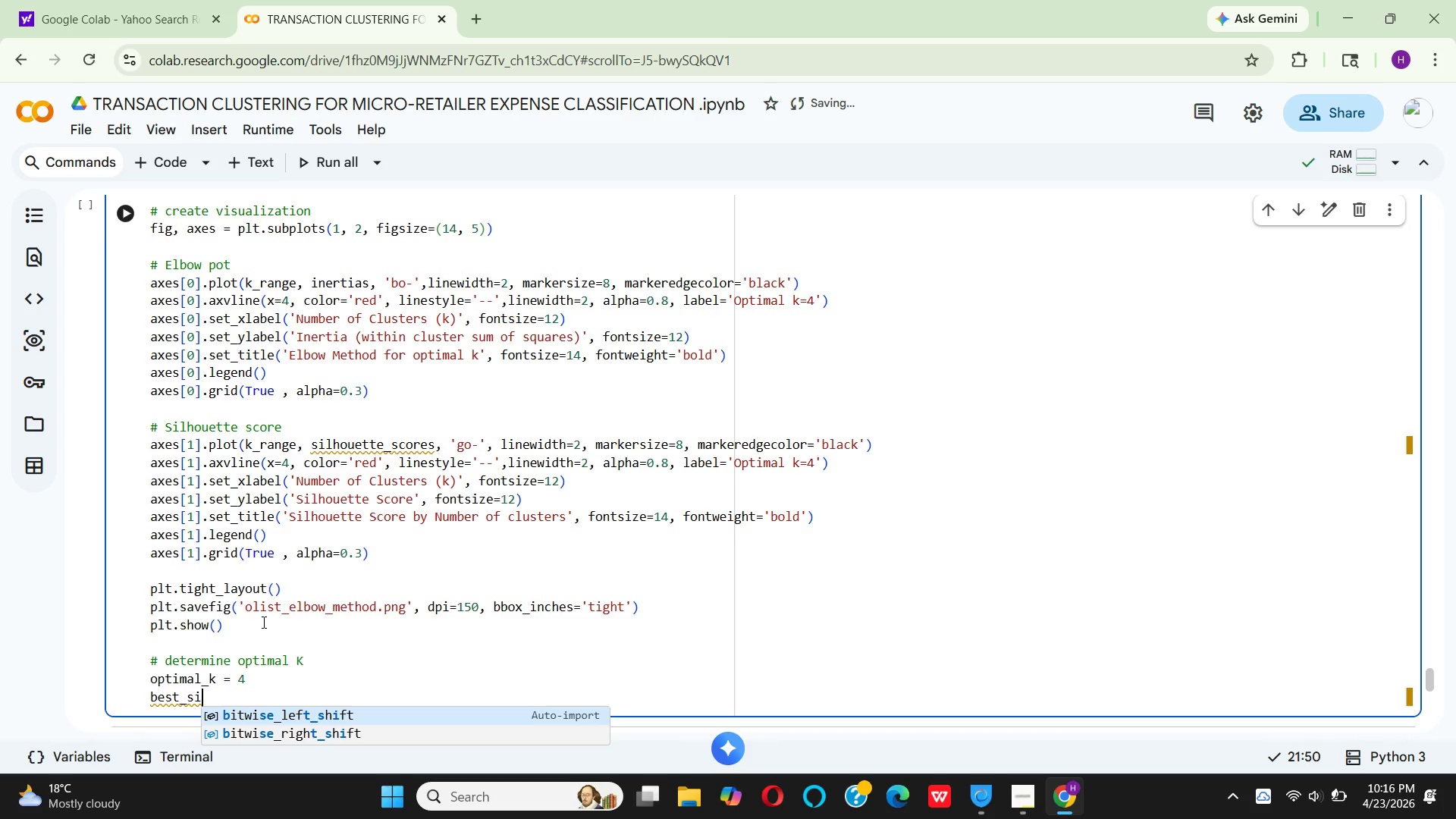 
wait(5.62)
 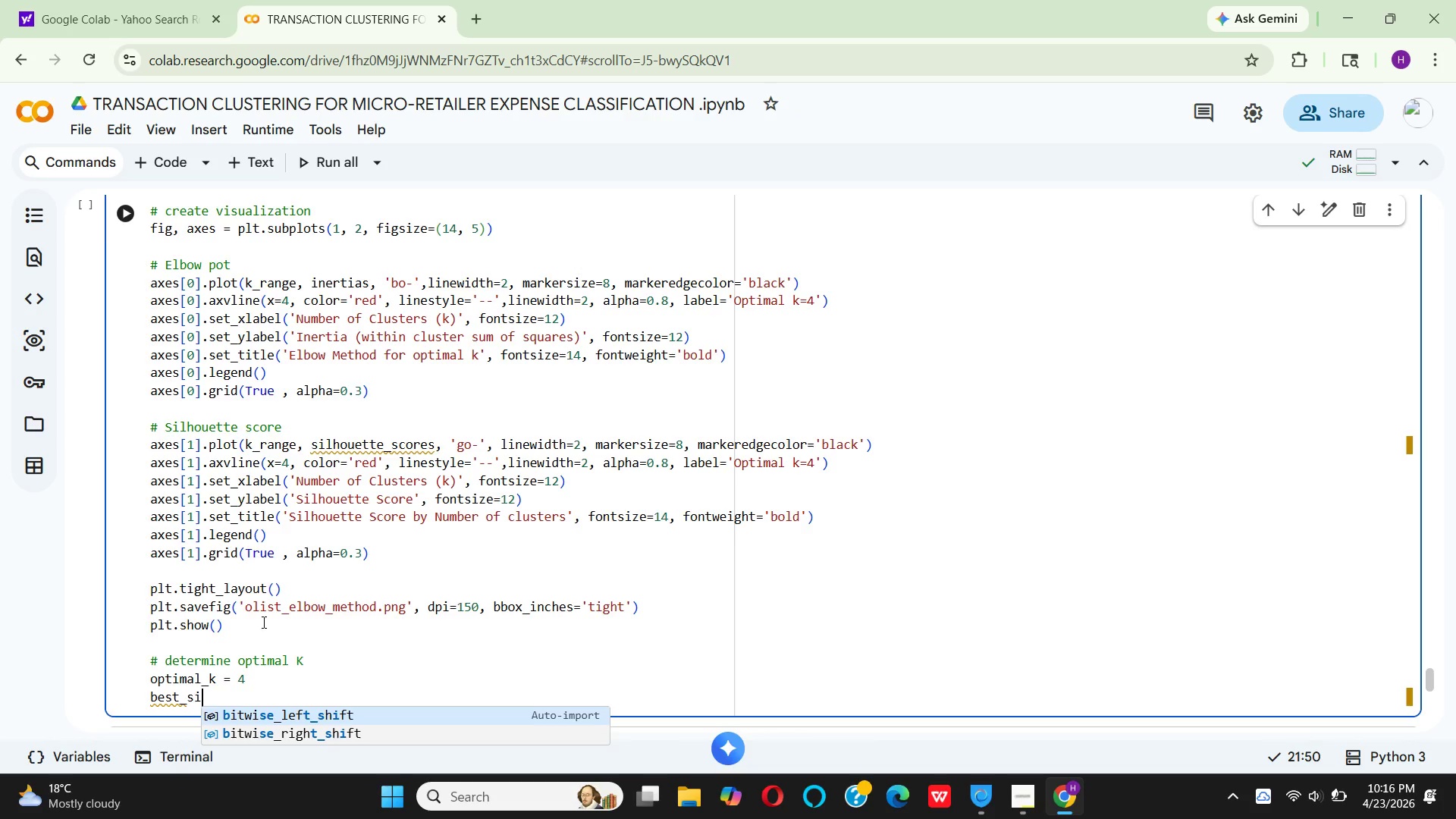 
key(L)
 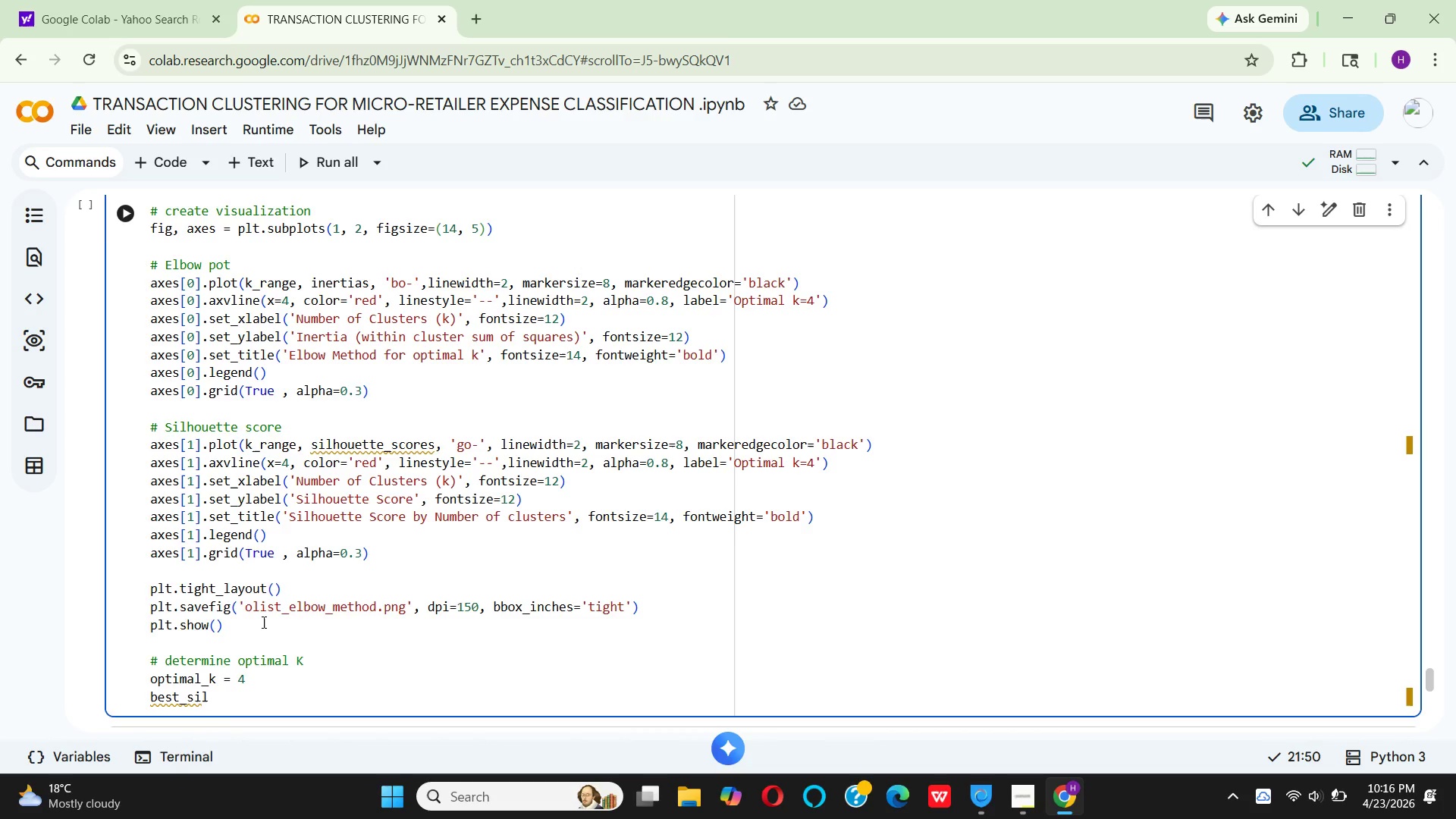 
hold_key(key=H, duration=0.31)
 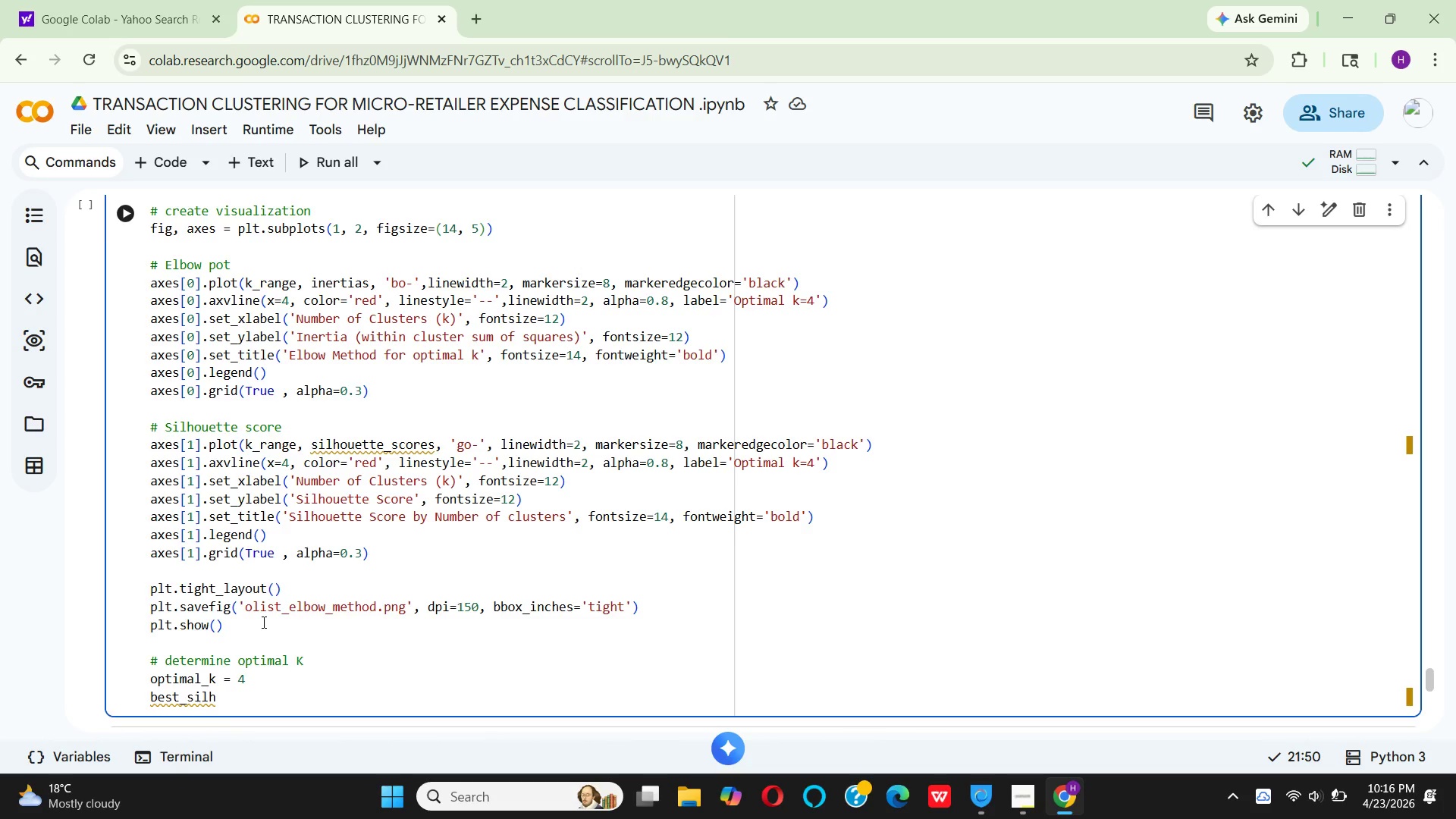 
key(O)
 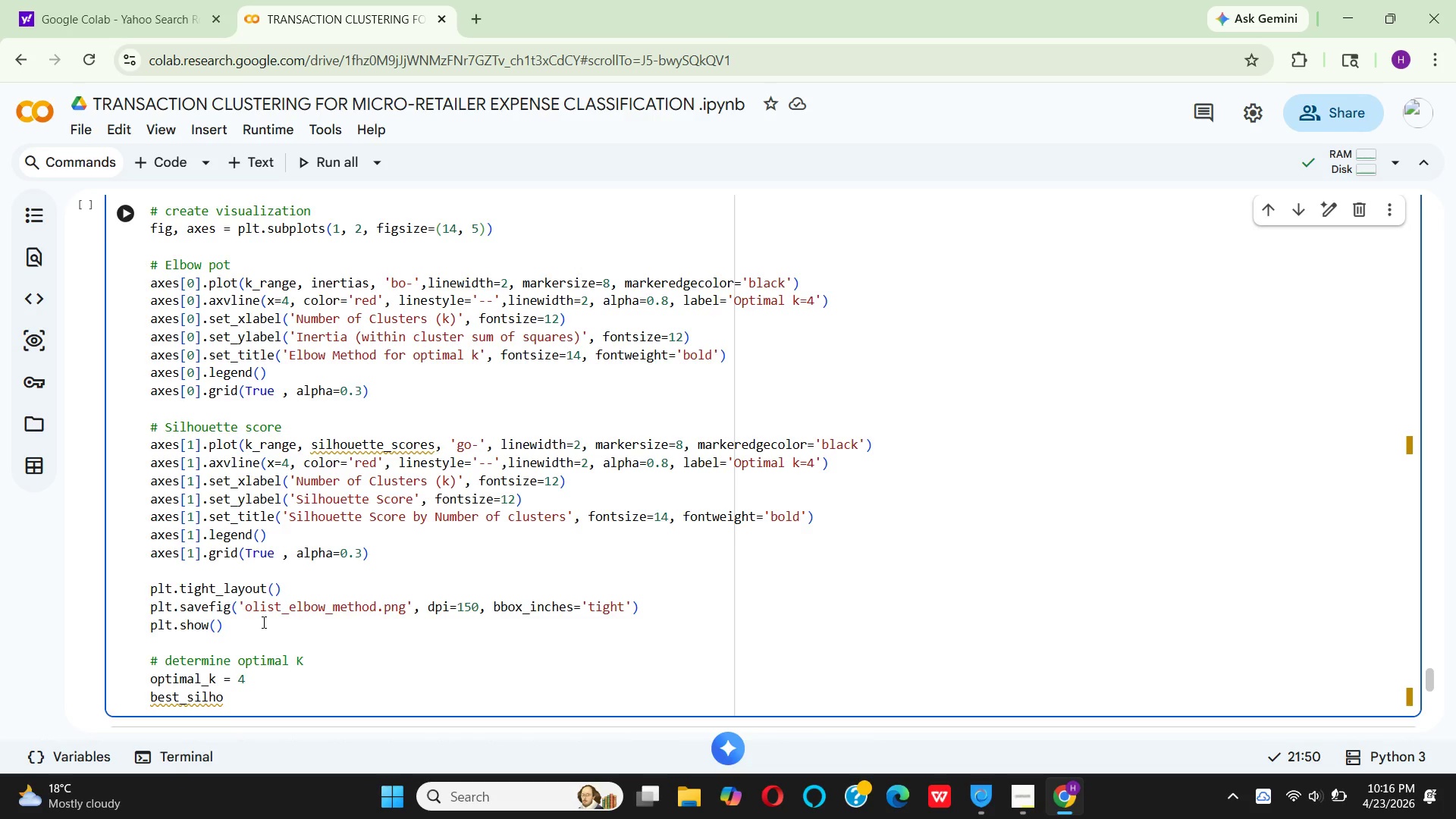 
type(ue)
 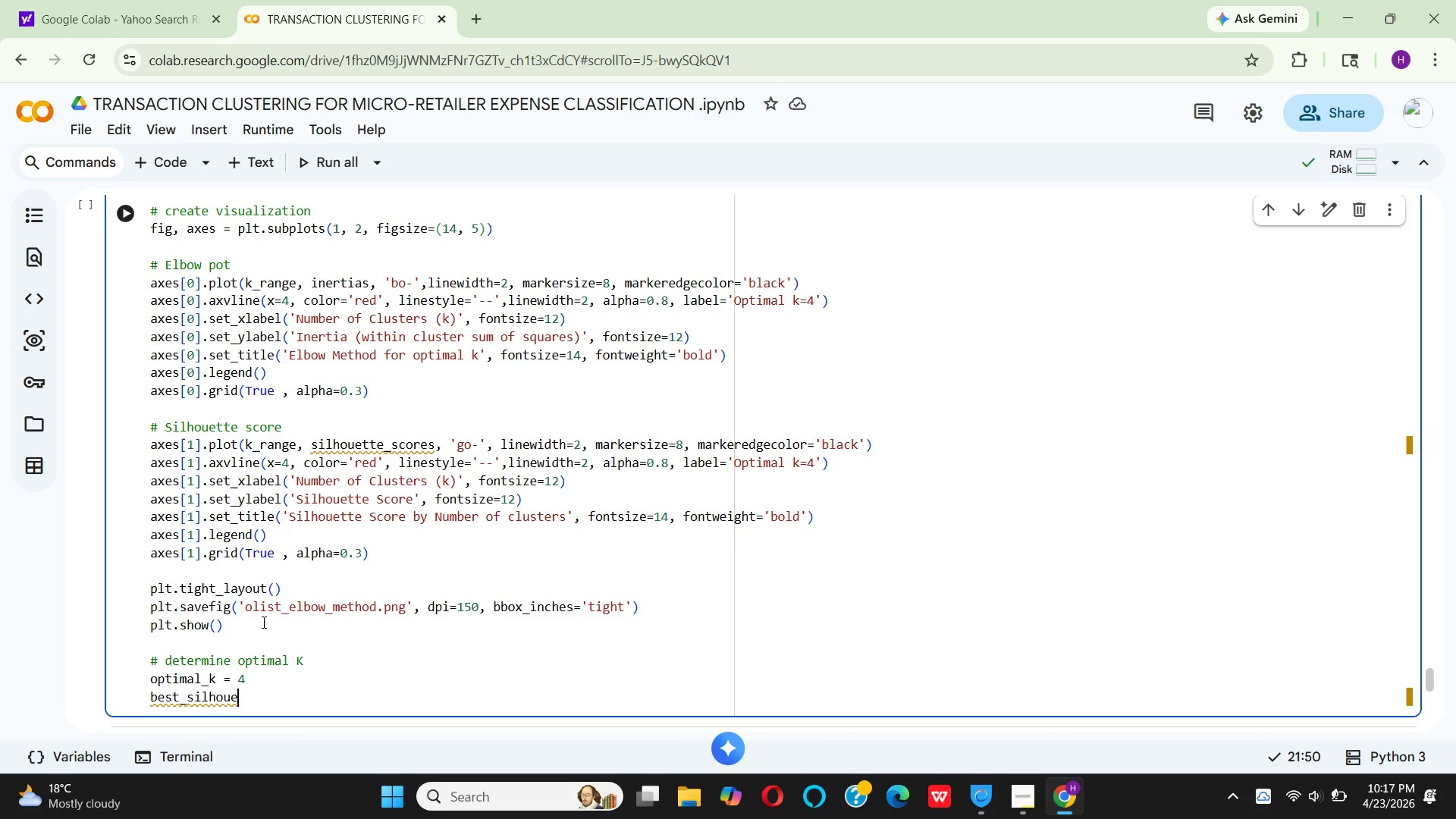 
wait(5.49)
 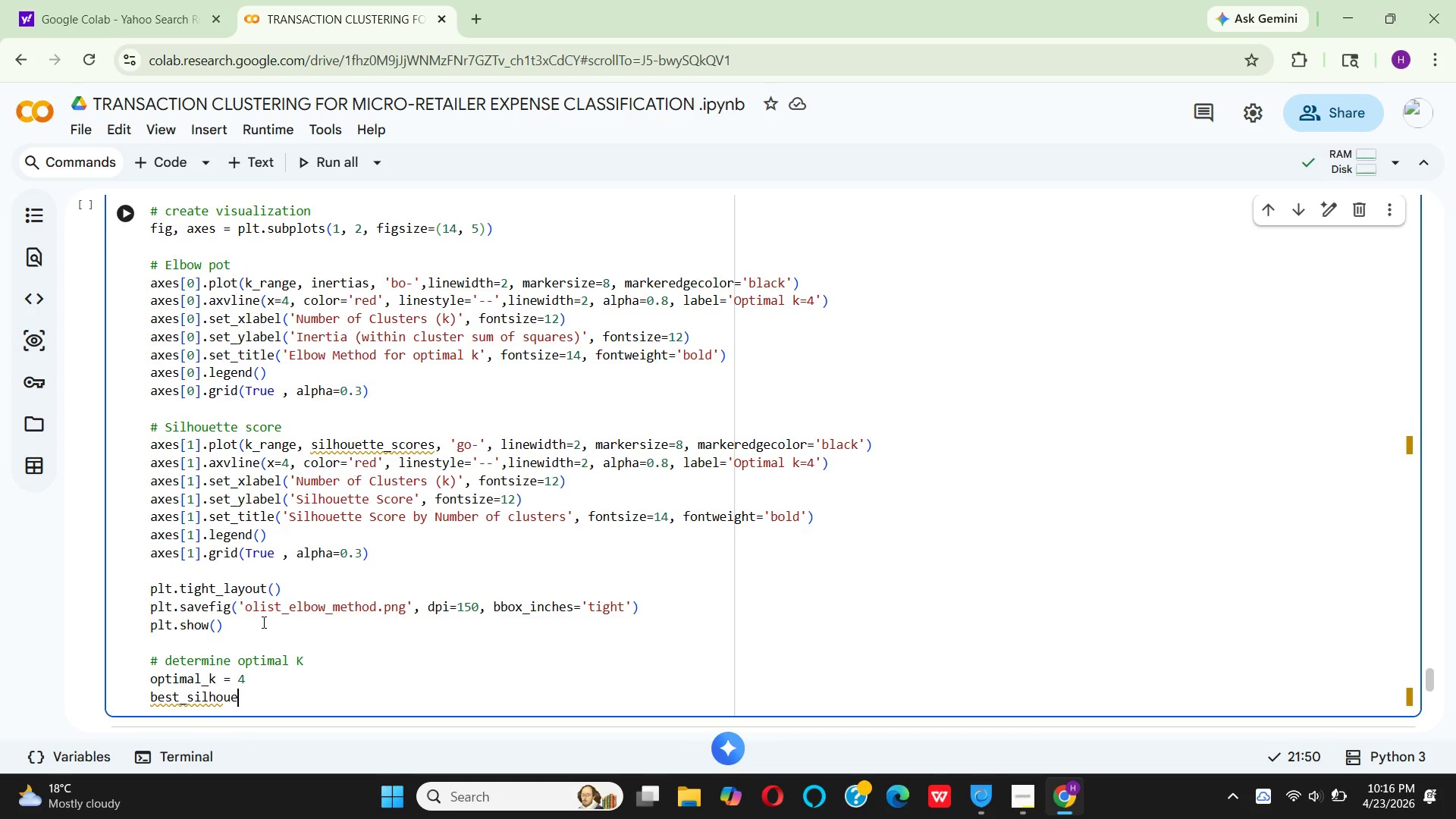 
type(tte_k)
 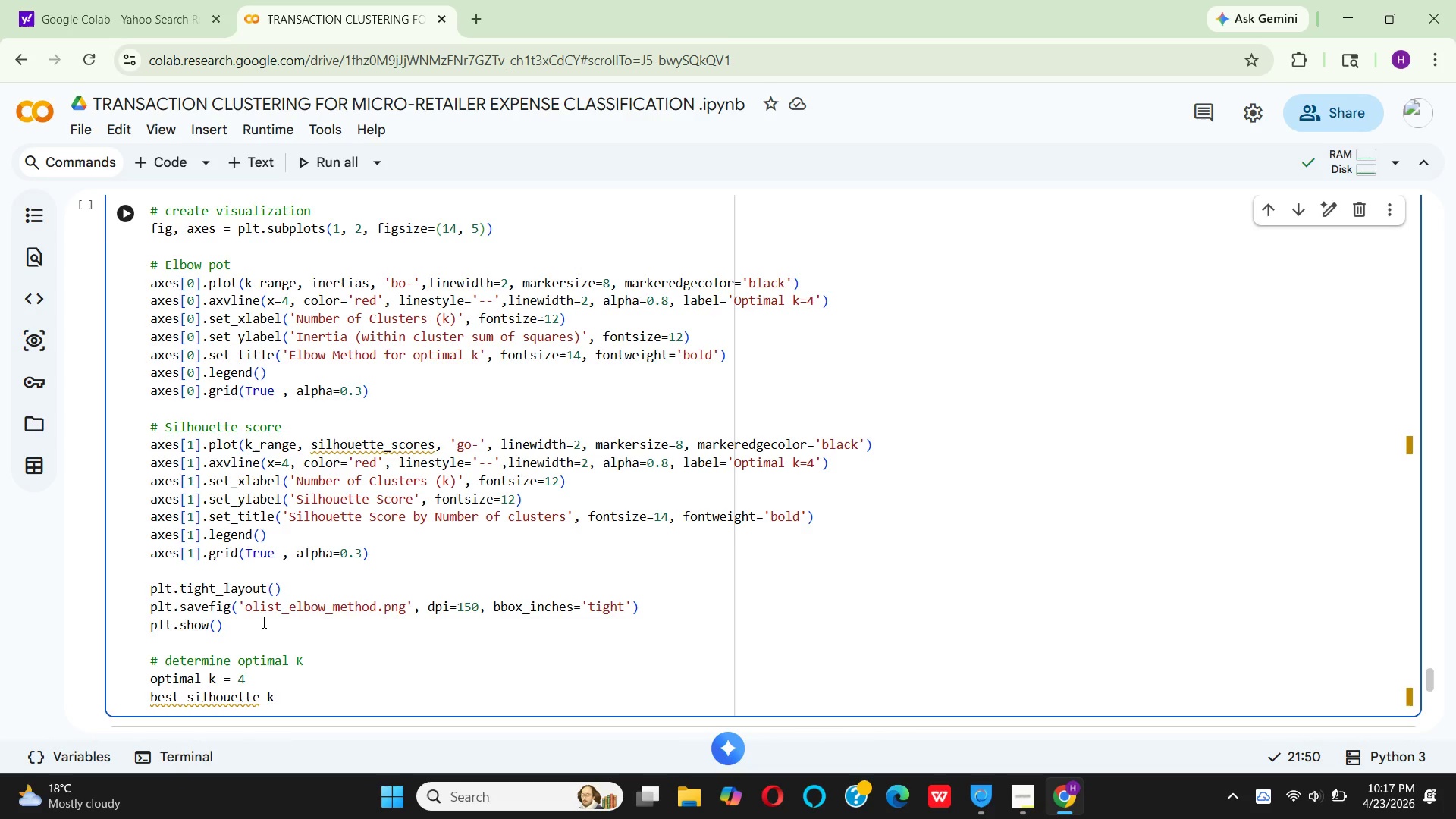 
wait(57.3)
 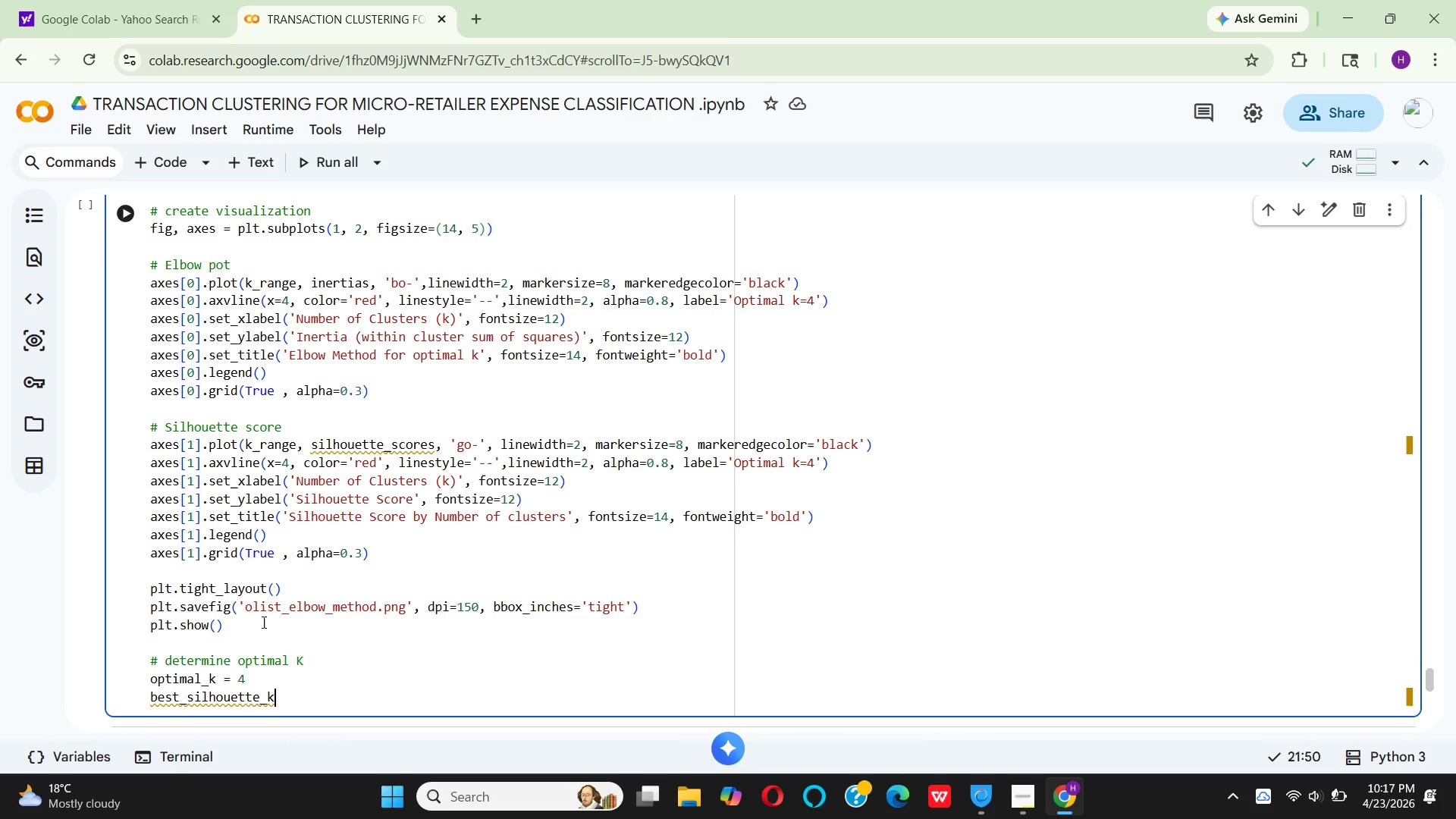 
key(Space)
 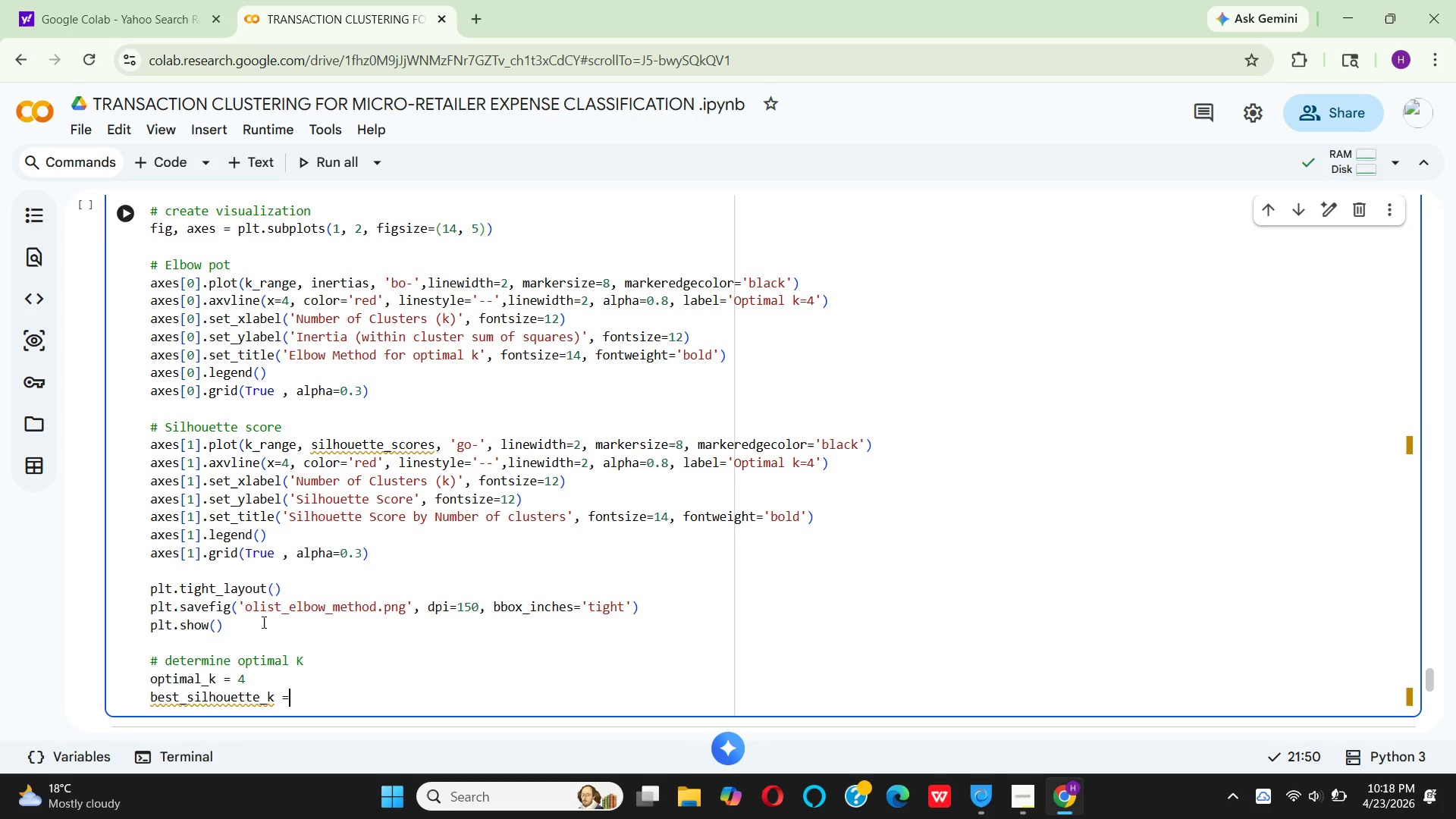 
key(Equal)
 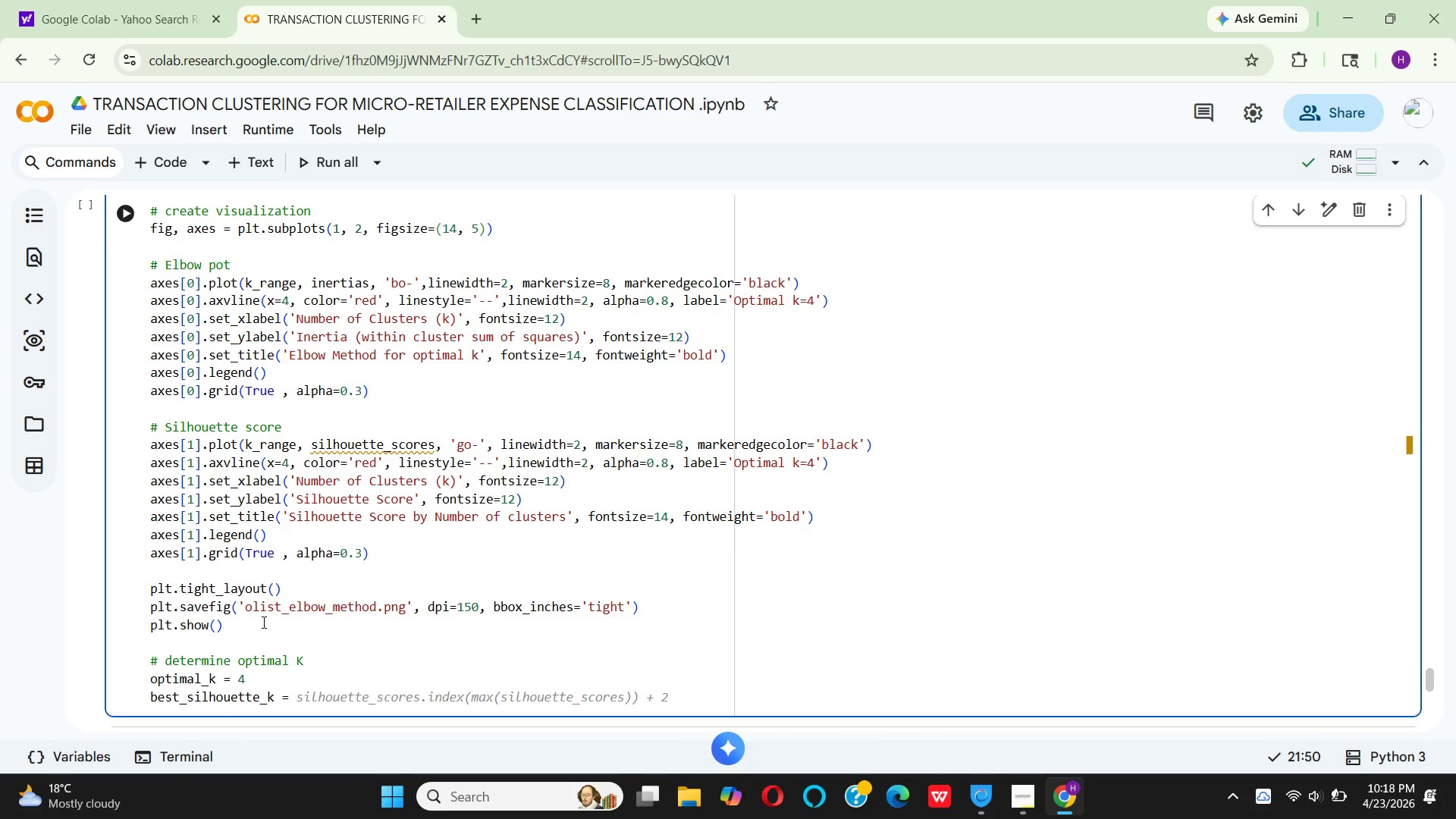 
wait(6.23)
 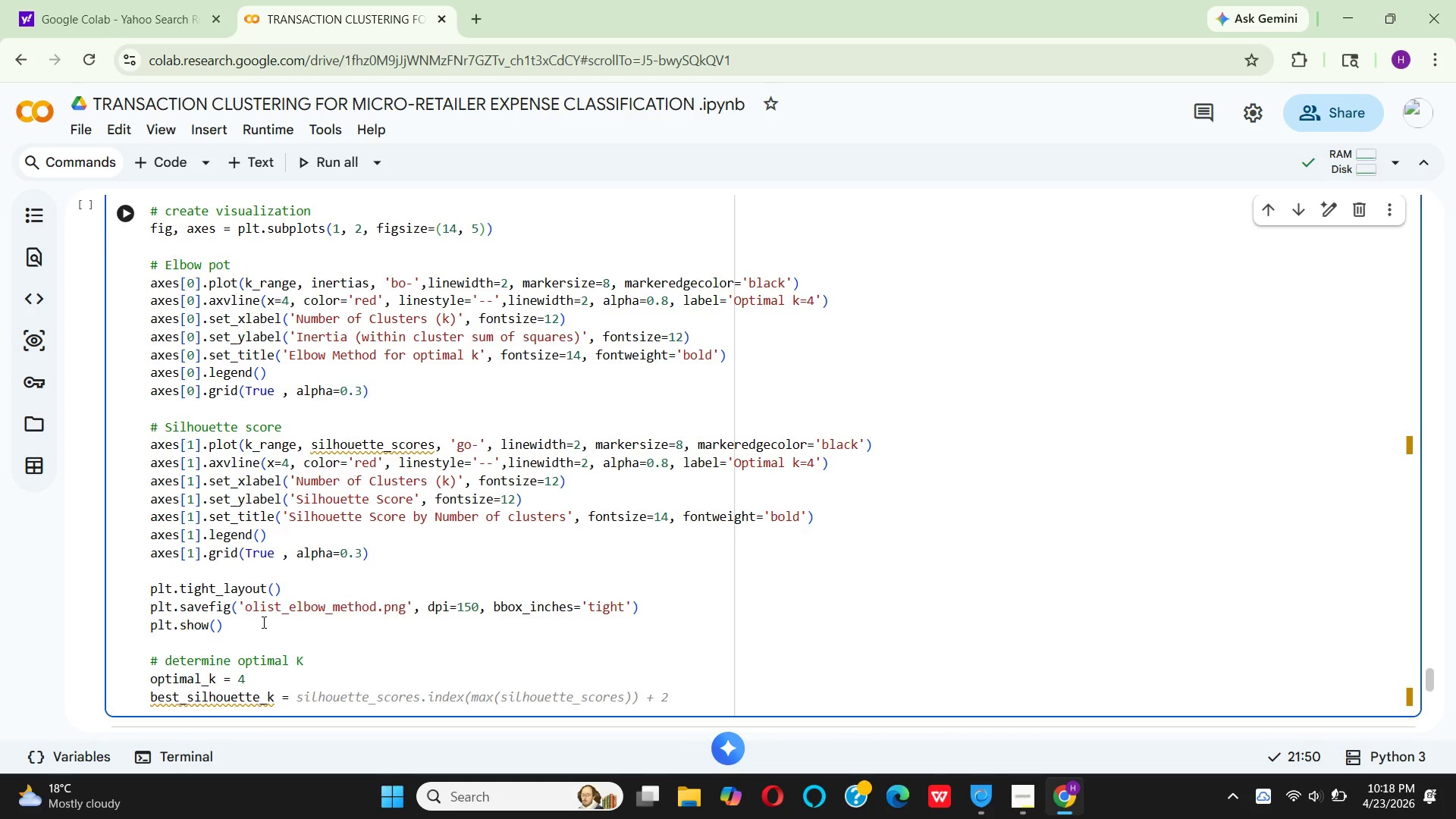 
key(Space)
 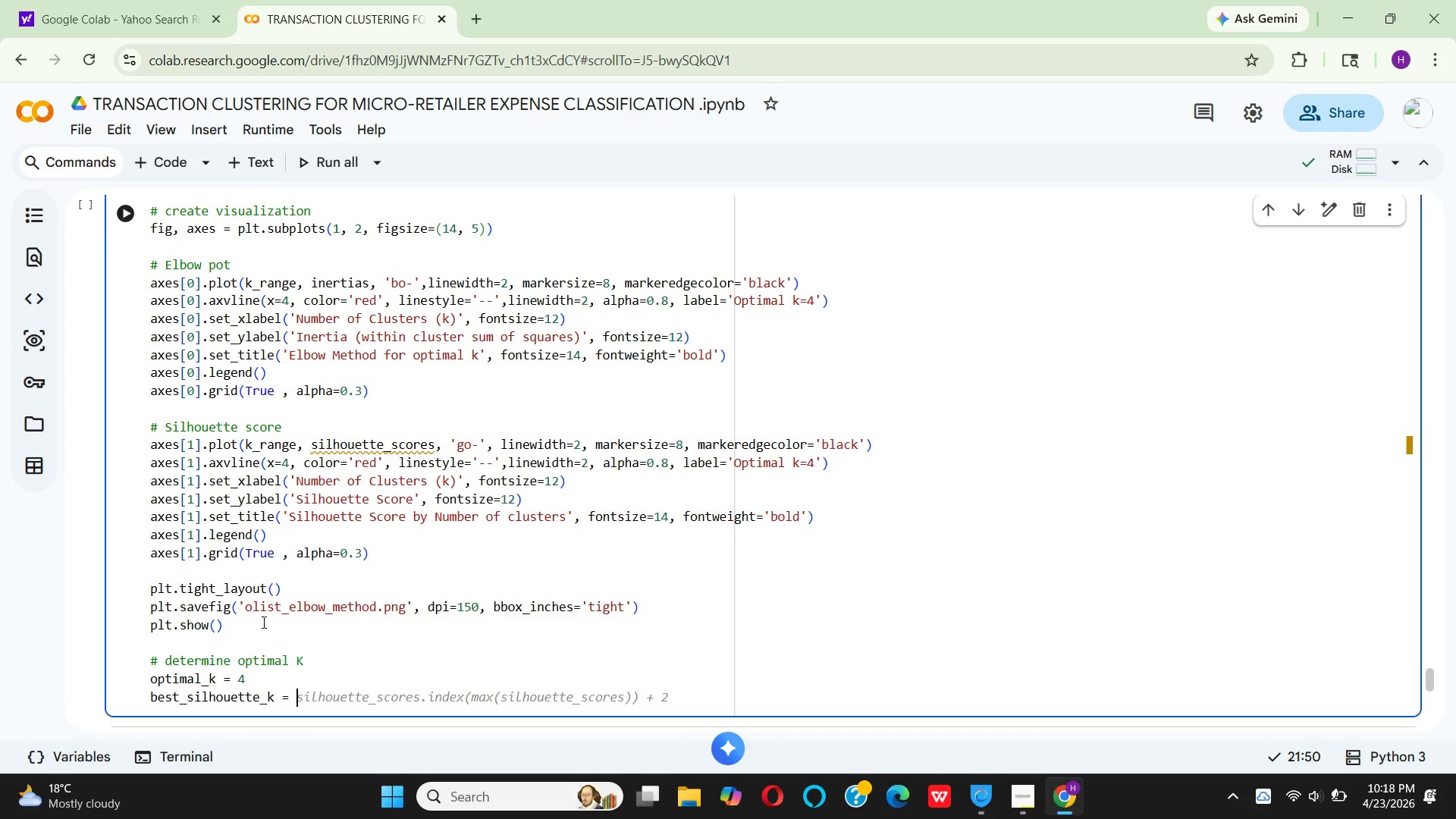 
key(K)
 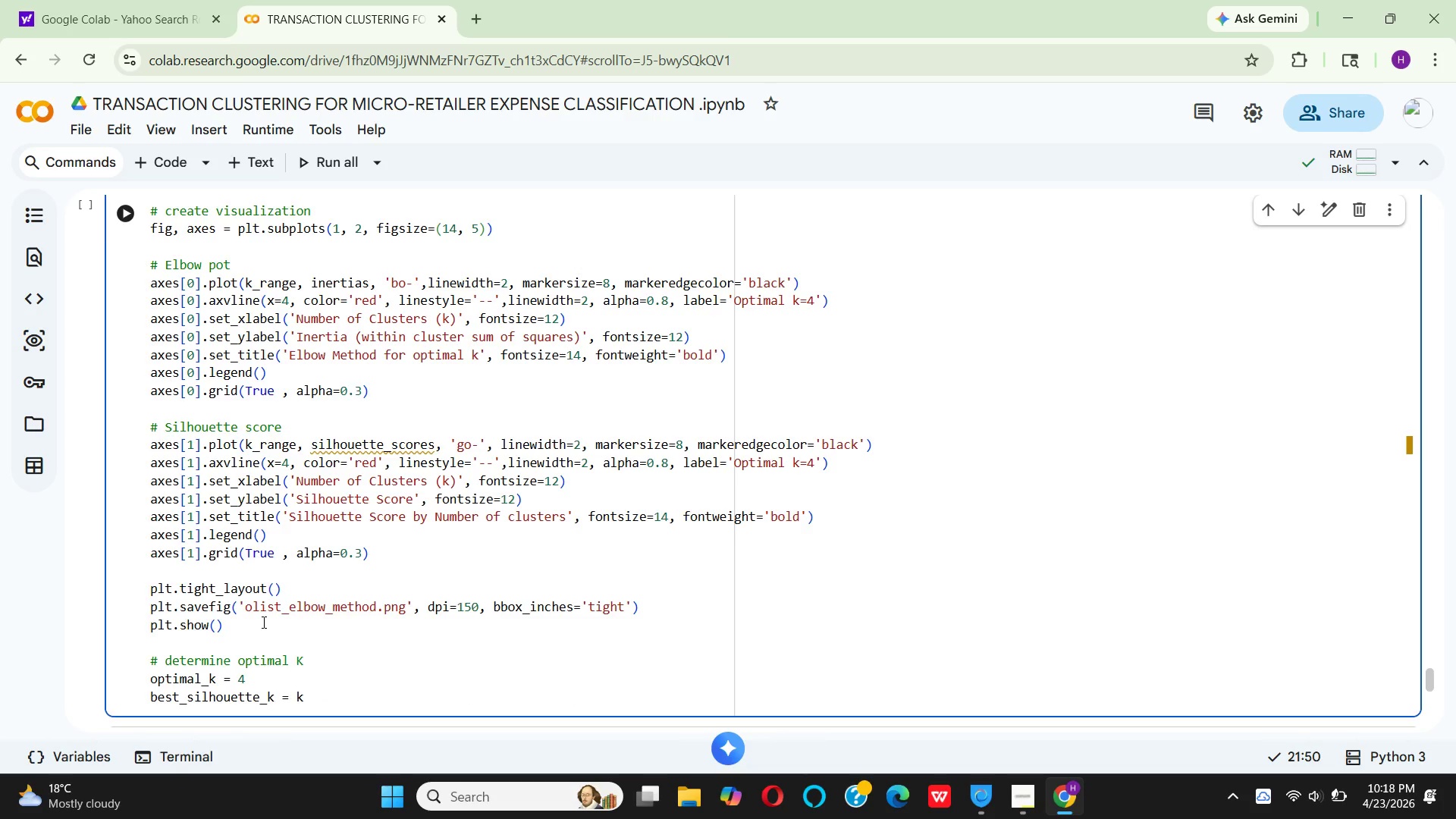 
key(Shift+Minus)
 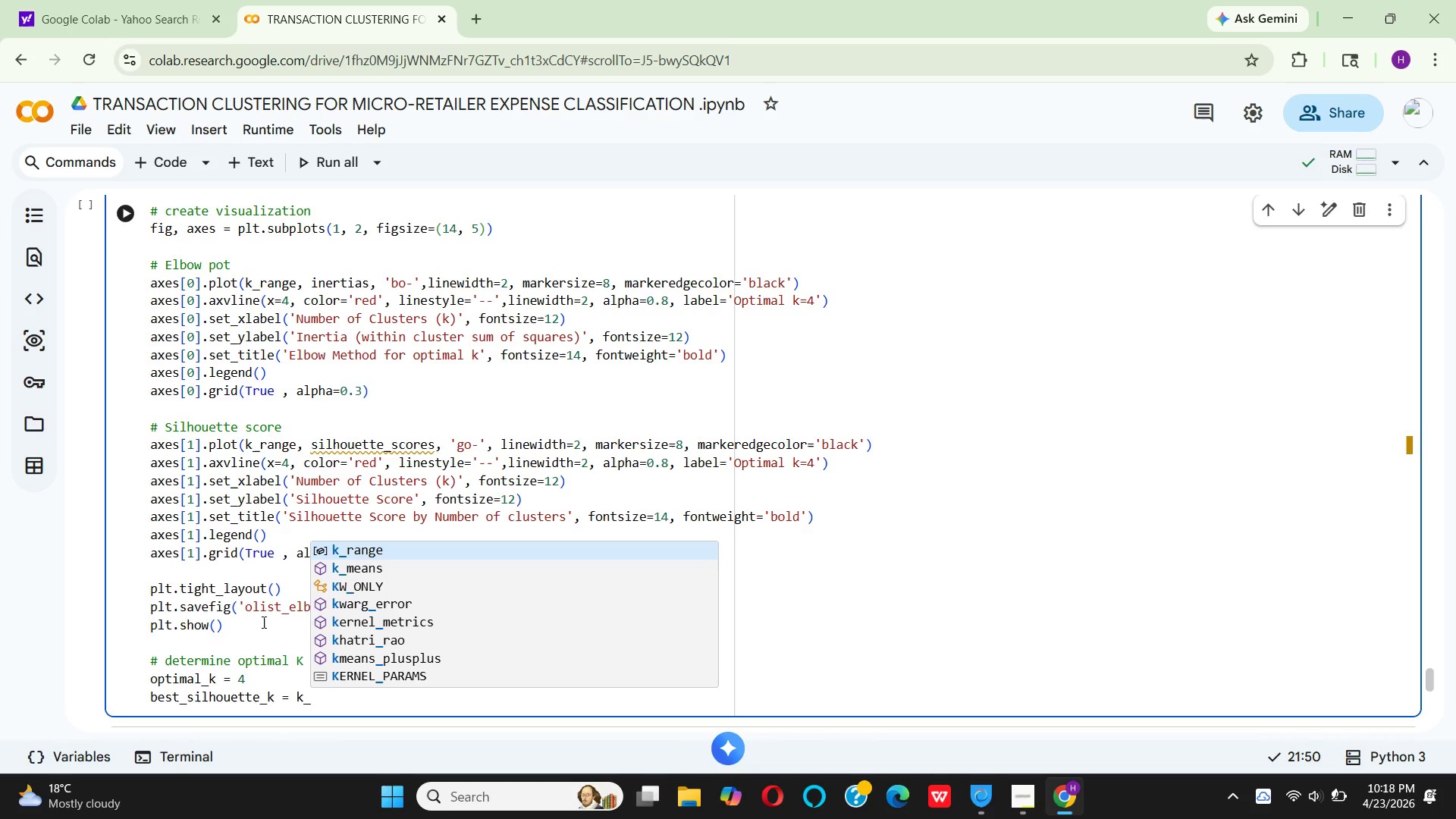 
key(R)
 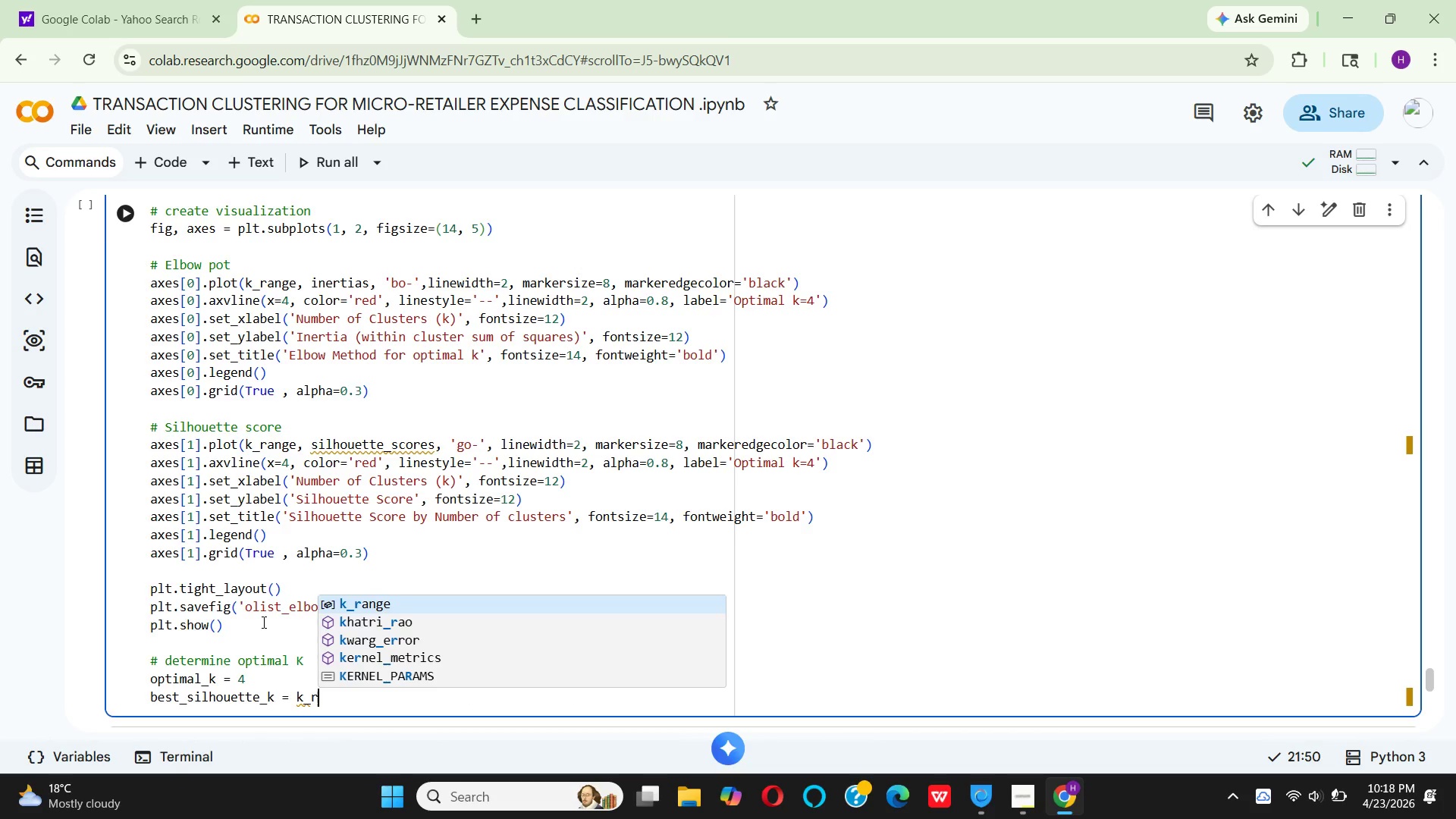 
key(Enter)
 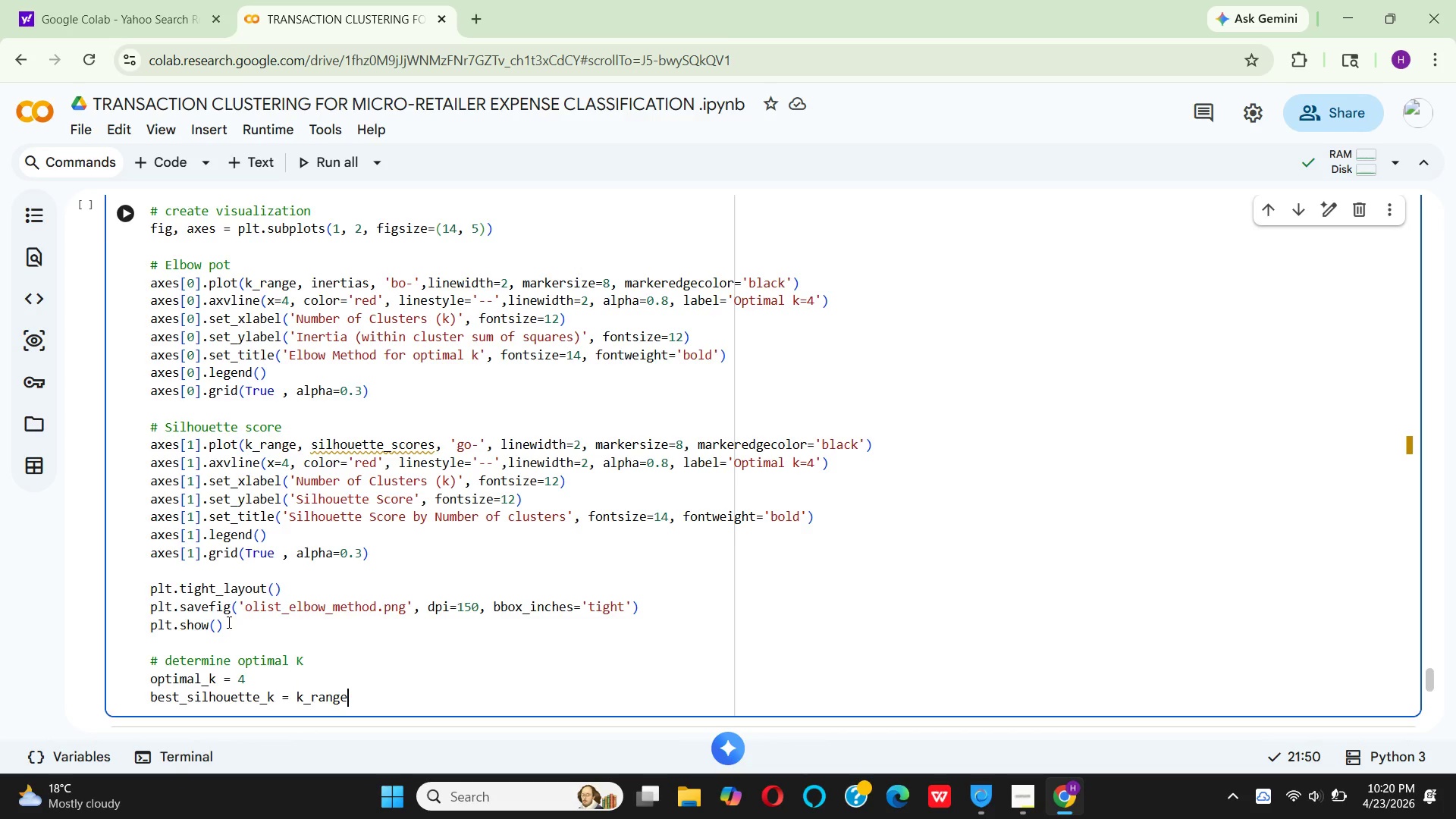 
wait(139.23)
 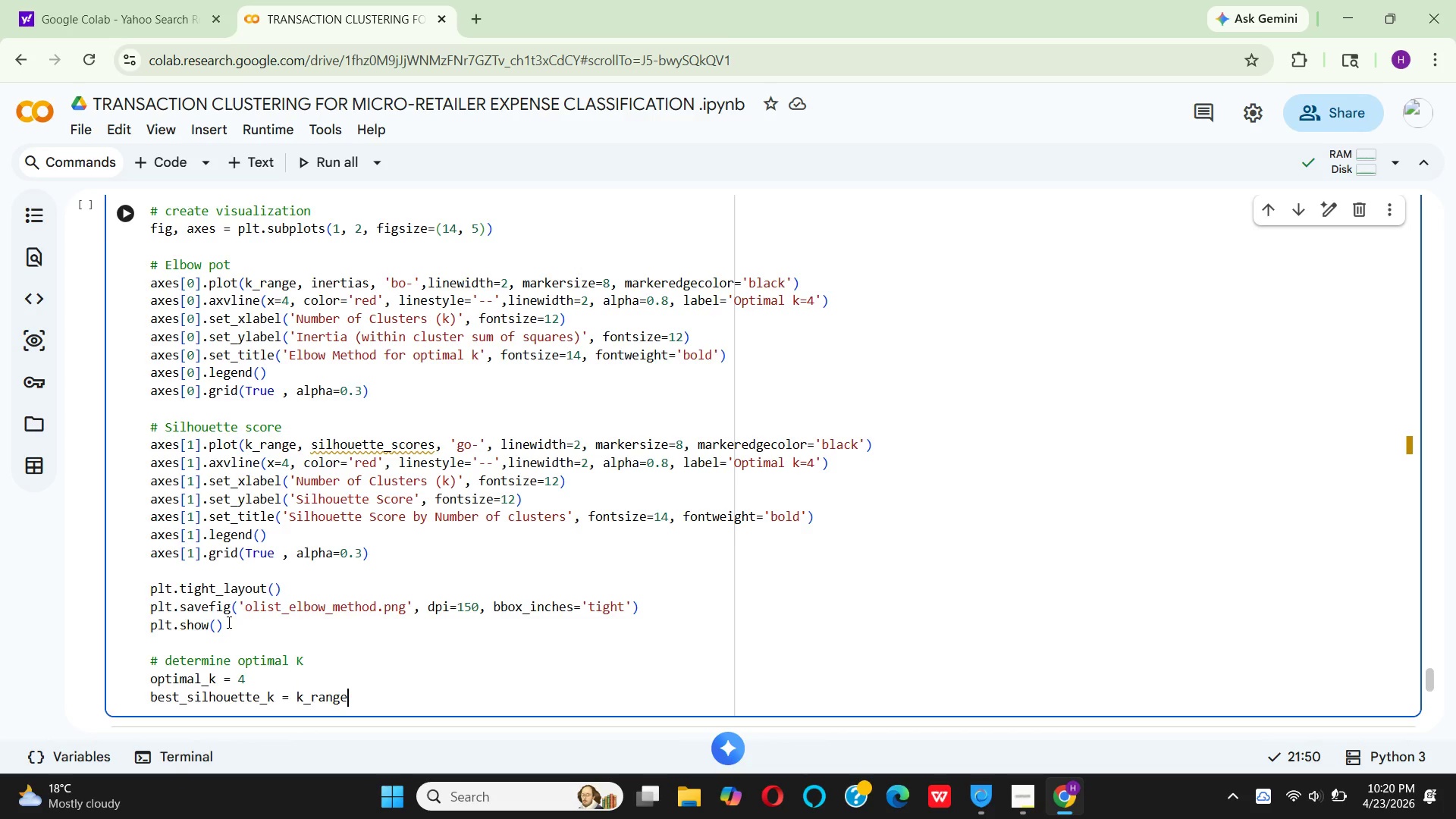 
type([np)
 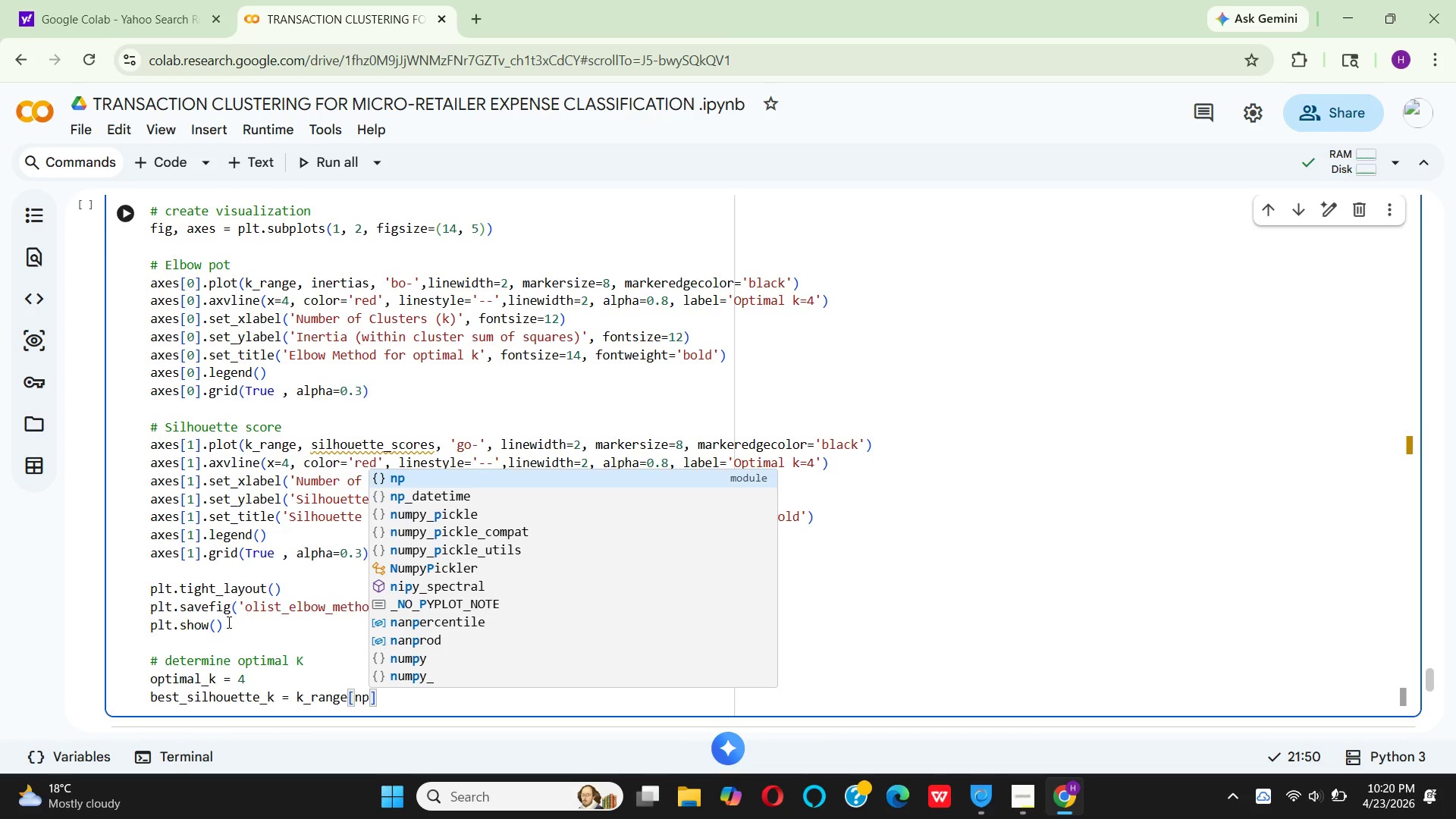 
key(Period)
 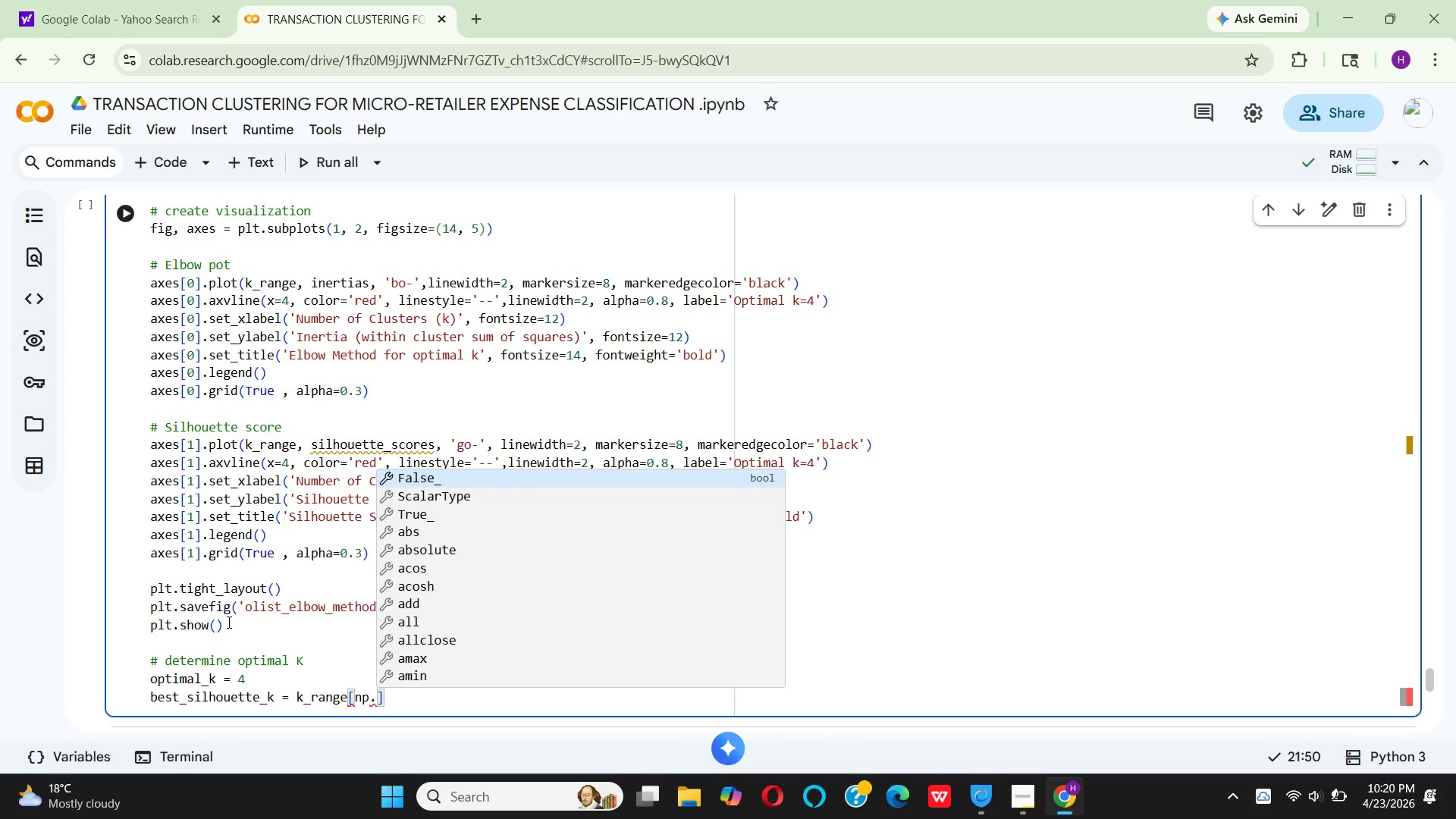 
type(argmax)
 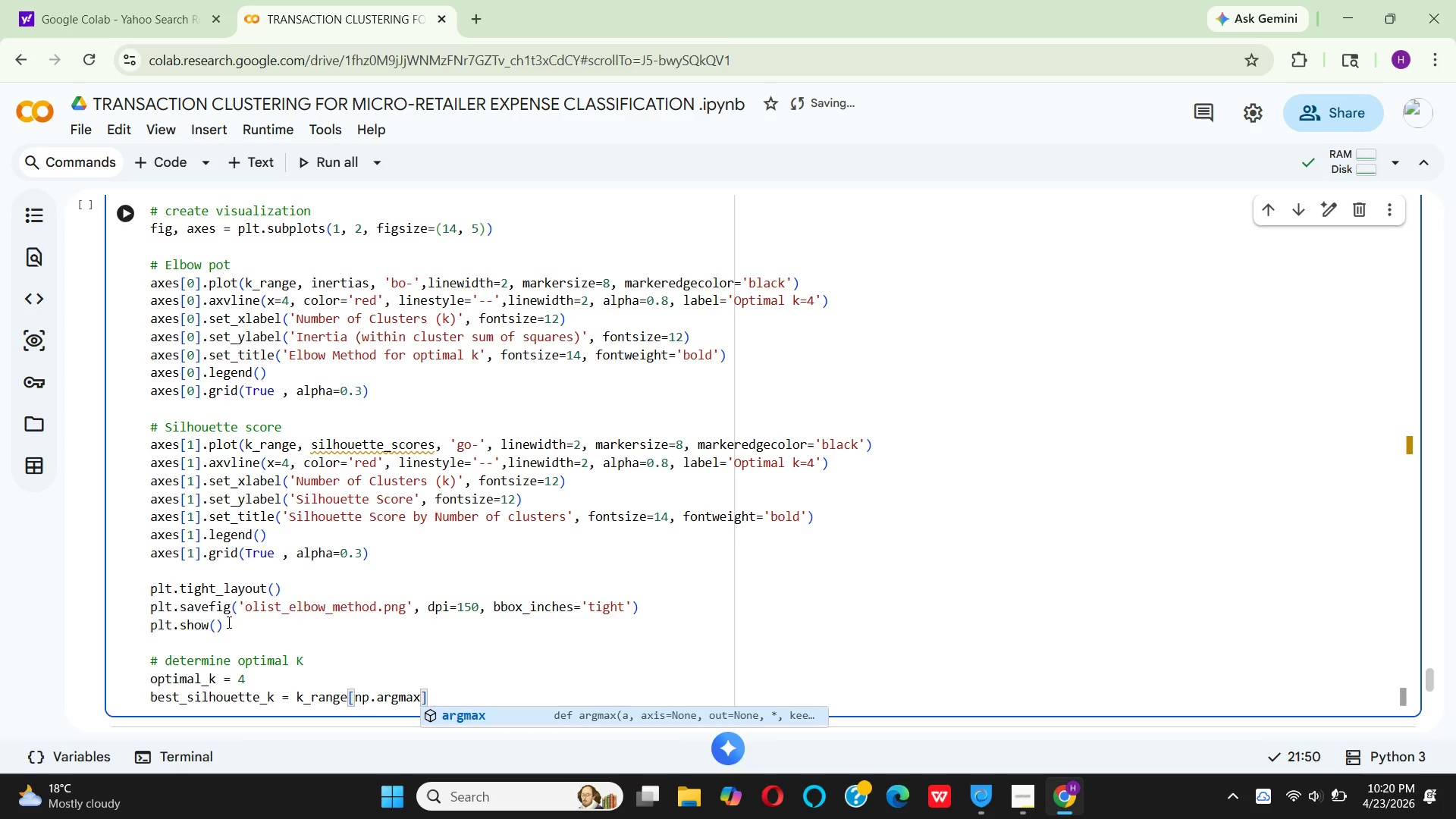 
key(Shift+9)
 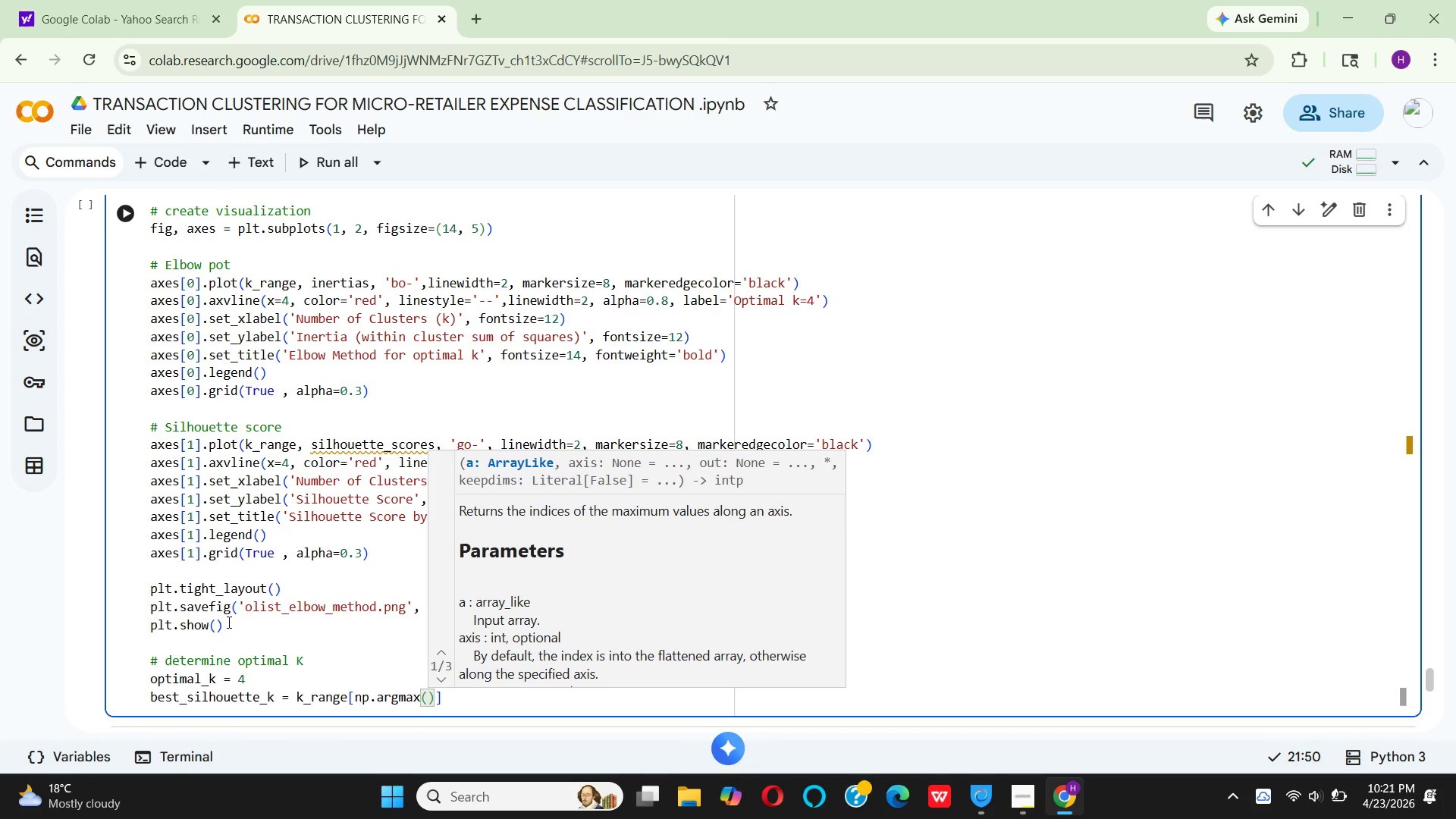 
type(si)
 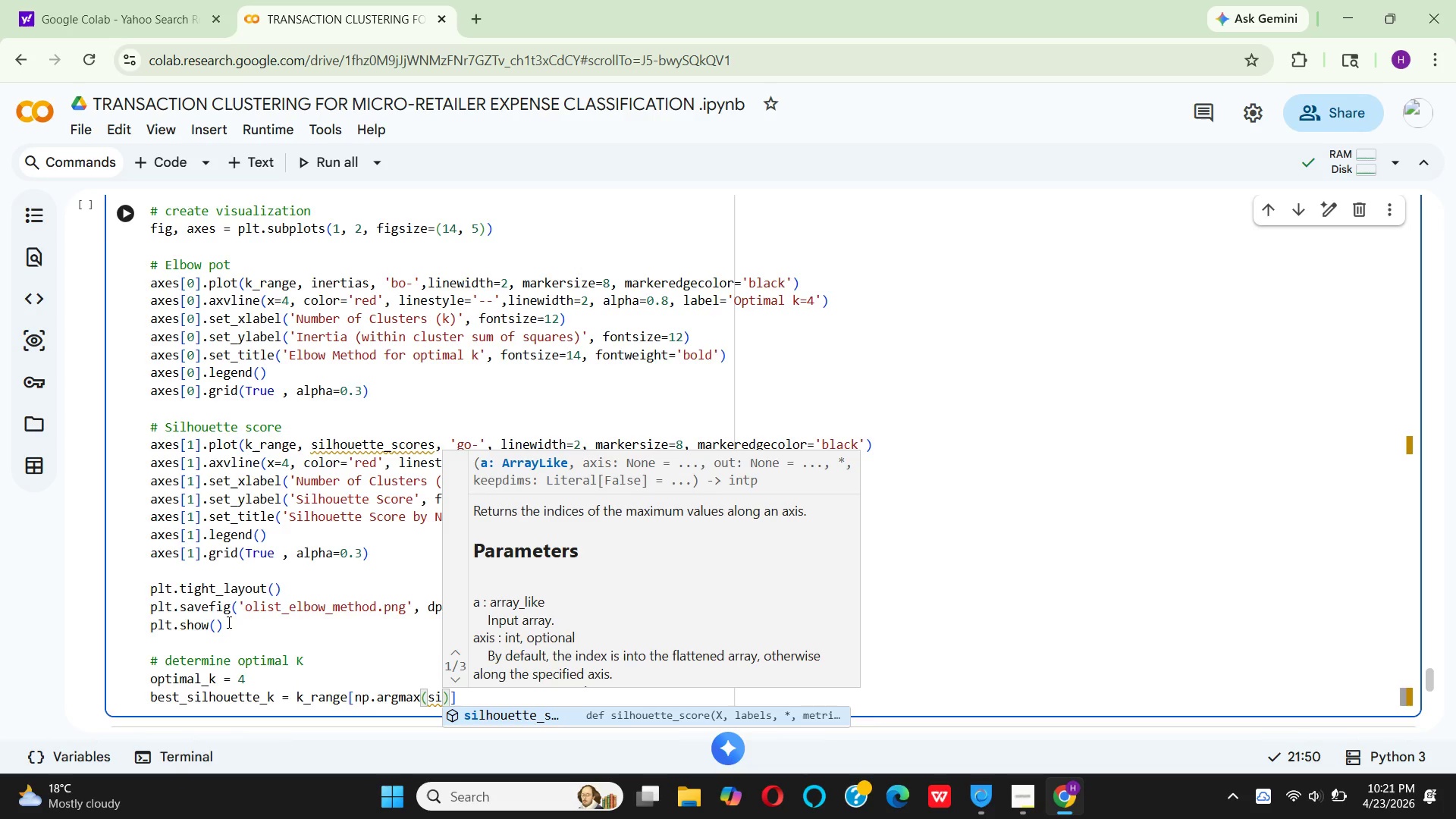 
wait(13.48)
 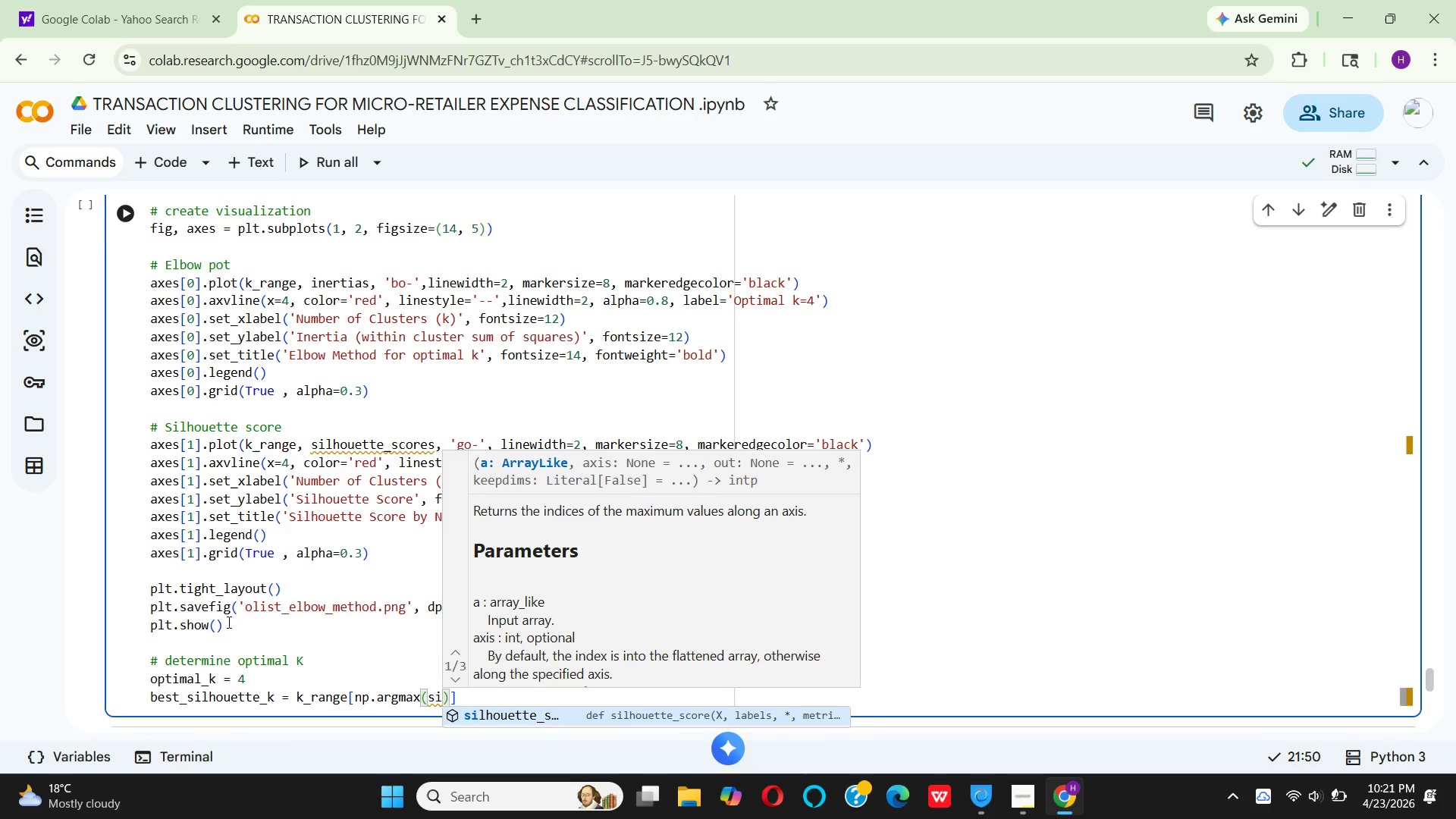 
key(Enter)
 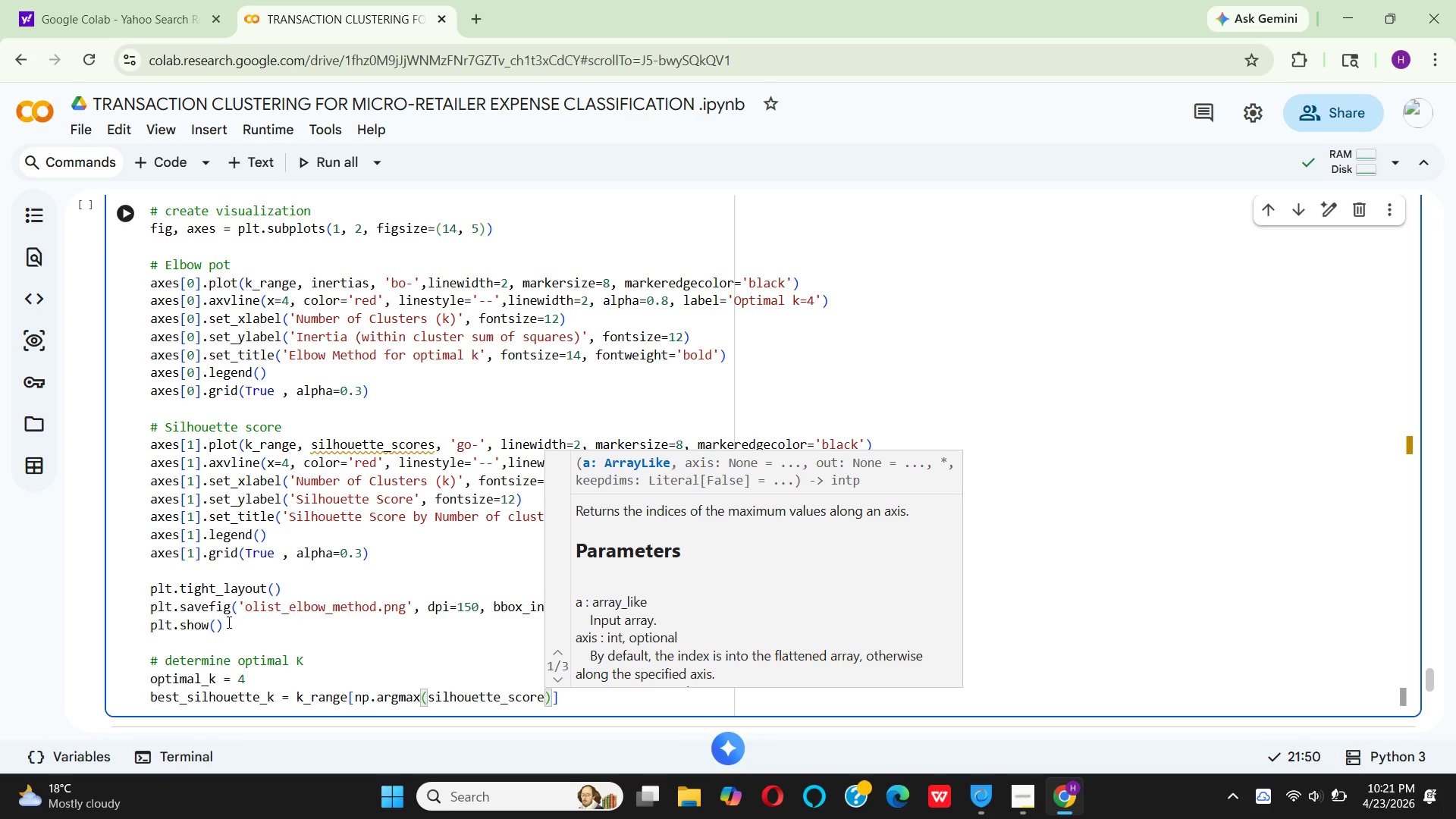 
key(S)
 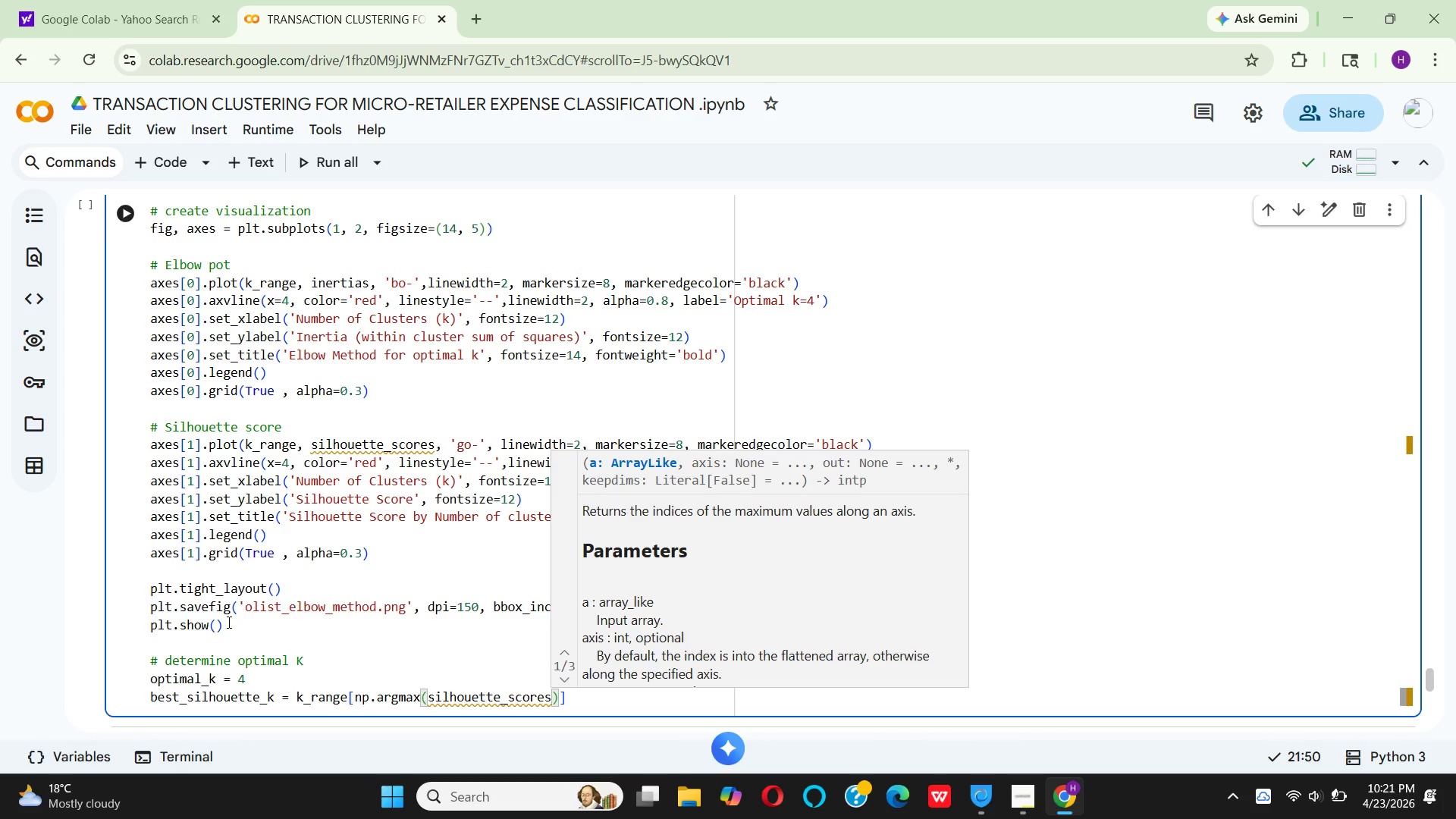 
wait(7.34)
 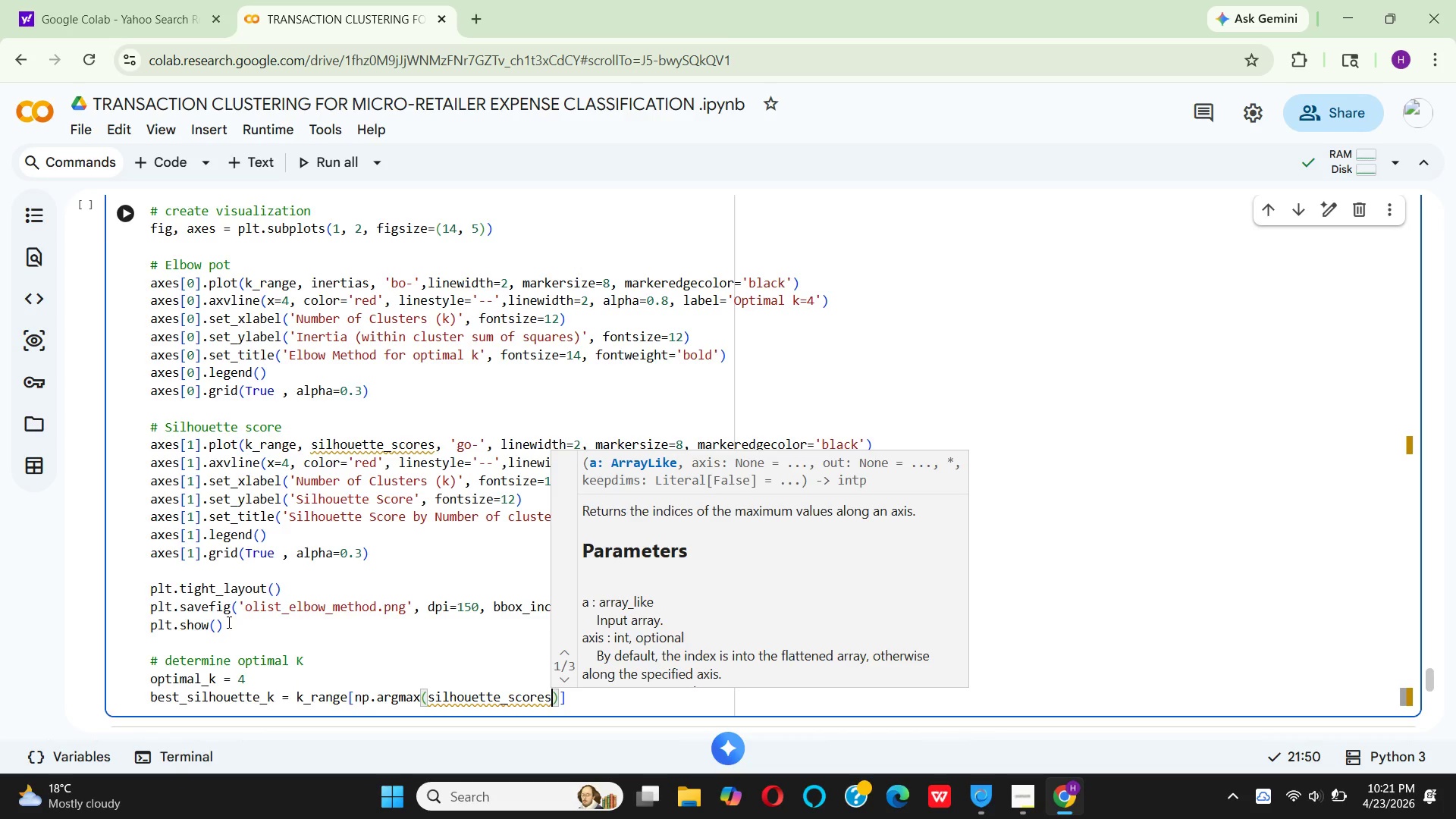 
hold_key(key=ArrowRight, duration=0.34)
 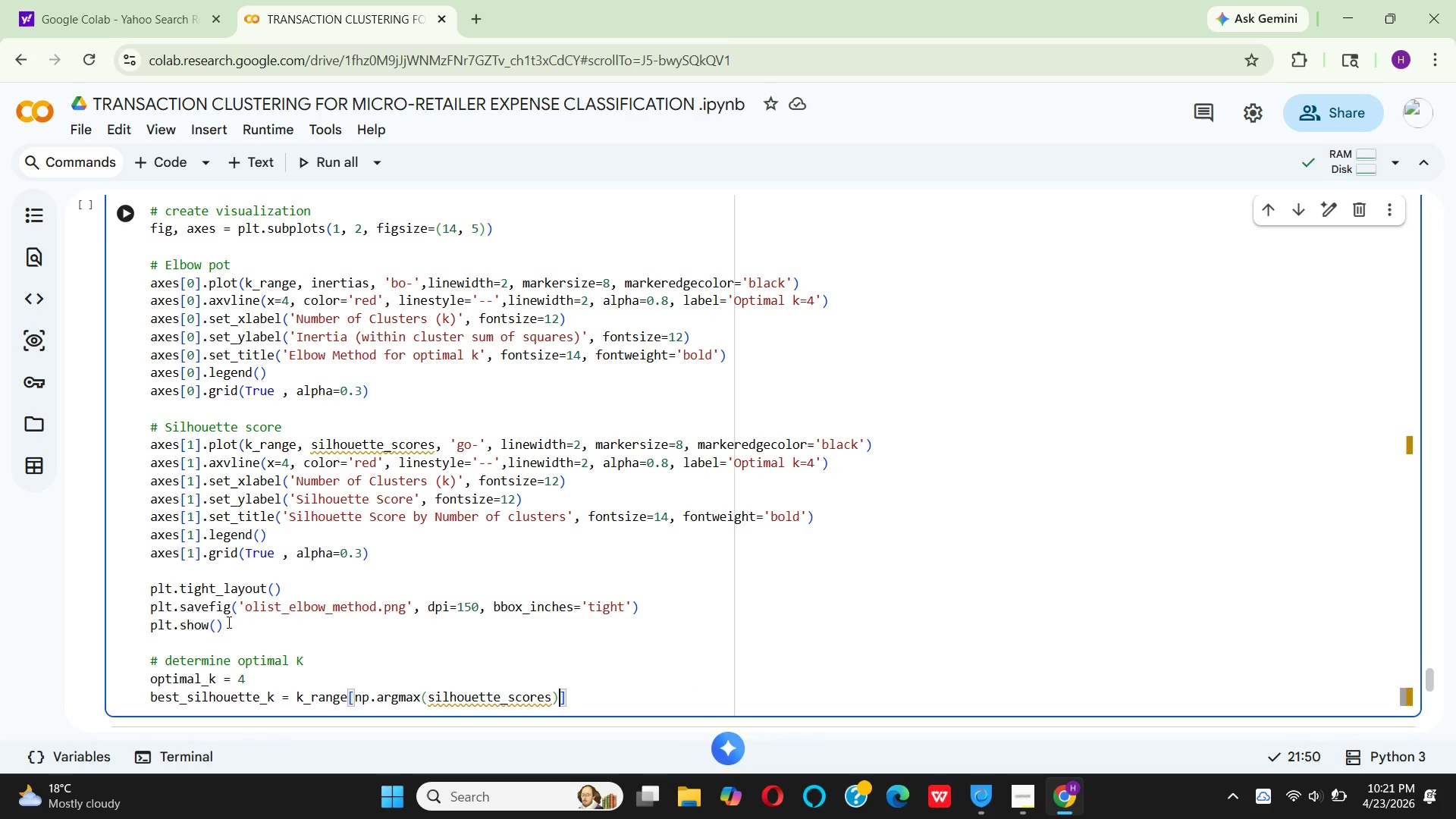 
key(ArrowRight)
 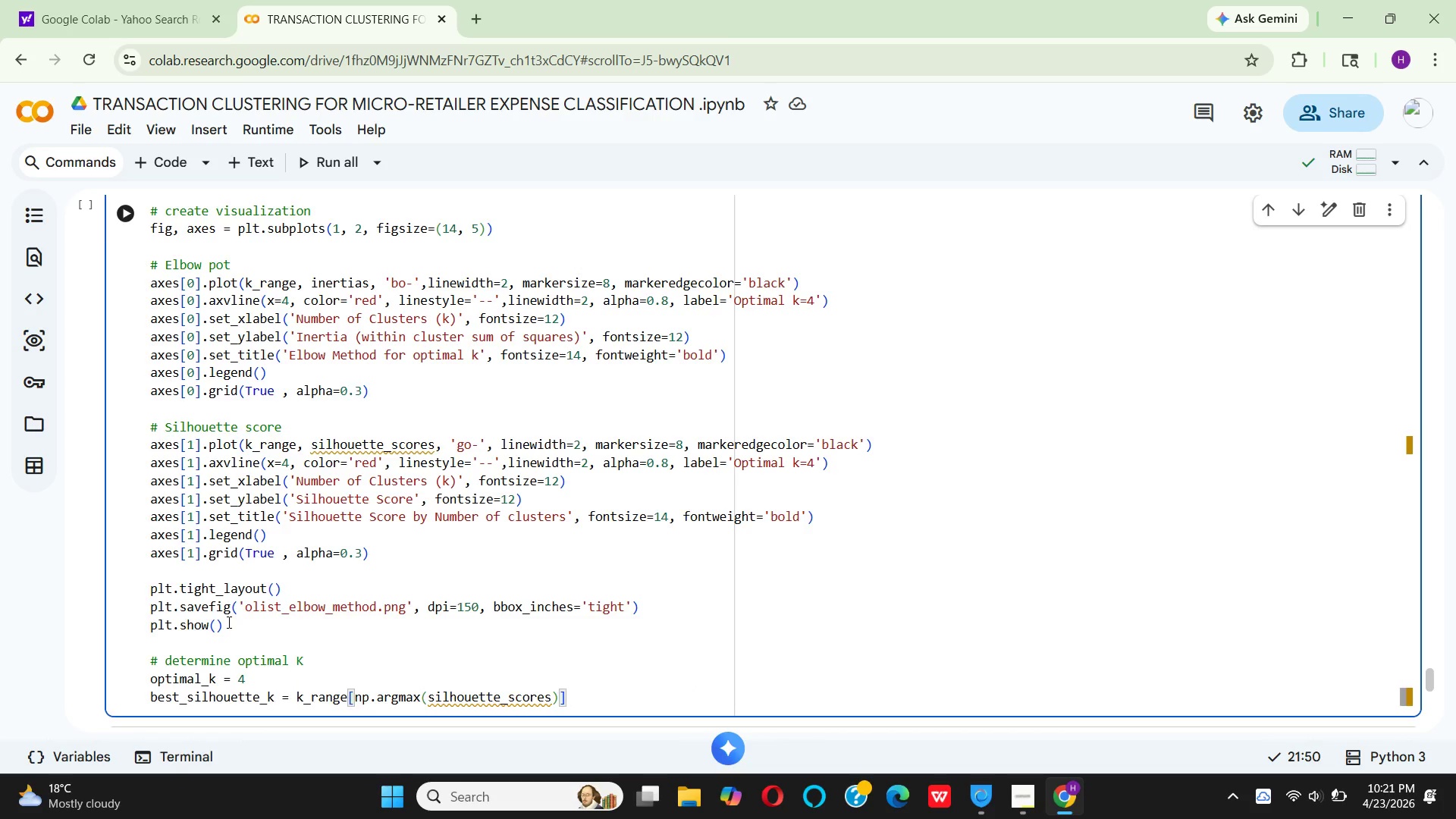 
key(Enter)
 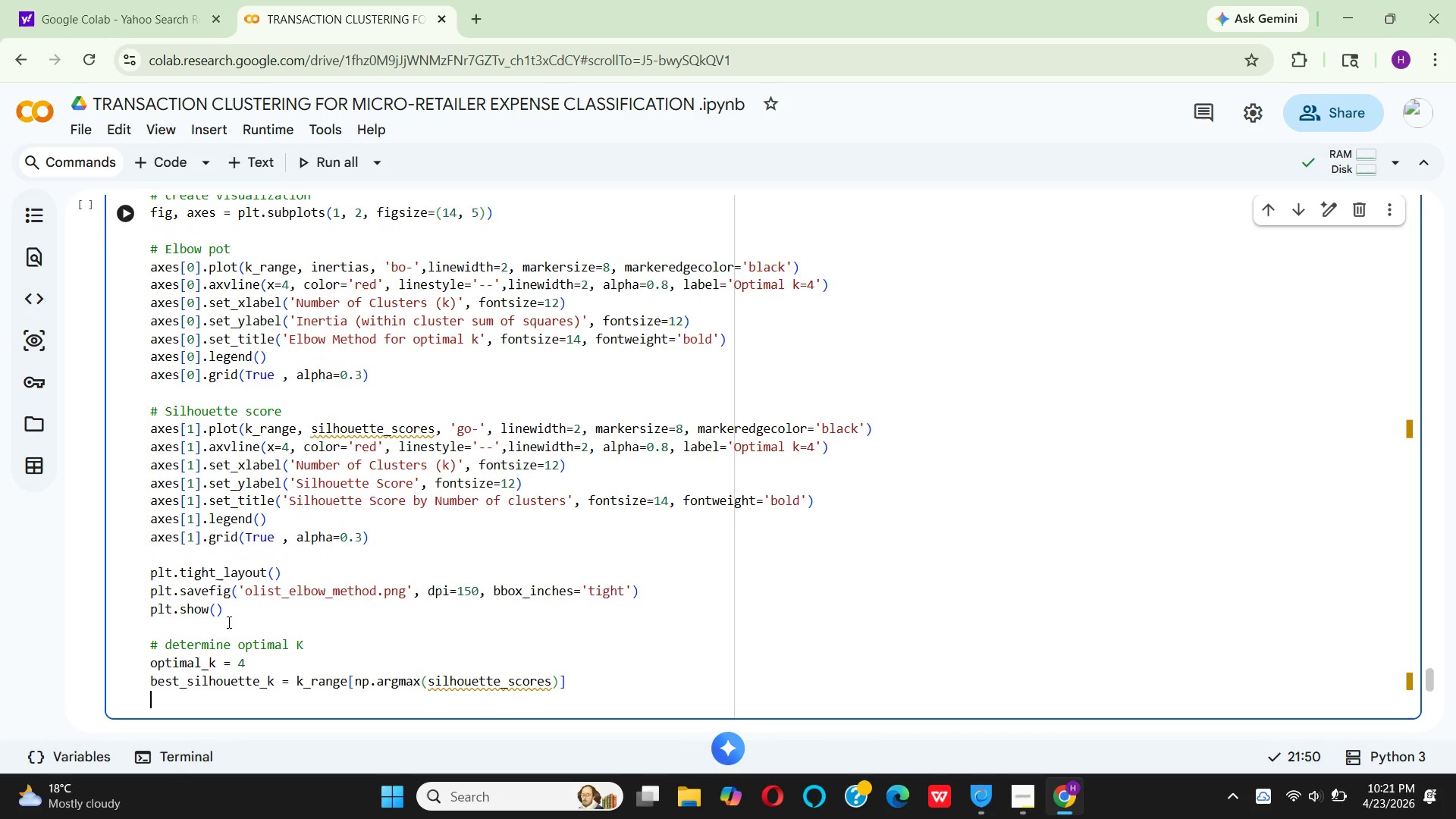 
key(Enter)
 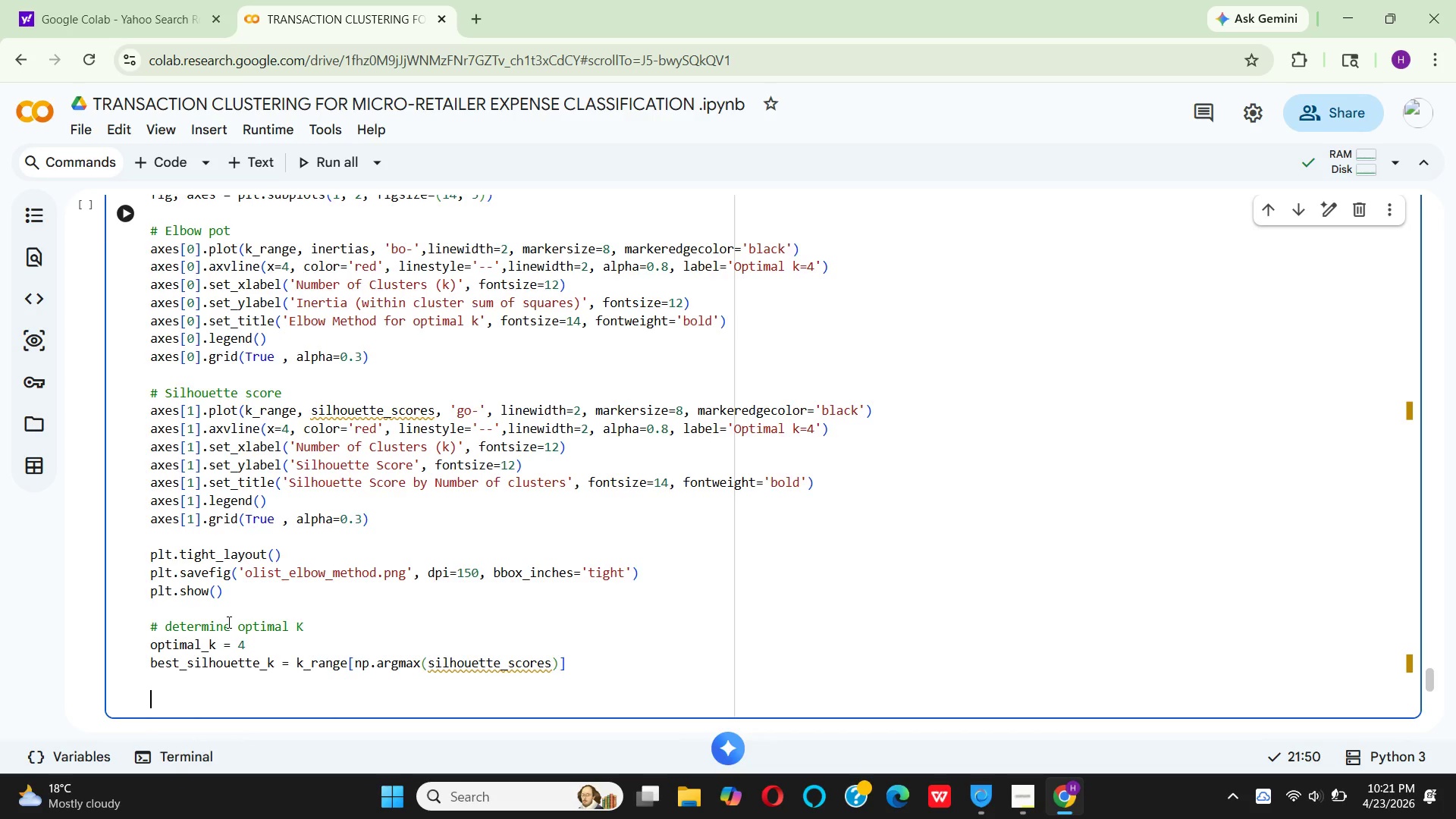 
wait(9.2)
 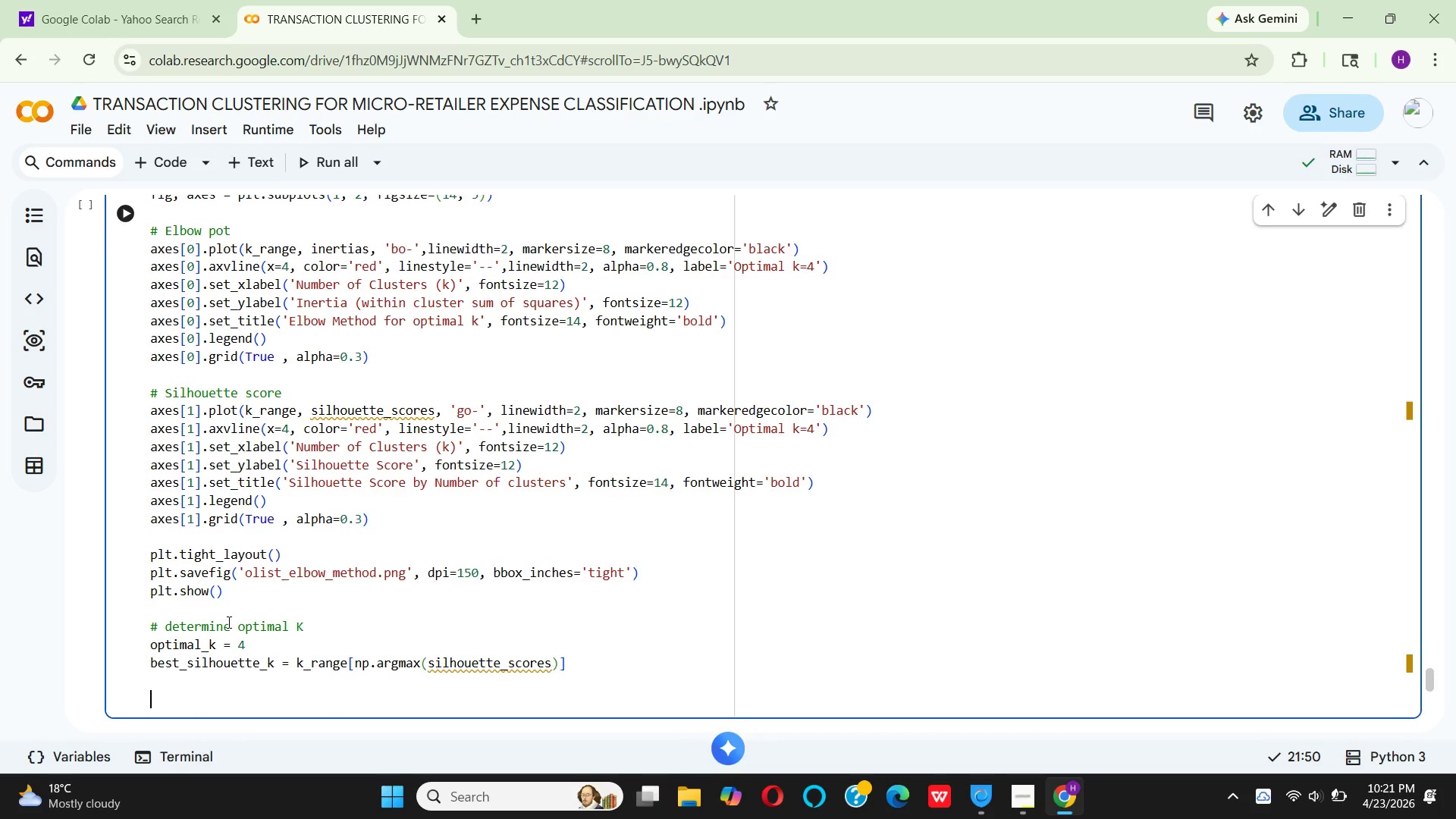 
type(print(f"\n )
 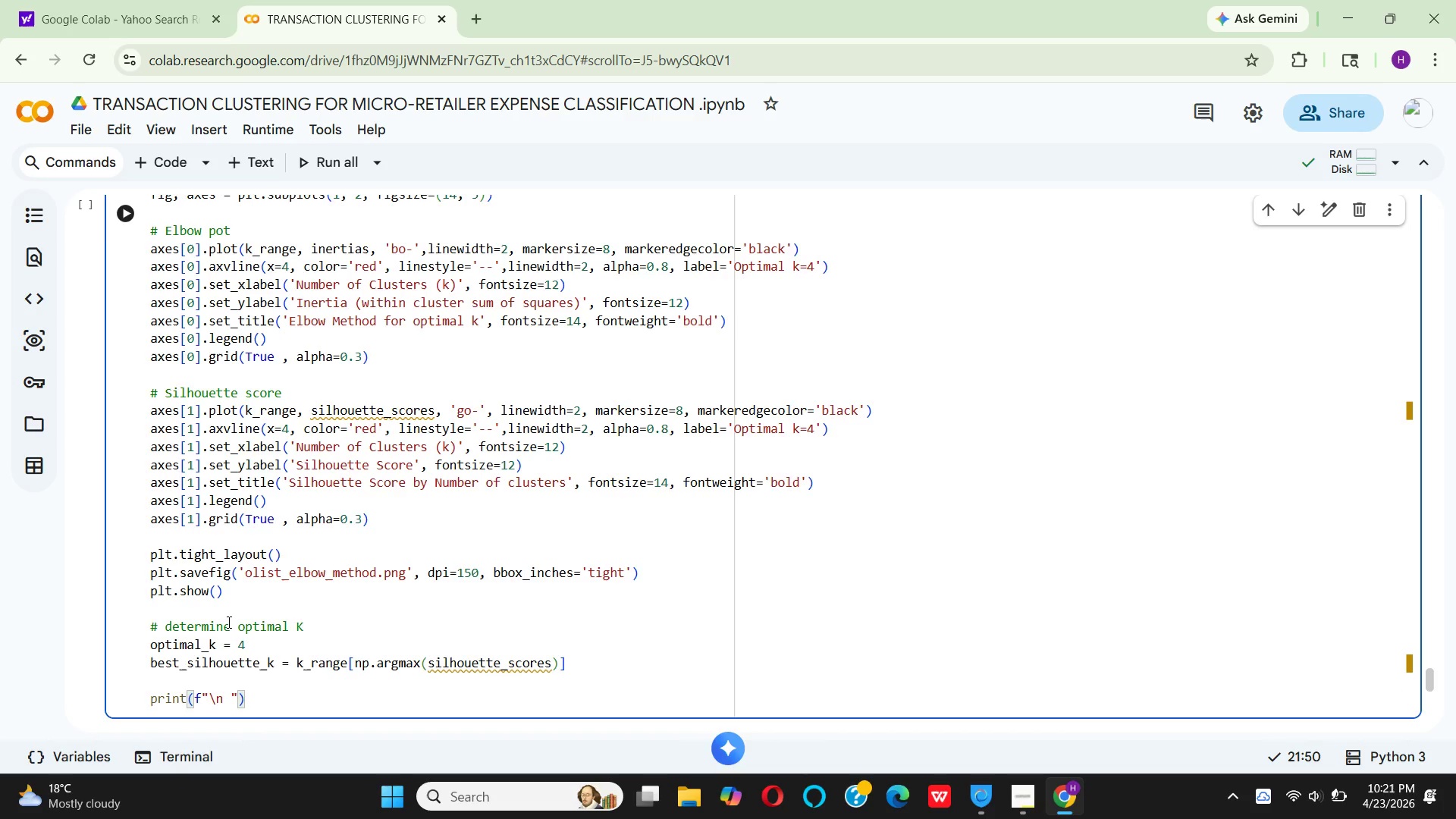 
type(optimal clusters)
key(Backspace)
key(Backspace)
key(Backspace)
key(Backspace)
key(Backspace)
key(Backspace)
key(Backspace)
key(Backspace)
key(Backspace)
key(Backspace)
key(Backspace)
key(Backspace)
key(Backspace)
key(Backspace)
key(Backspace)
key(Backspace)
type(OPTIMAL CLUSTRS DETERMINED: k = {optimal)
 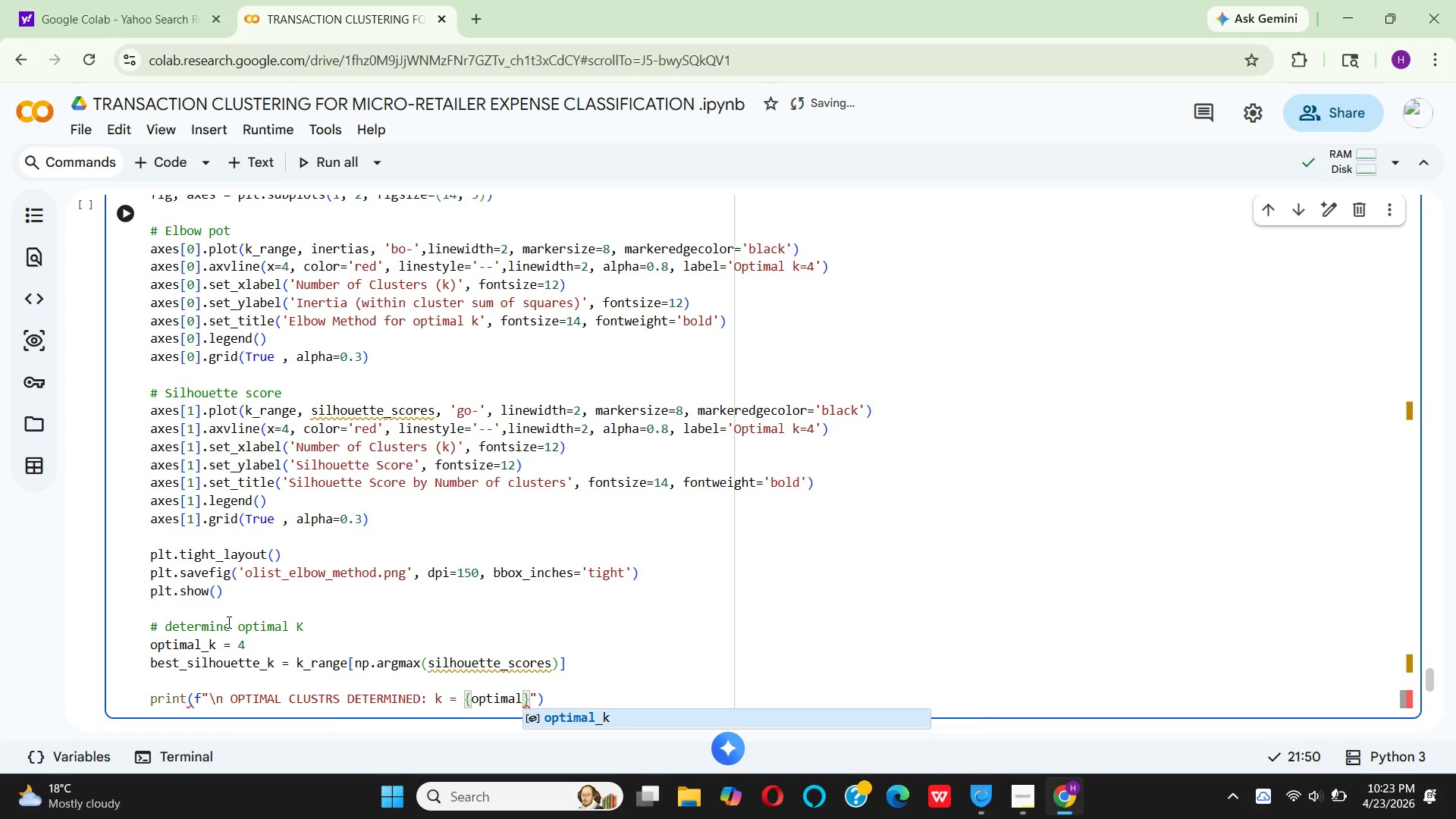 
key(Enter)
 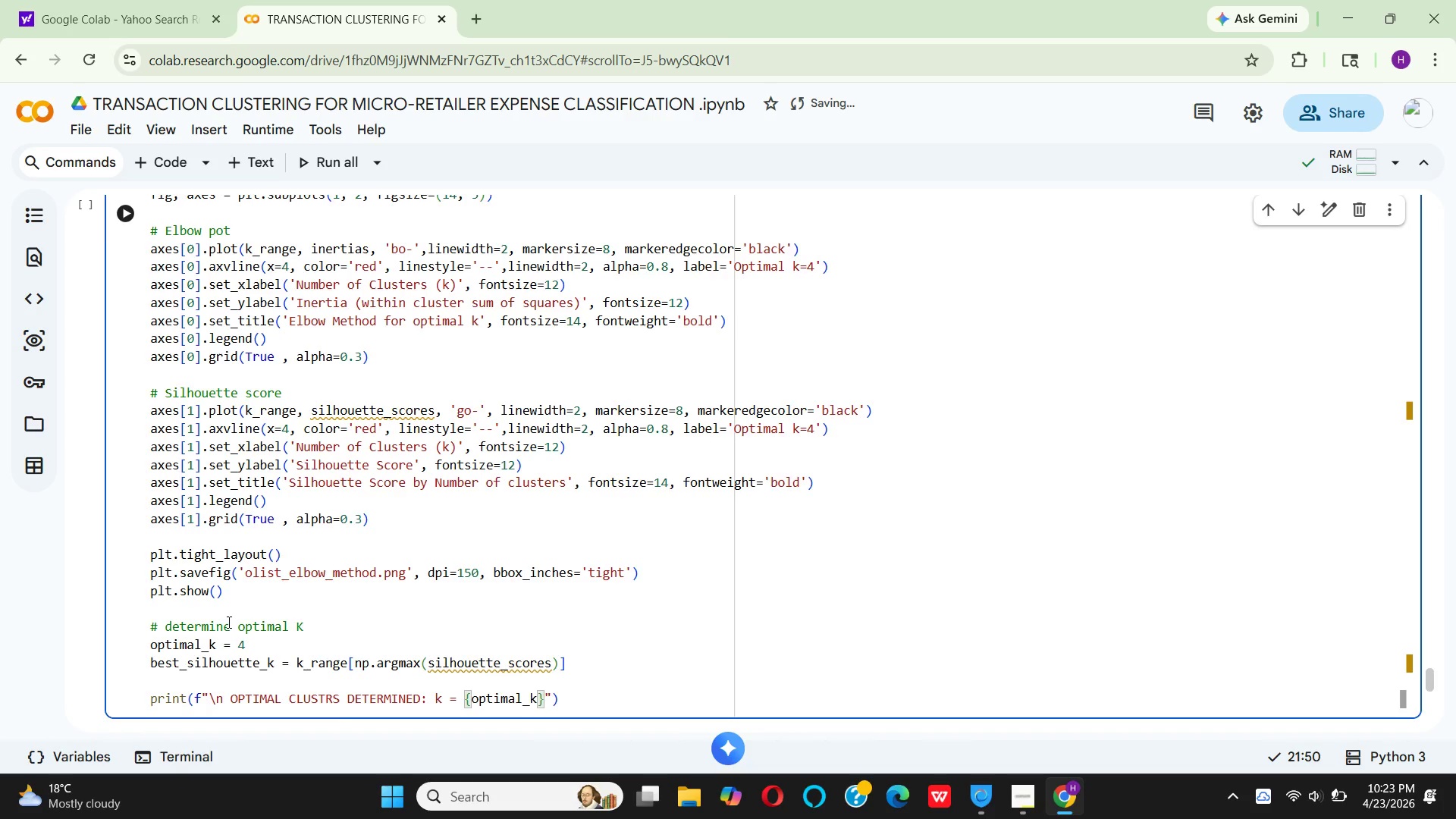 
key(ArrowRight)
 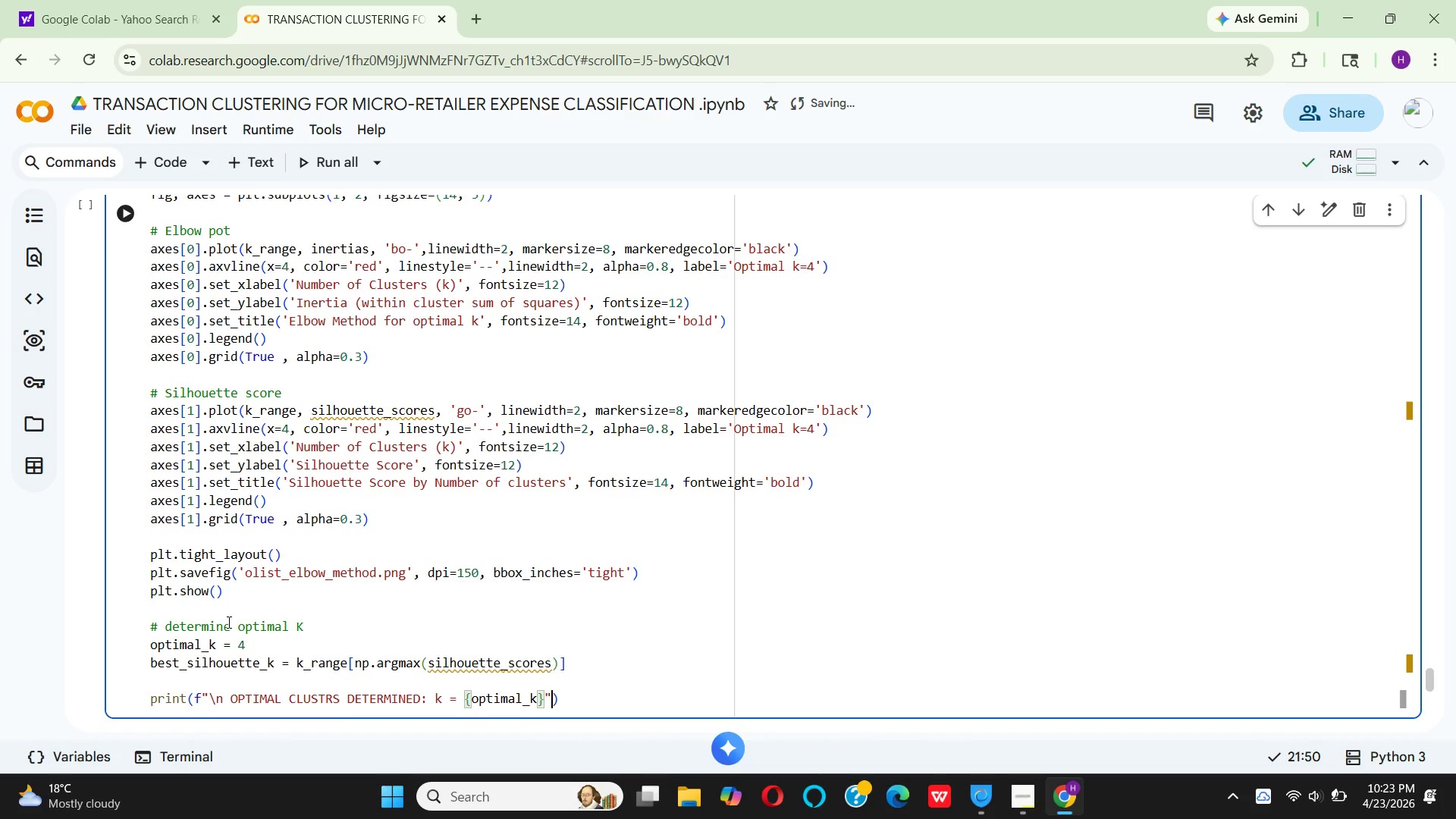 
key(ArrowRight)
 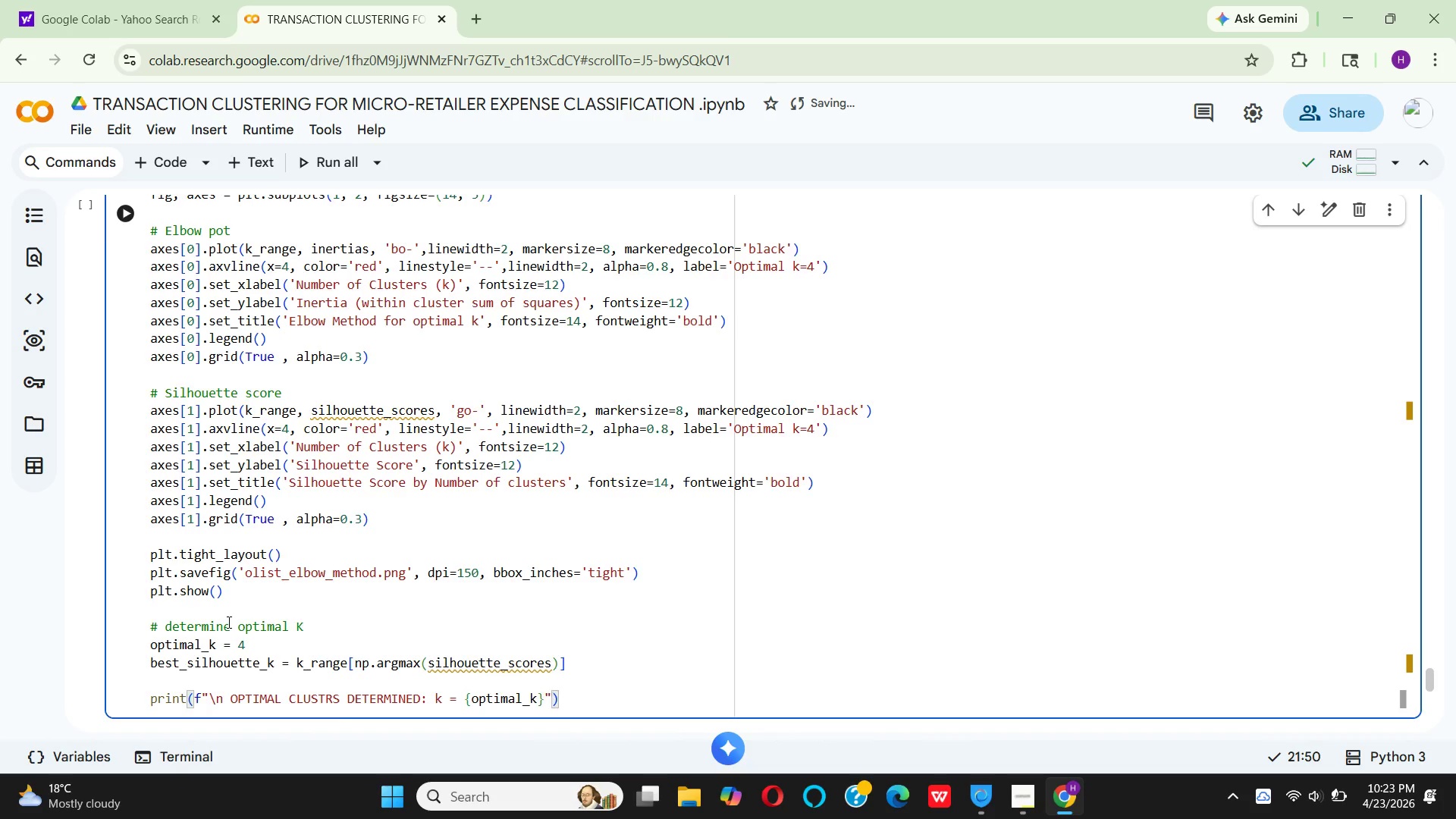 
key(ArrowRight)
 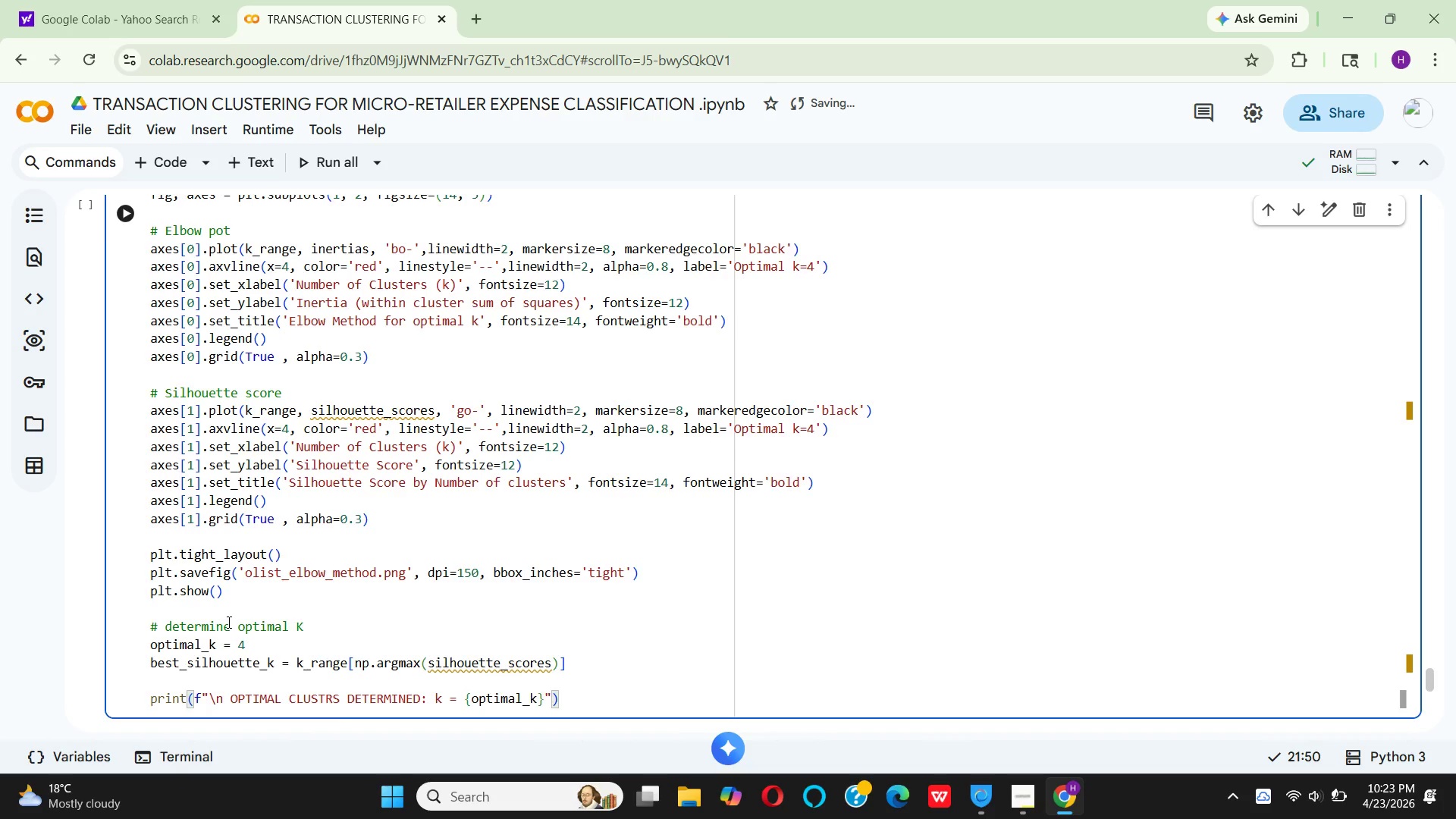 
key(Enter)
 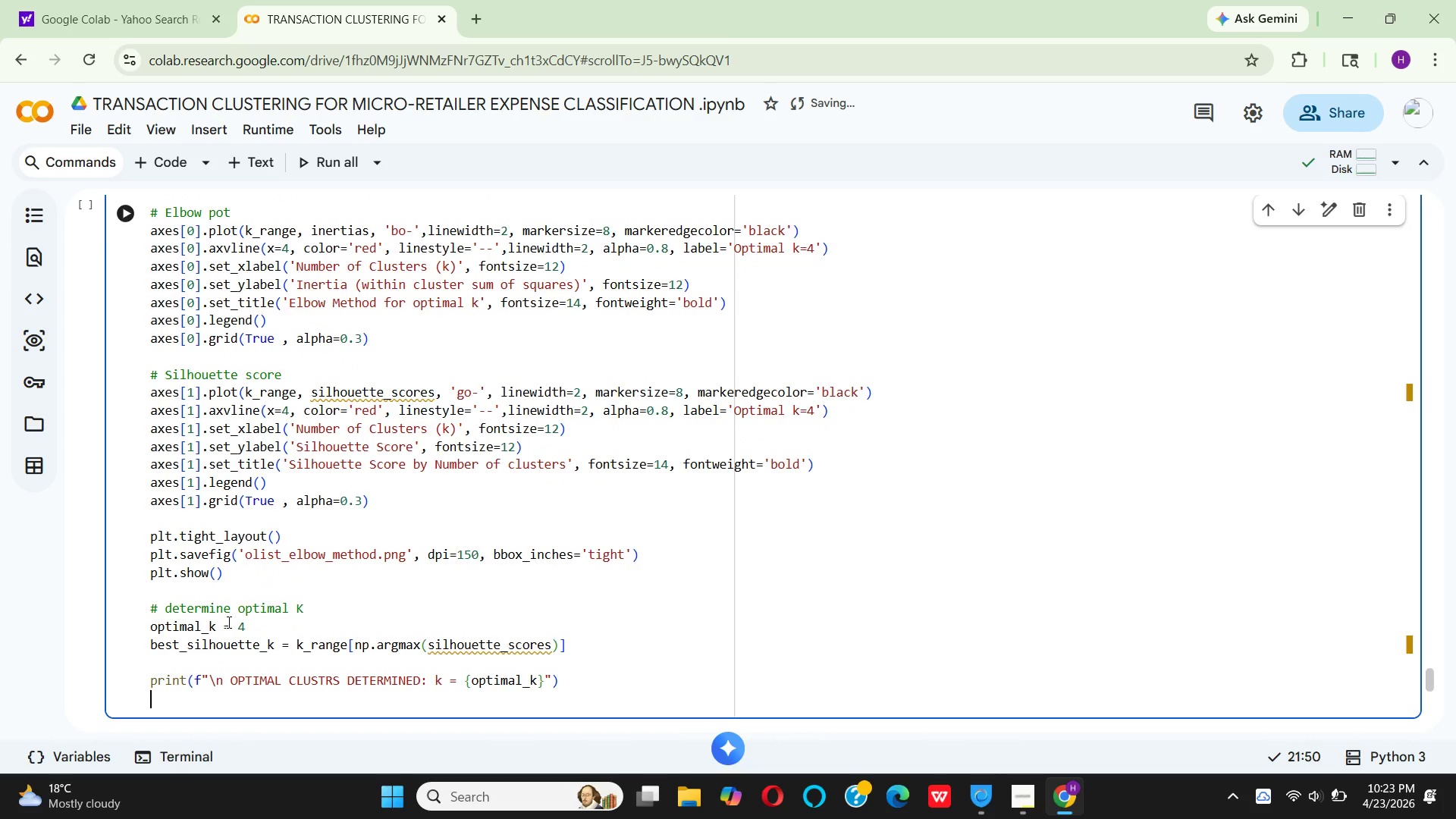 
type(print)
 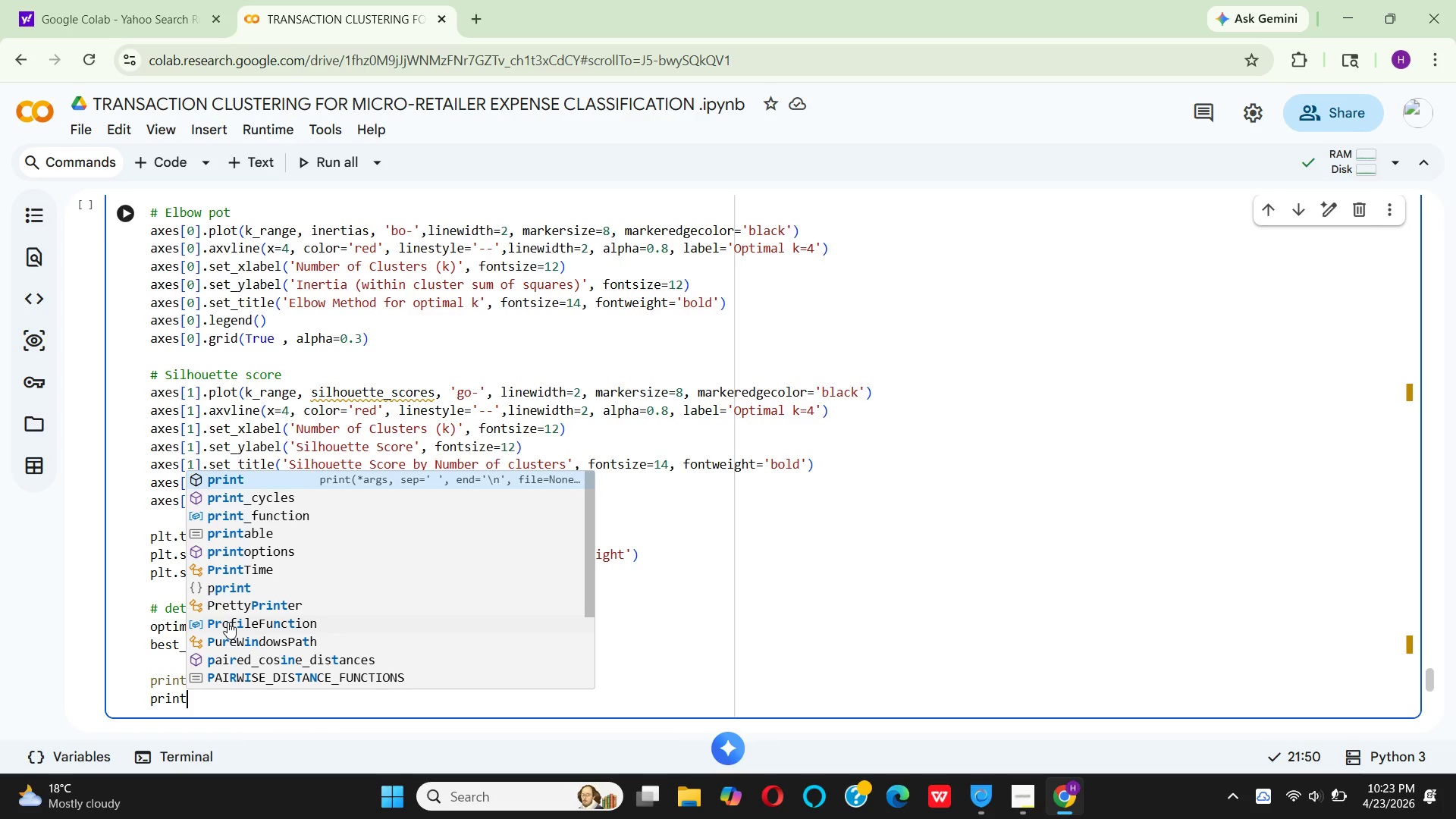 
key(Enter)
 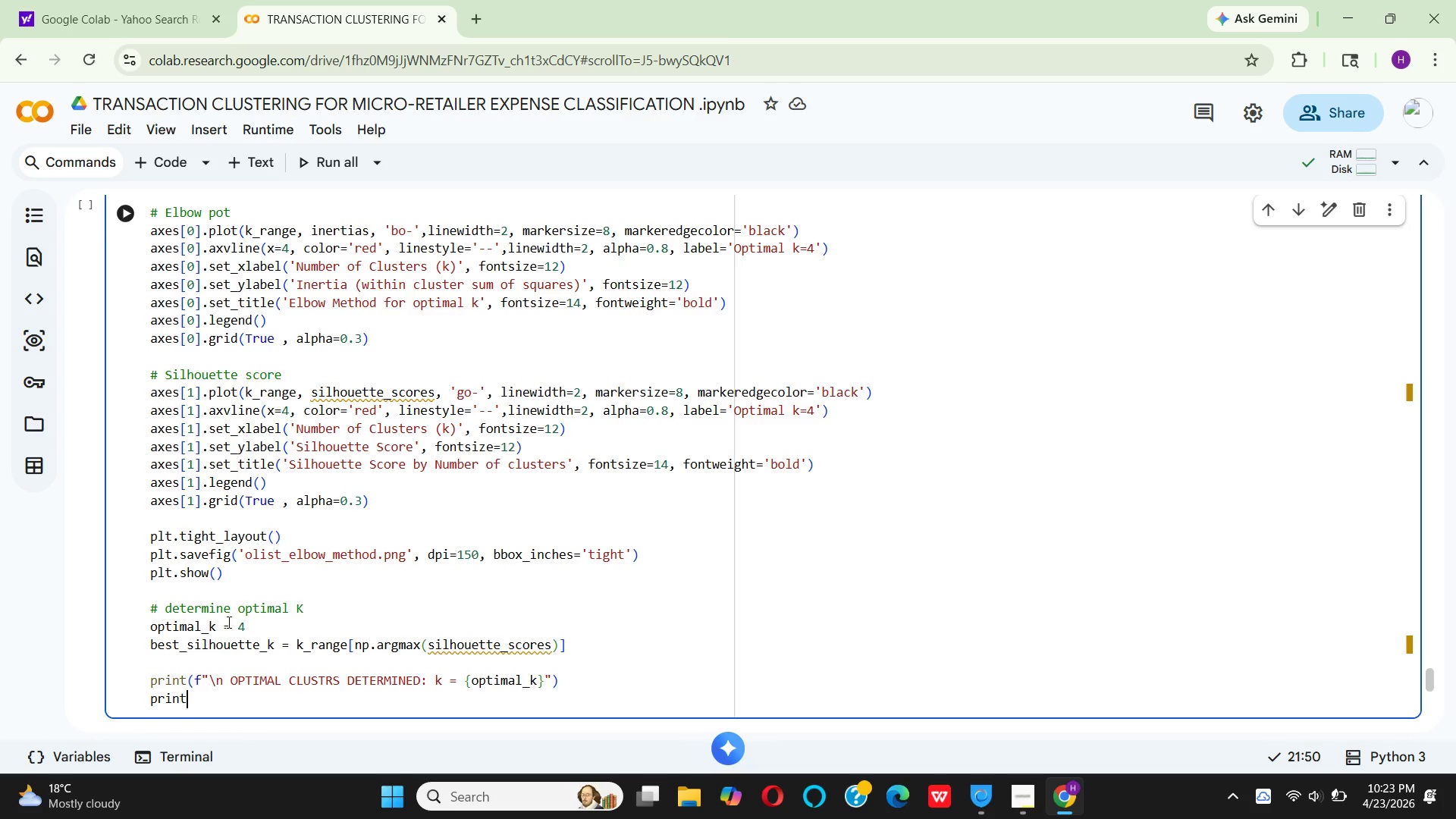 
type((f"  .)
 